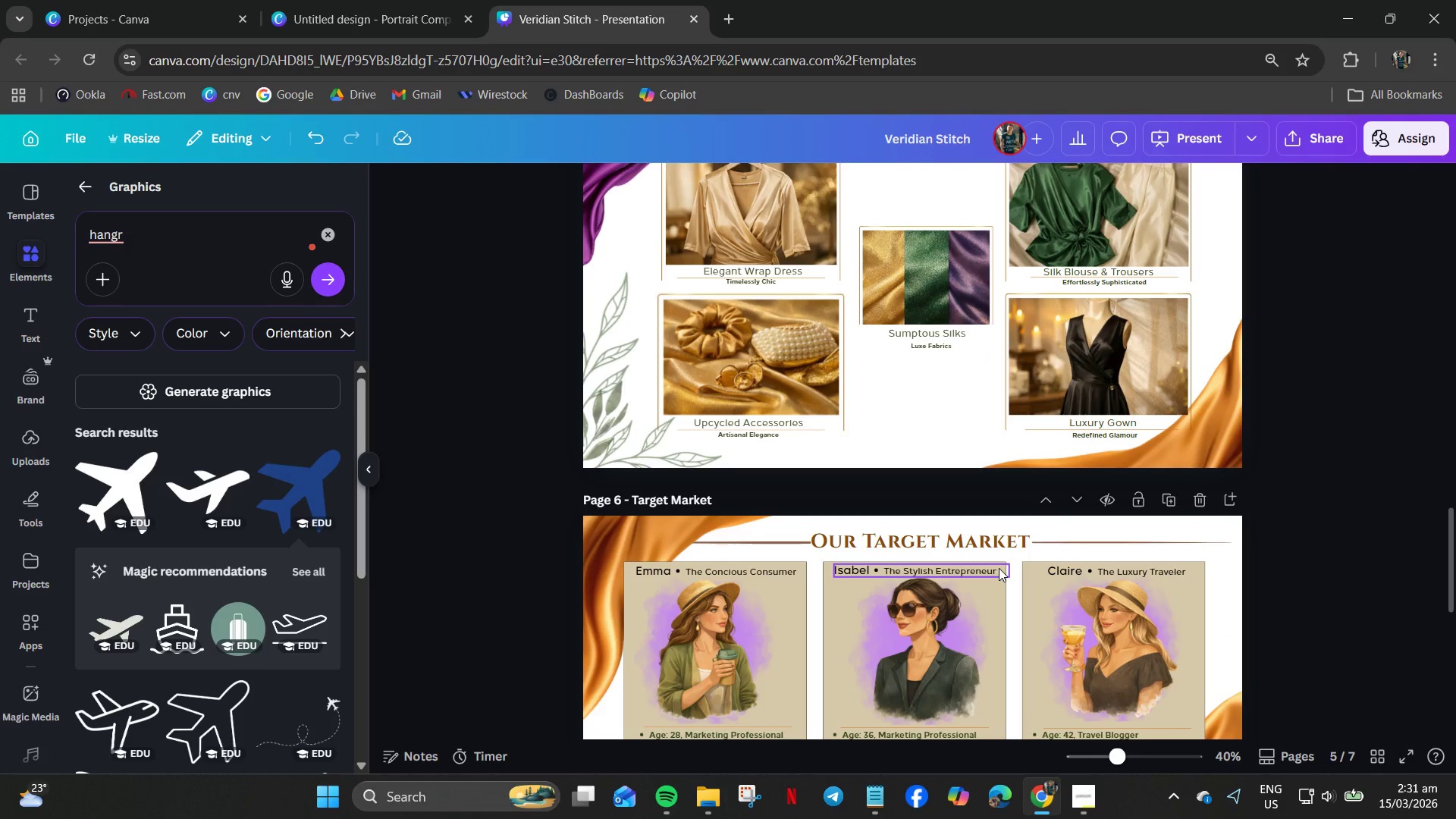 
scroll: coordinate [1241, 621], scroll_direction: down, amount: 5.0
 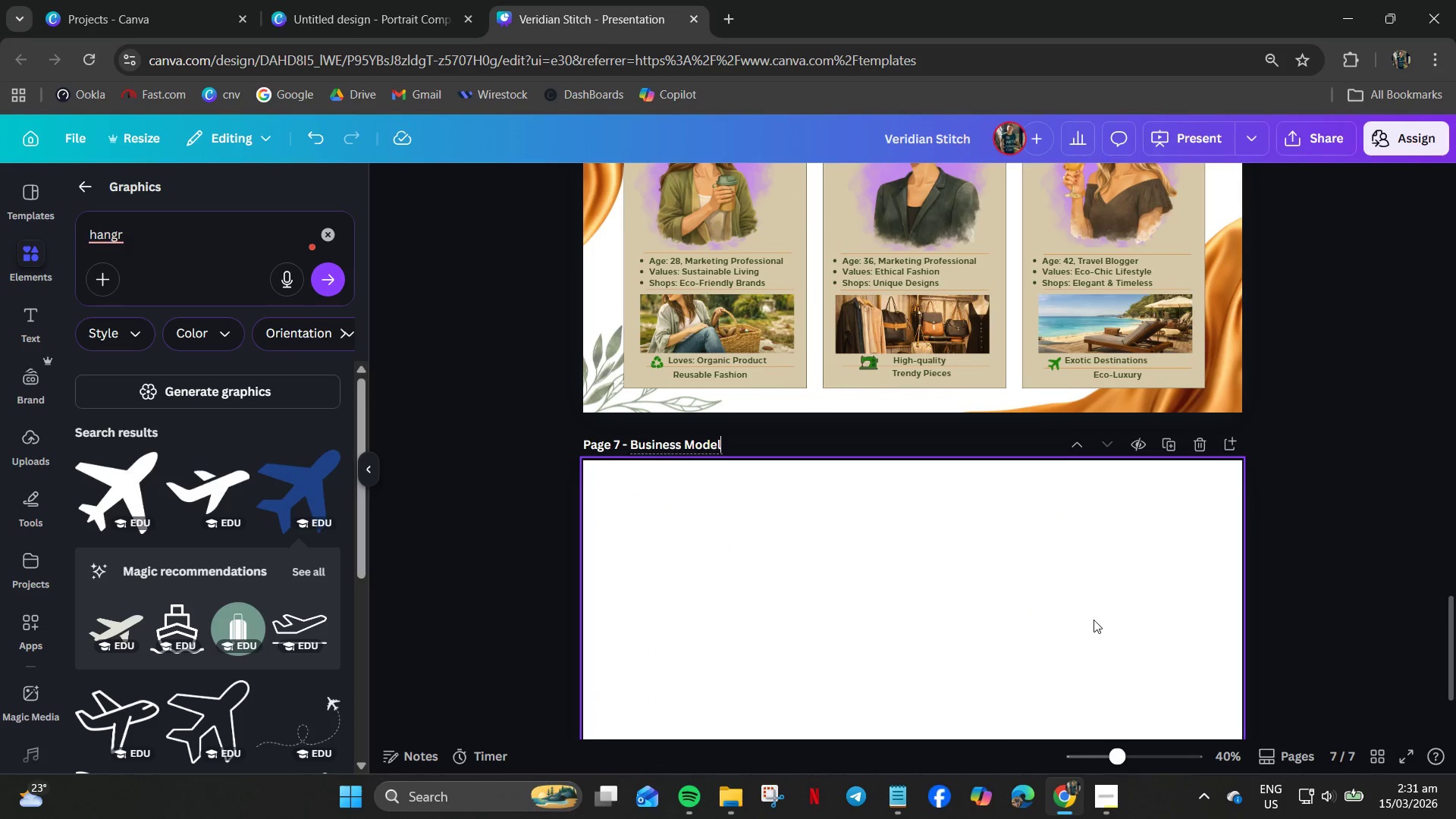 
scroll: coordinate [1062, 546], scroll_direction: up, amount: 10.0
 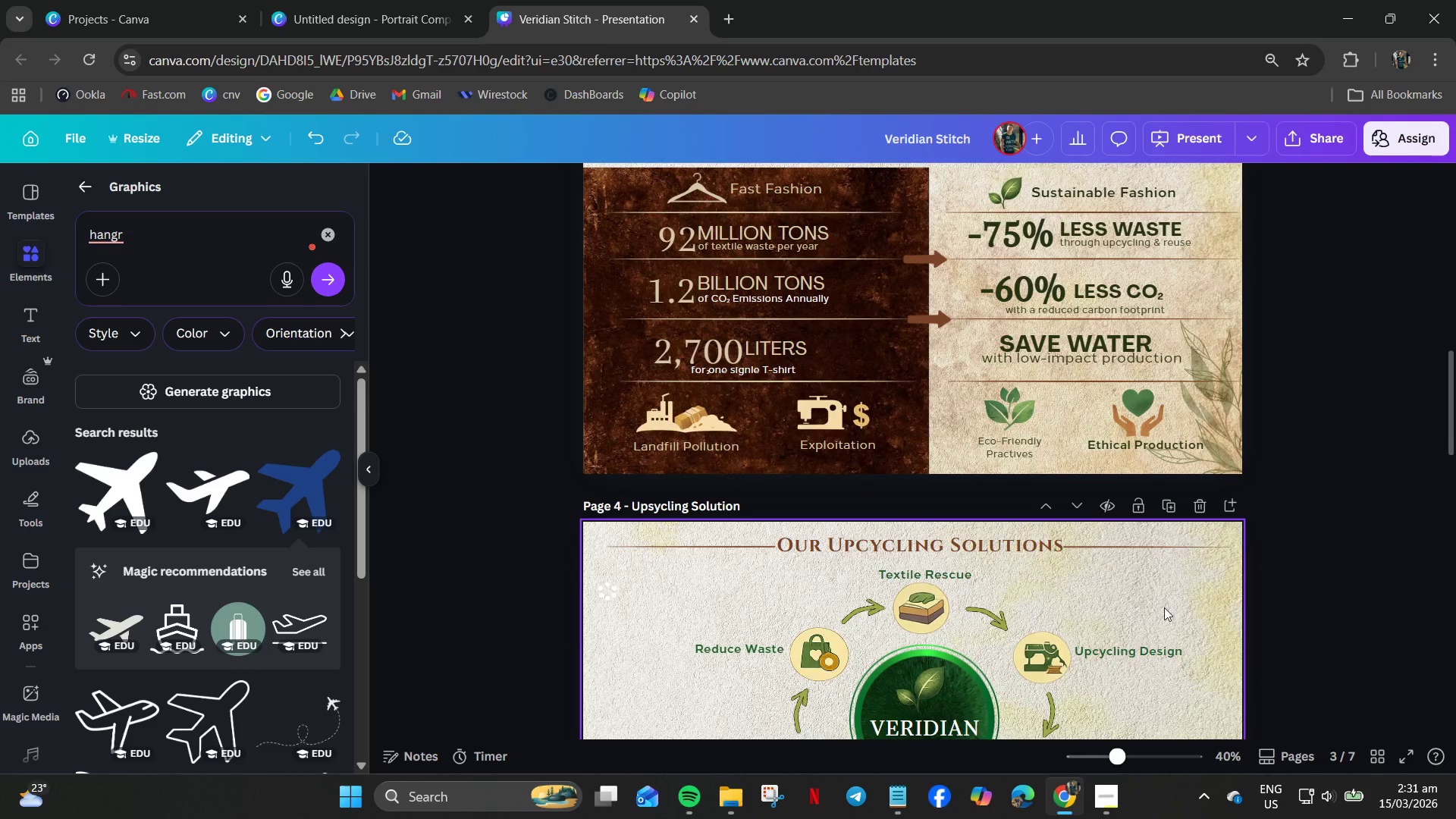 
scroll: coordinate [1166, 610], scroll_direction: down, amount: 2.0
 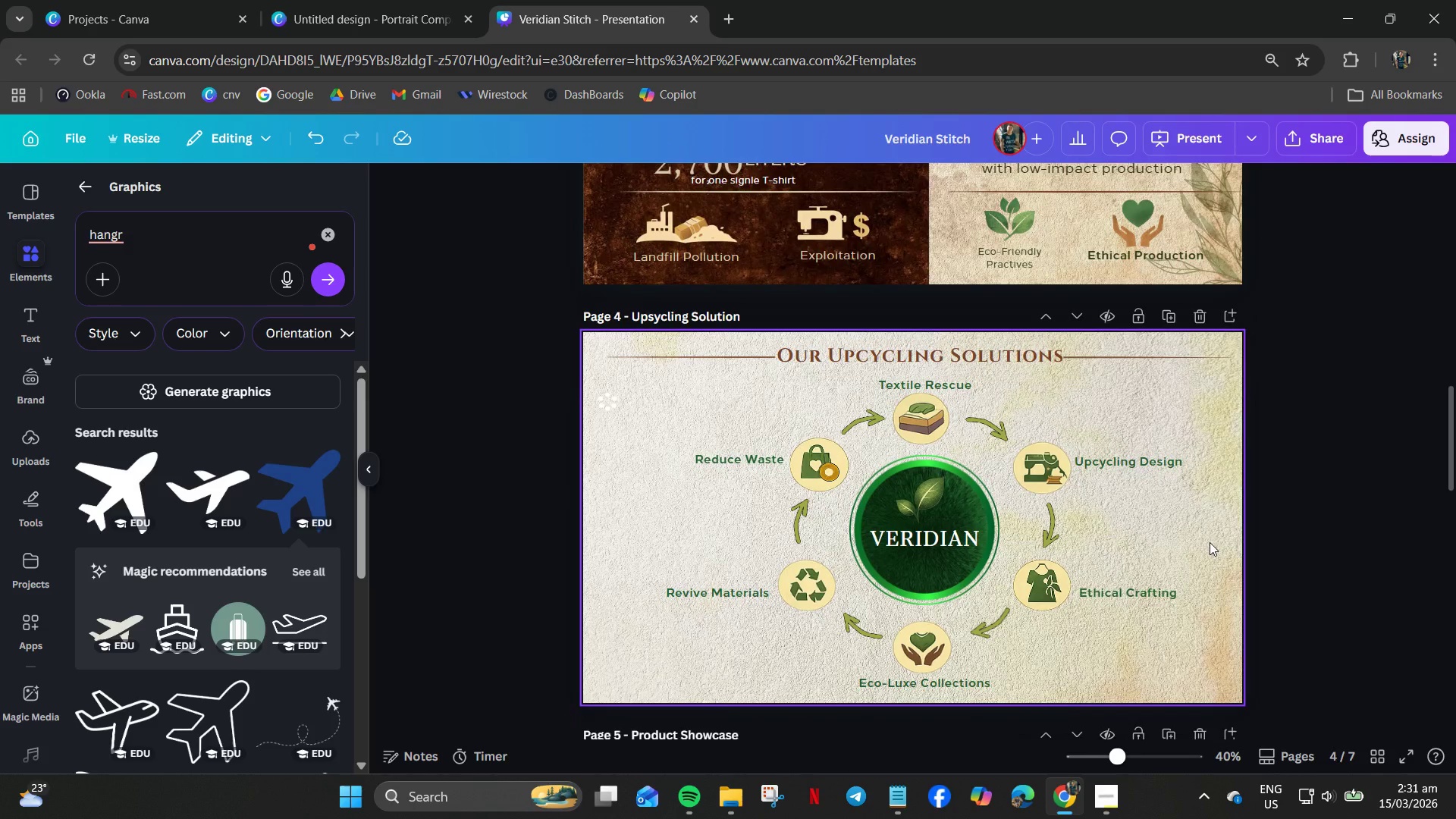 
left_click([1210, 542])
 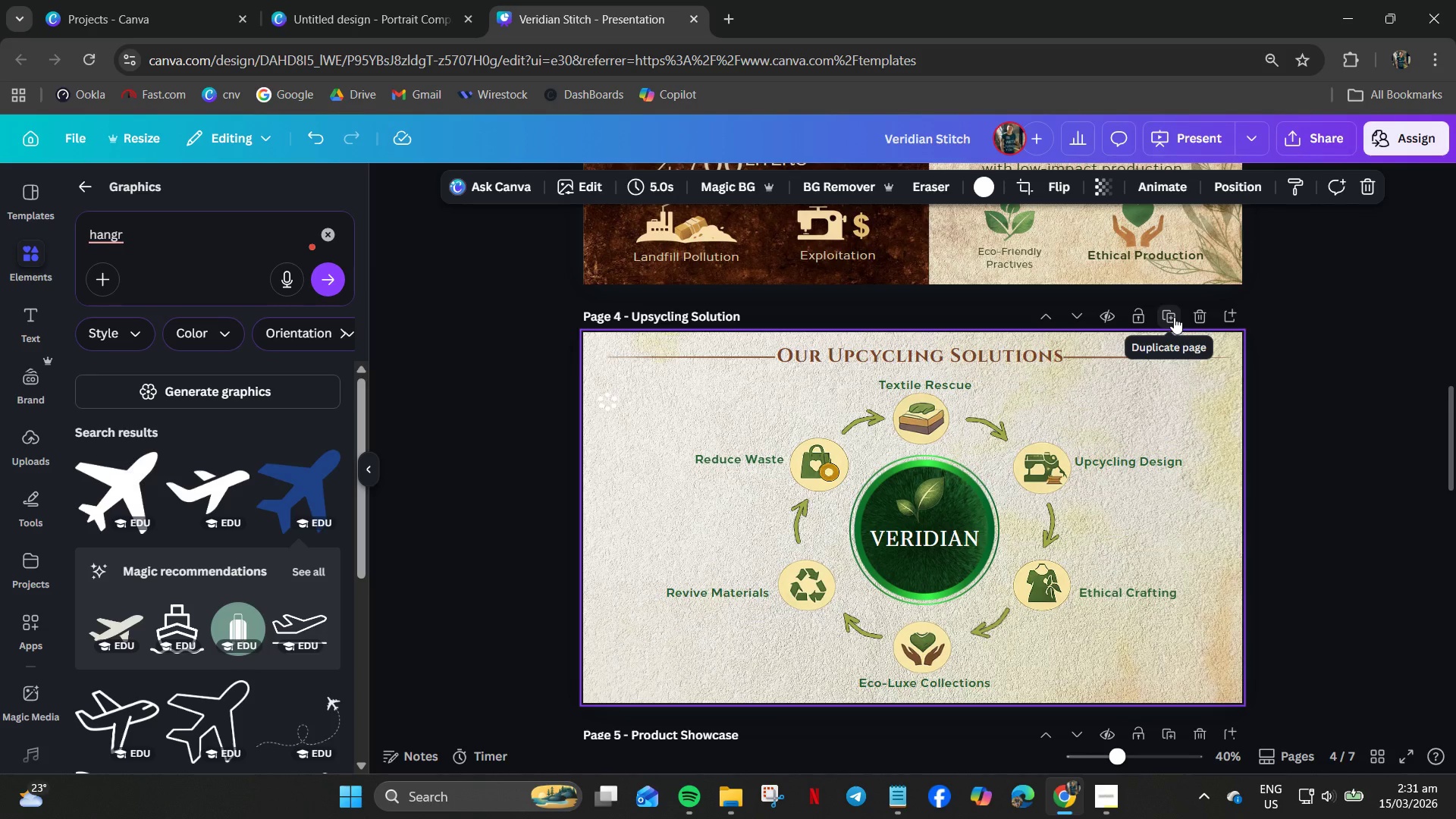 
left_click([1169, 315])
 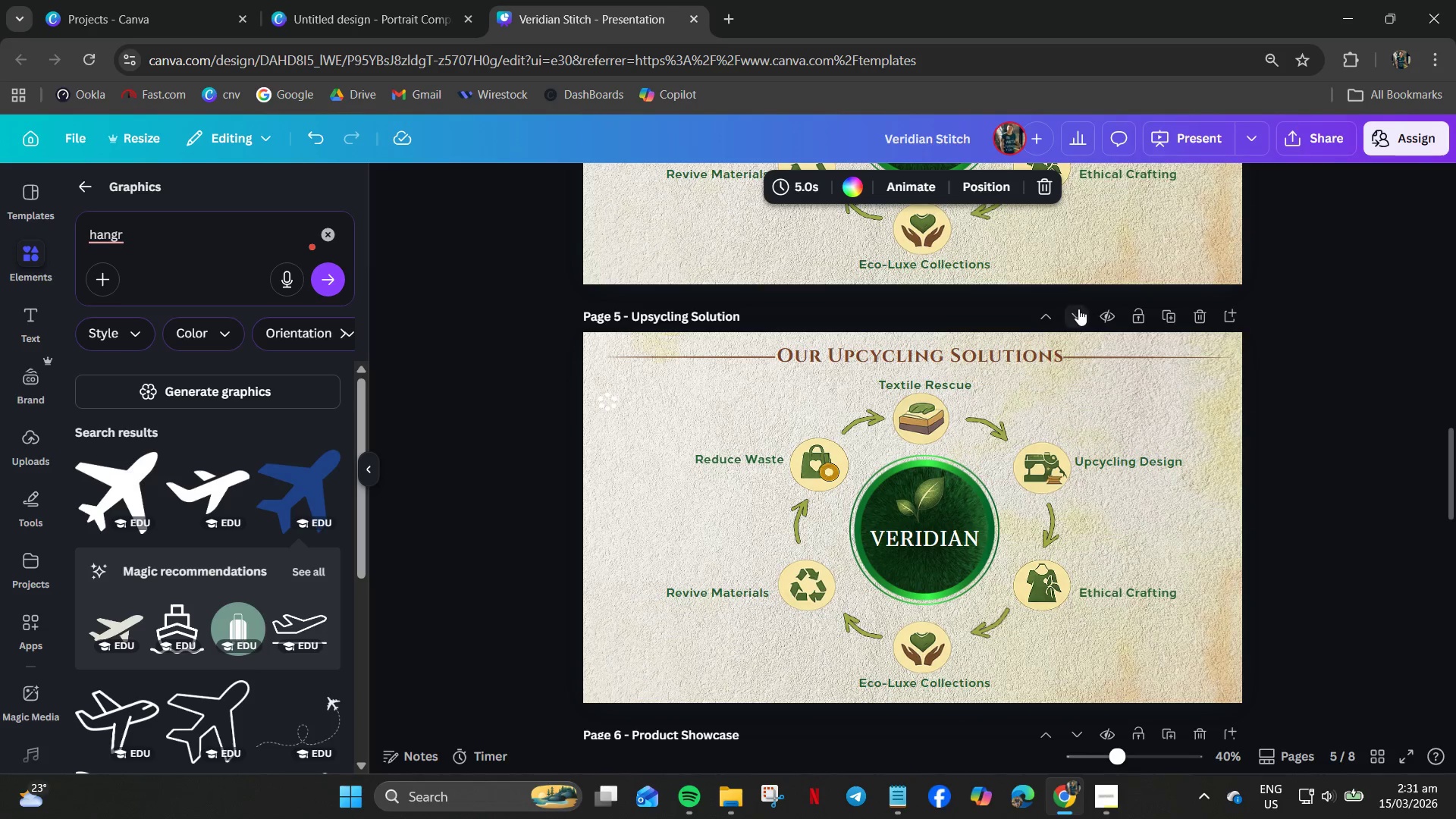 
left_click([1075, 311])
 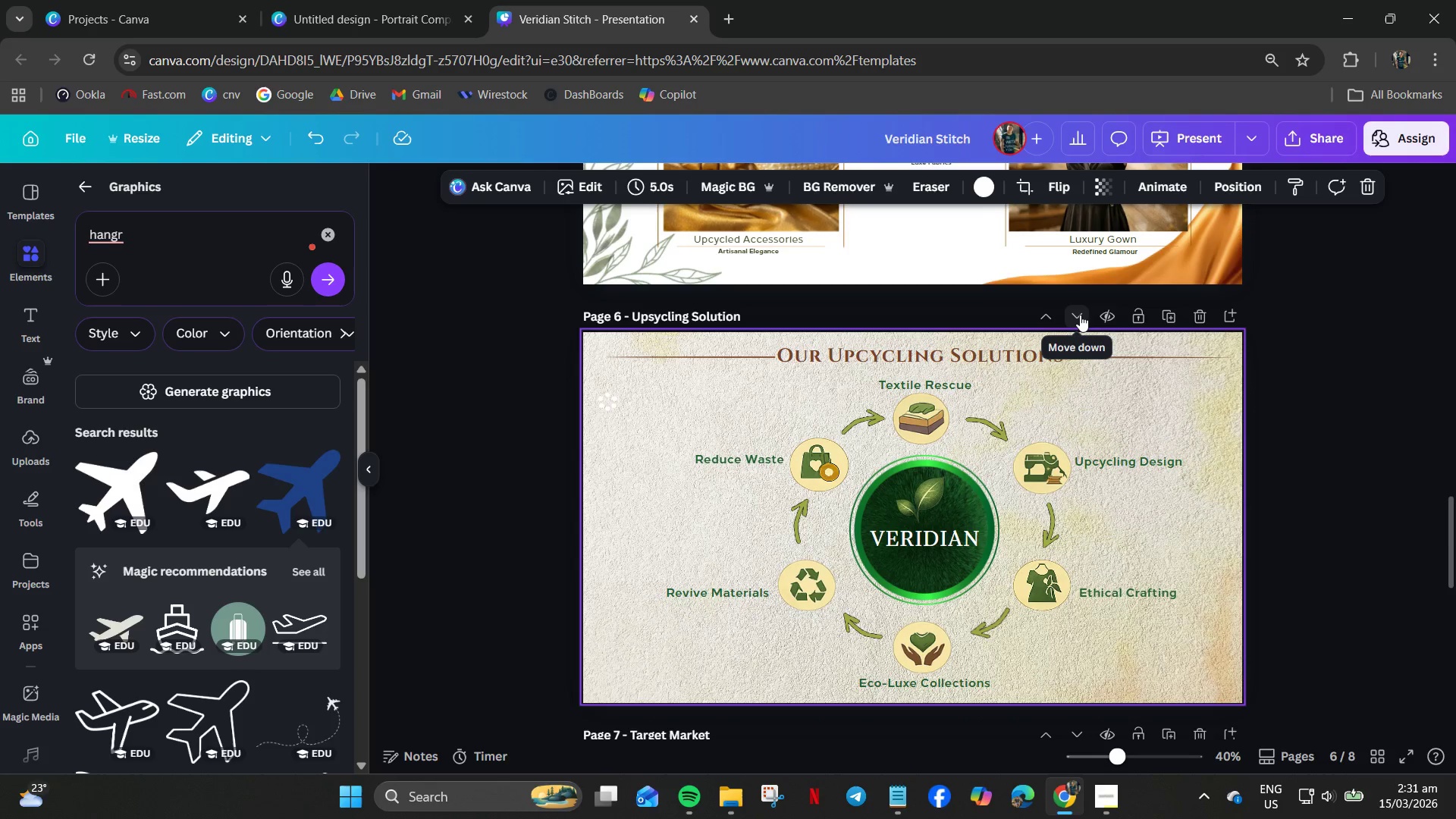 
left_click([1078, 315])
 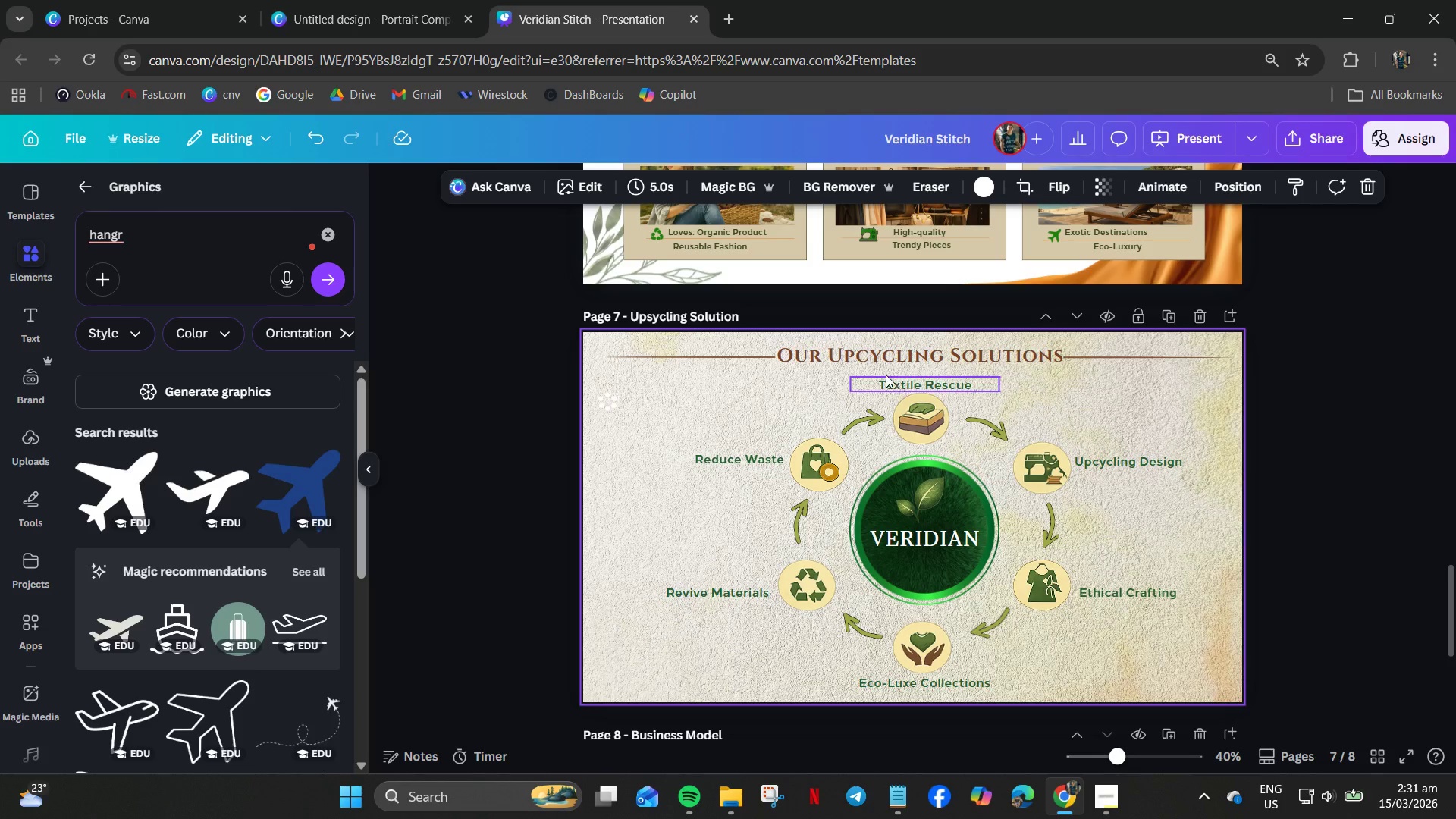 
double_click([862, 354])
 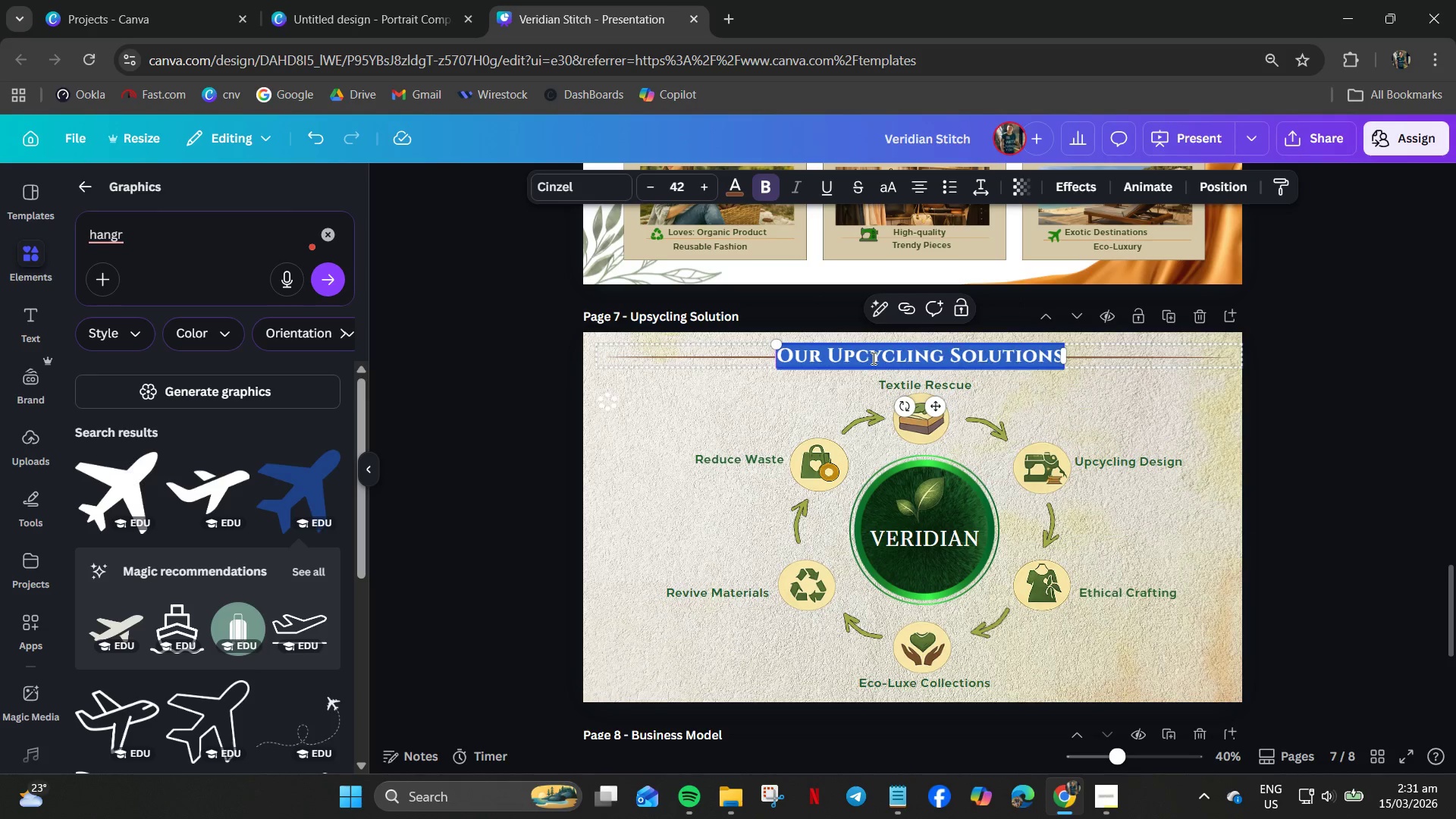 
double_click([872, 358])
 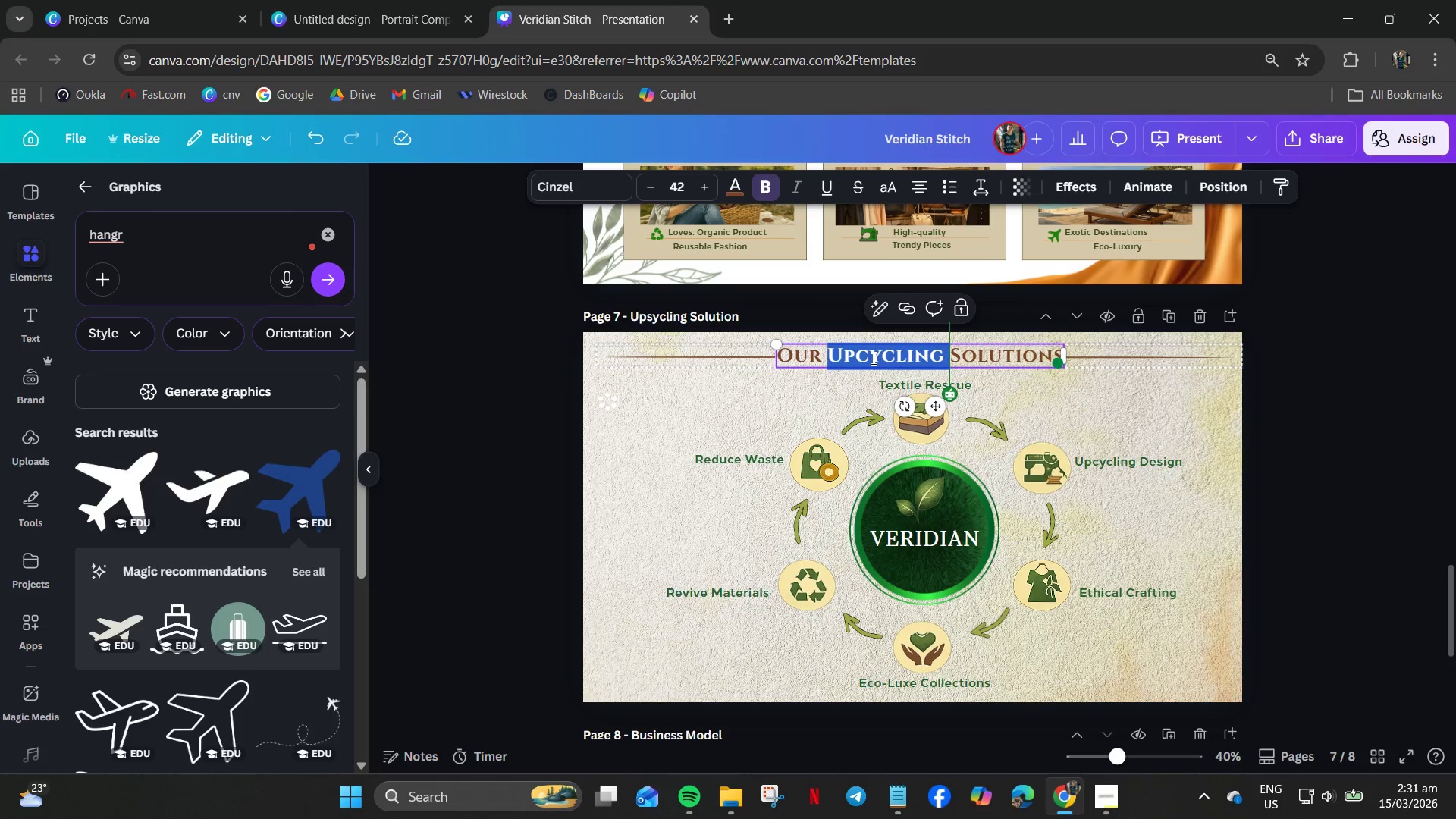 
type(Business Model )
 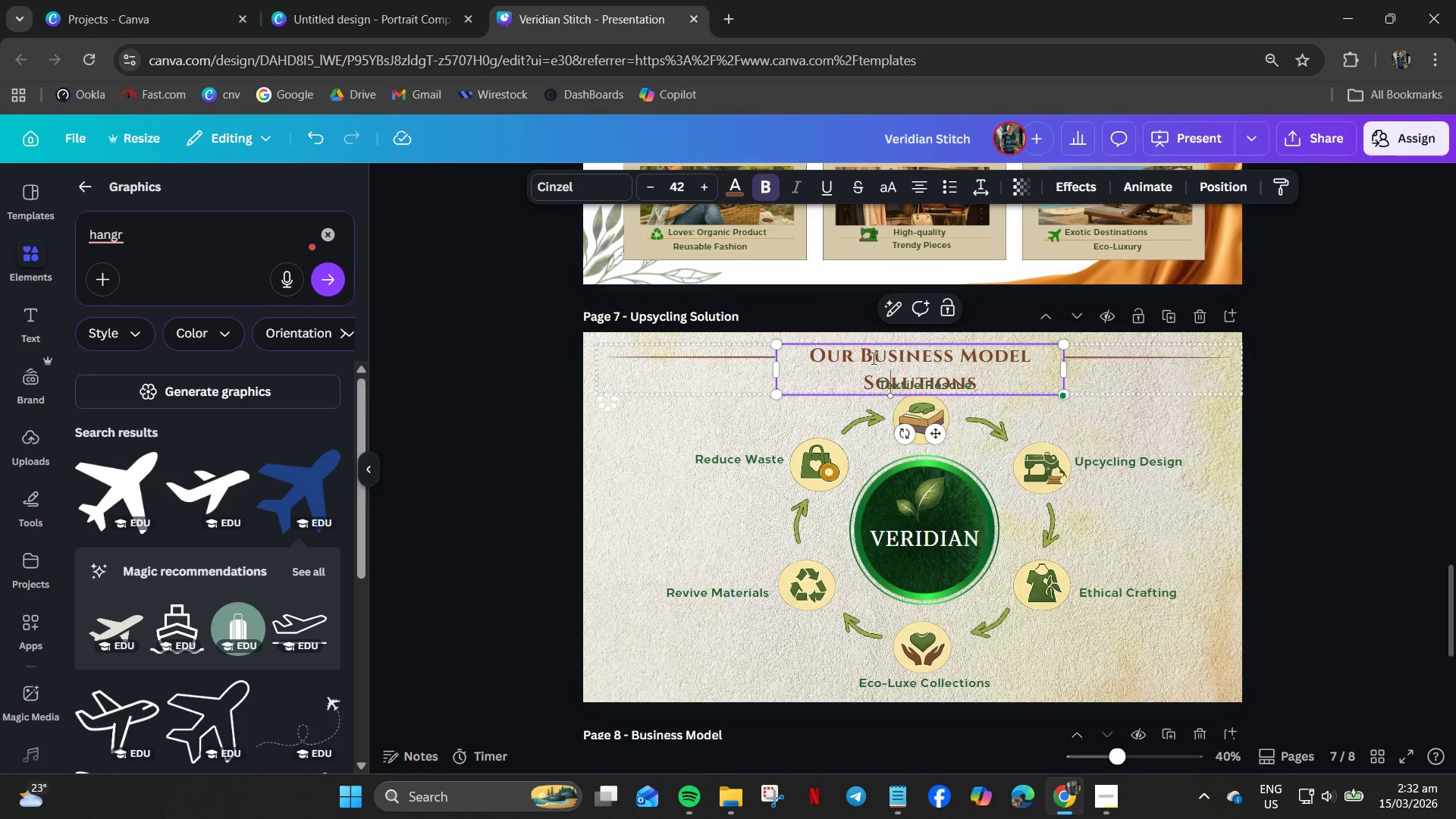 
 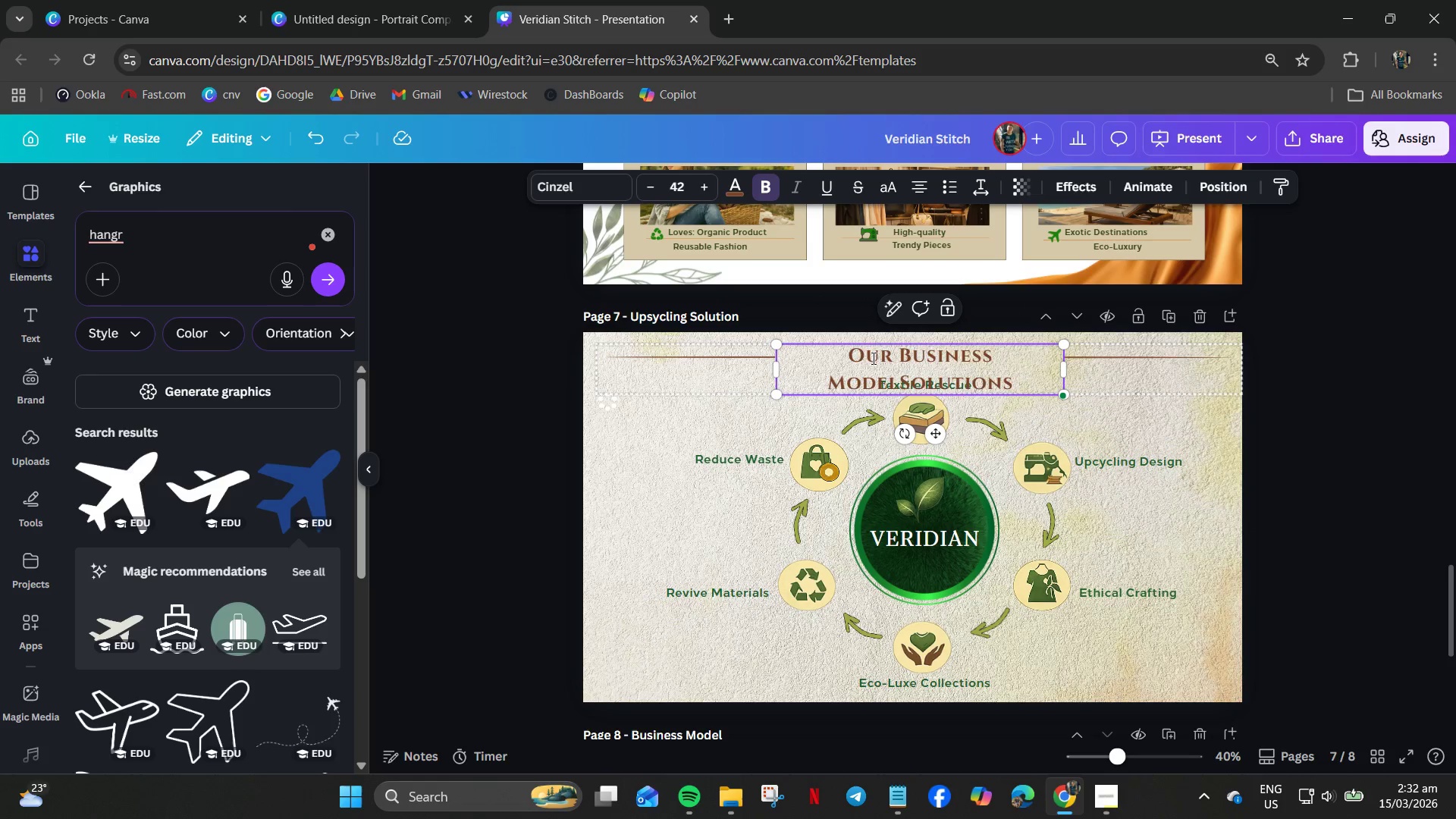 
key(ArrowRight)
 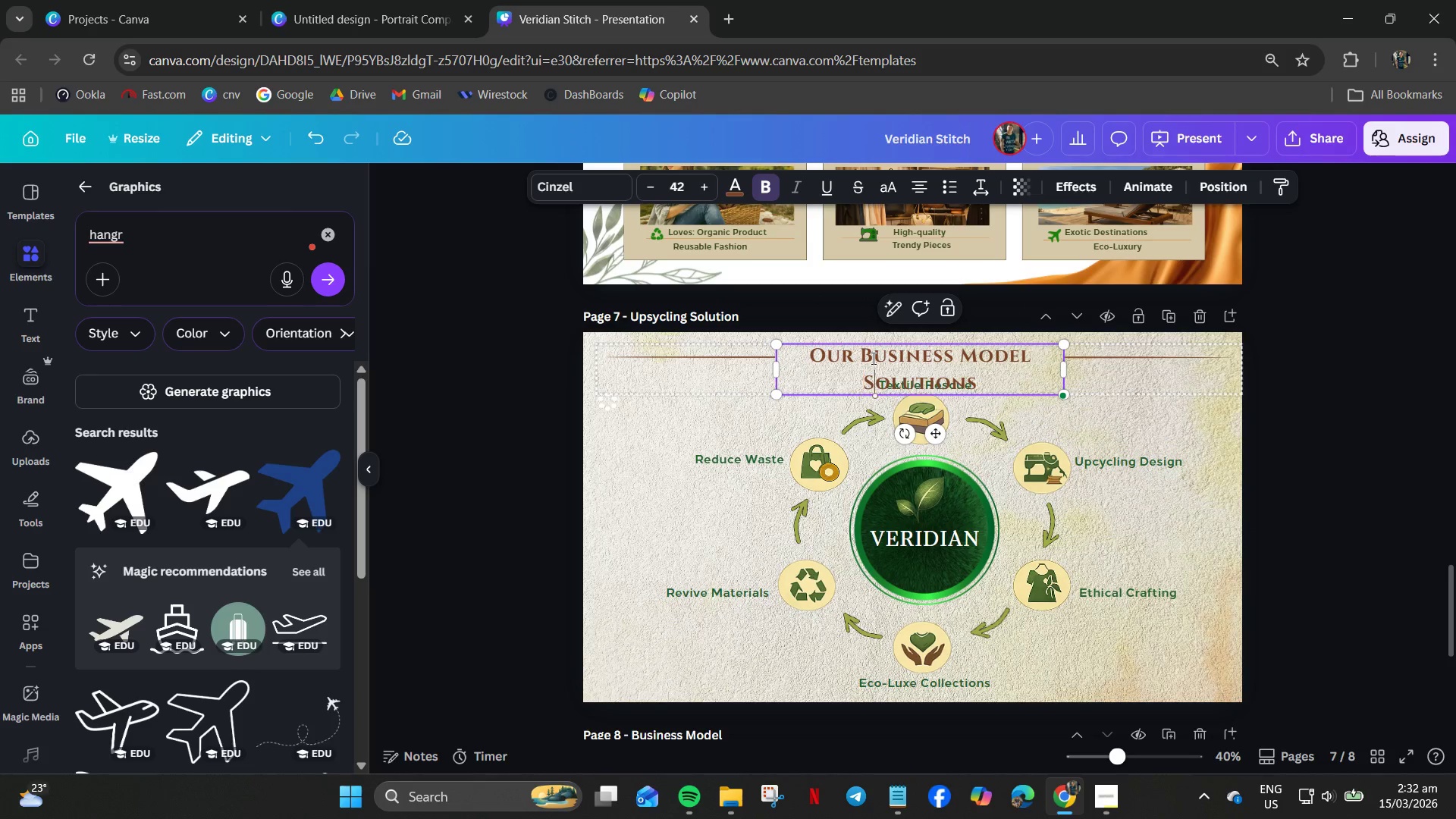 
key(ArrowRight)
 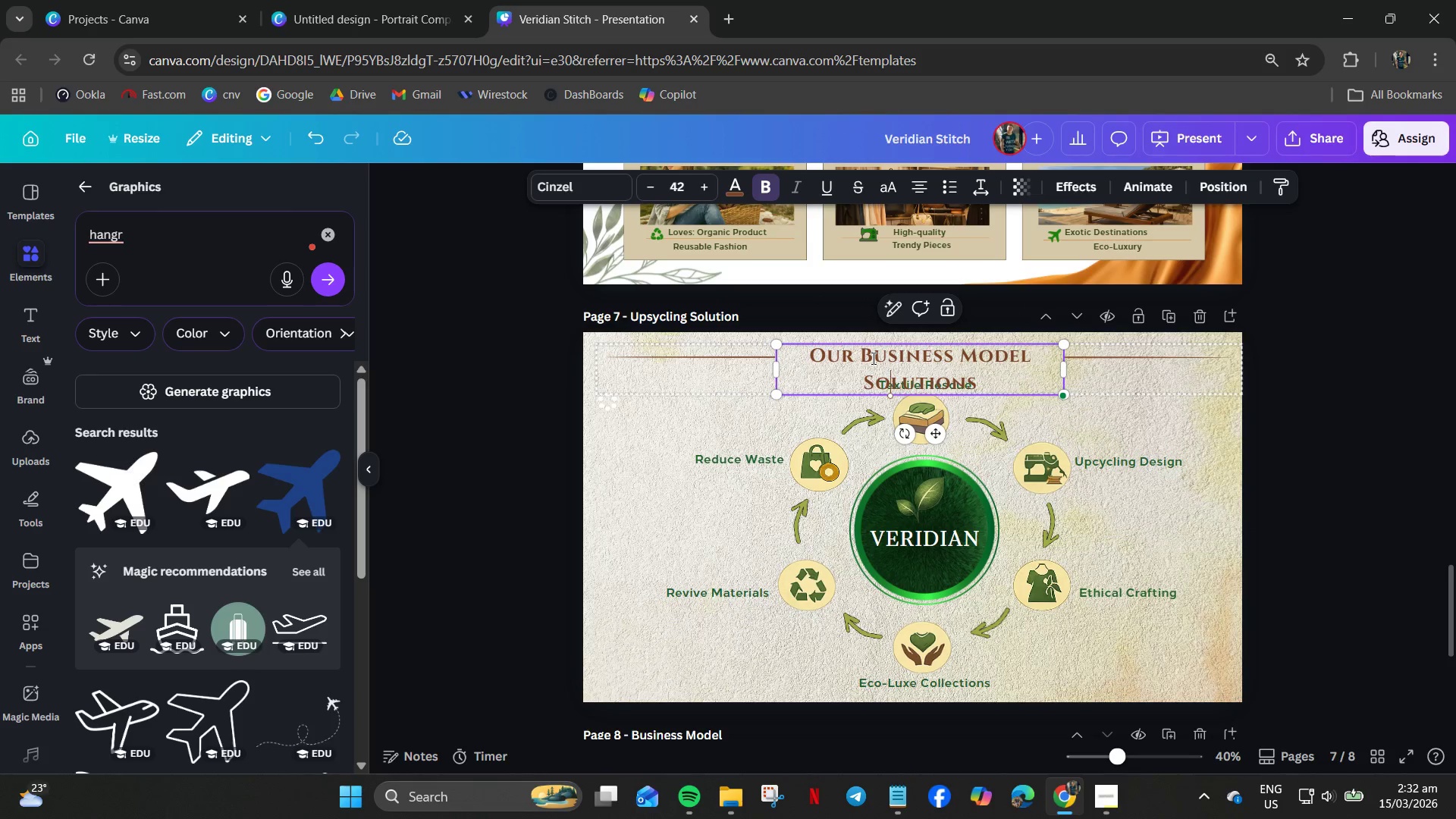 
key(ArrowRight)
 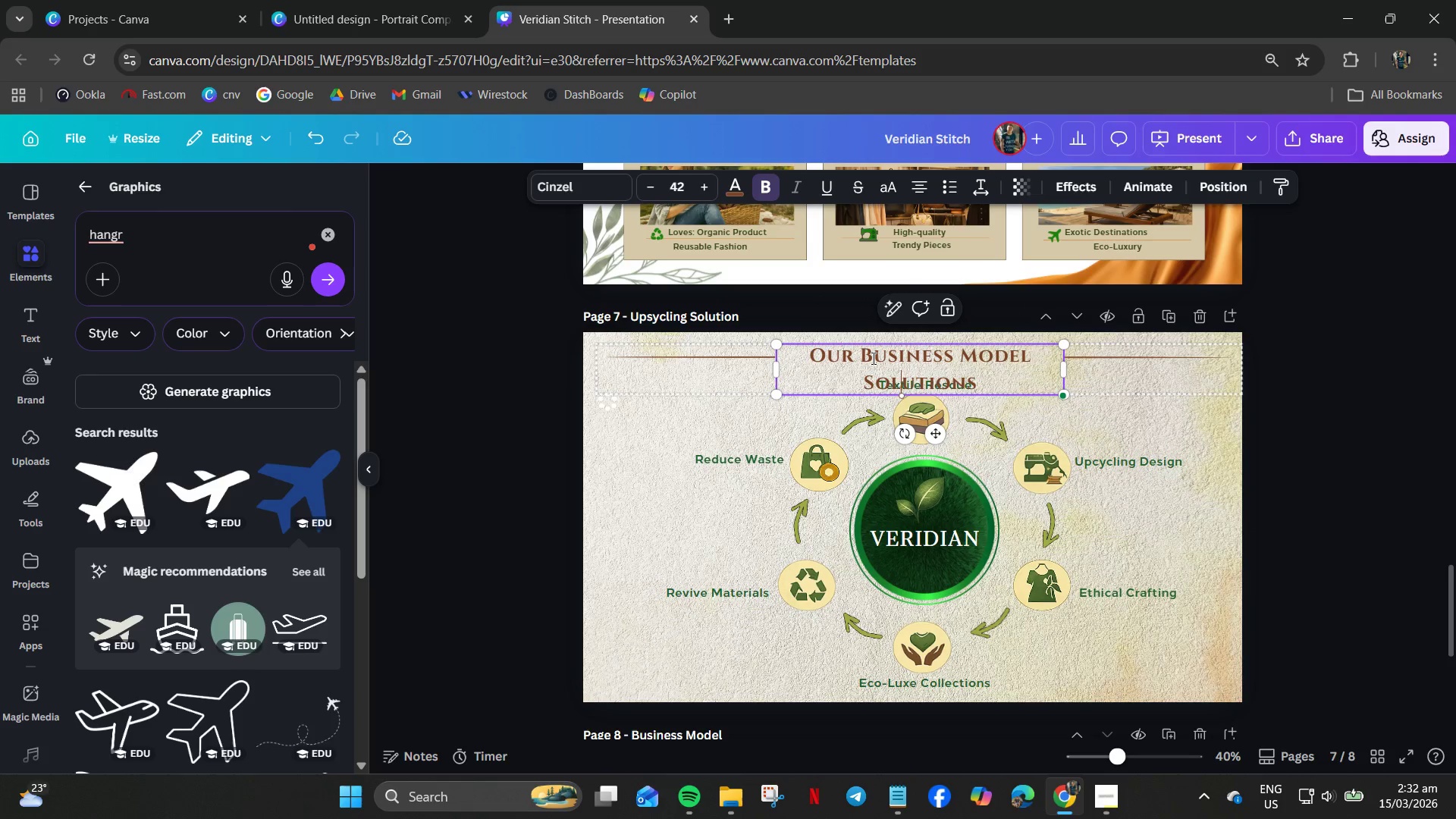 
hold_key(key=ArrowRight, duration=1.17)
 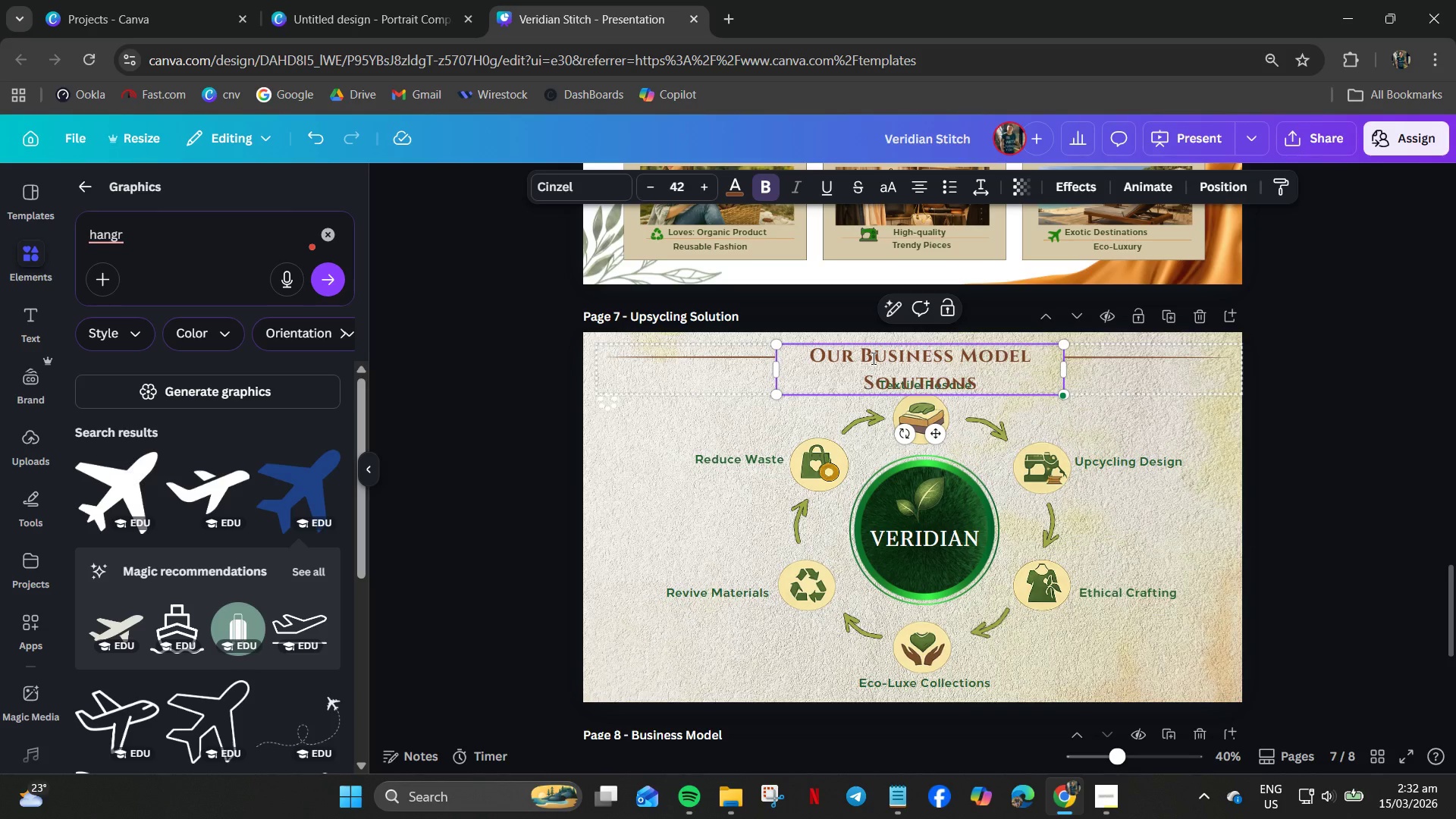 
key(Backspace)
 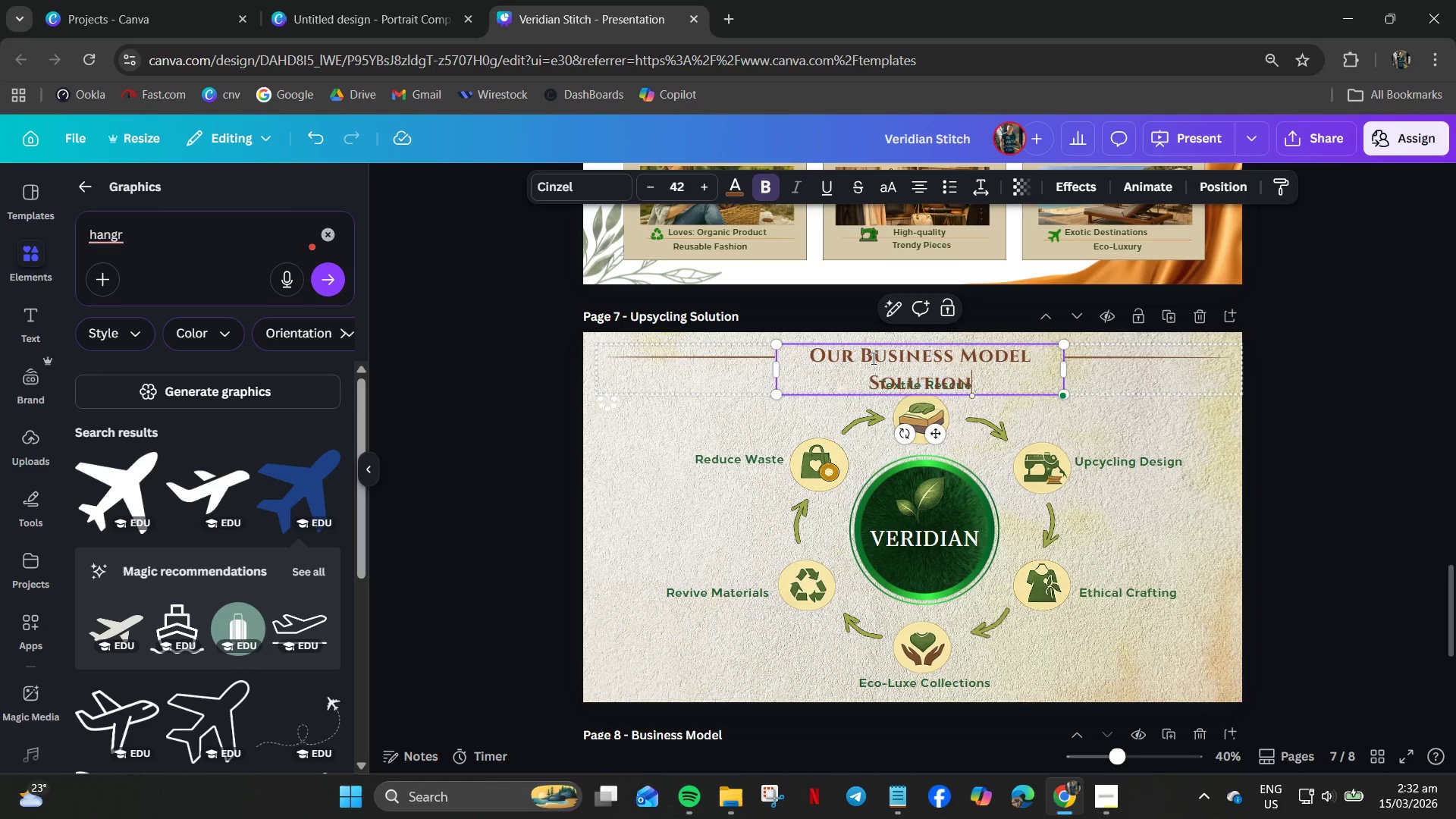 
key(Backspace)
 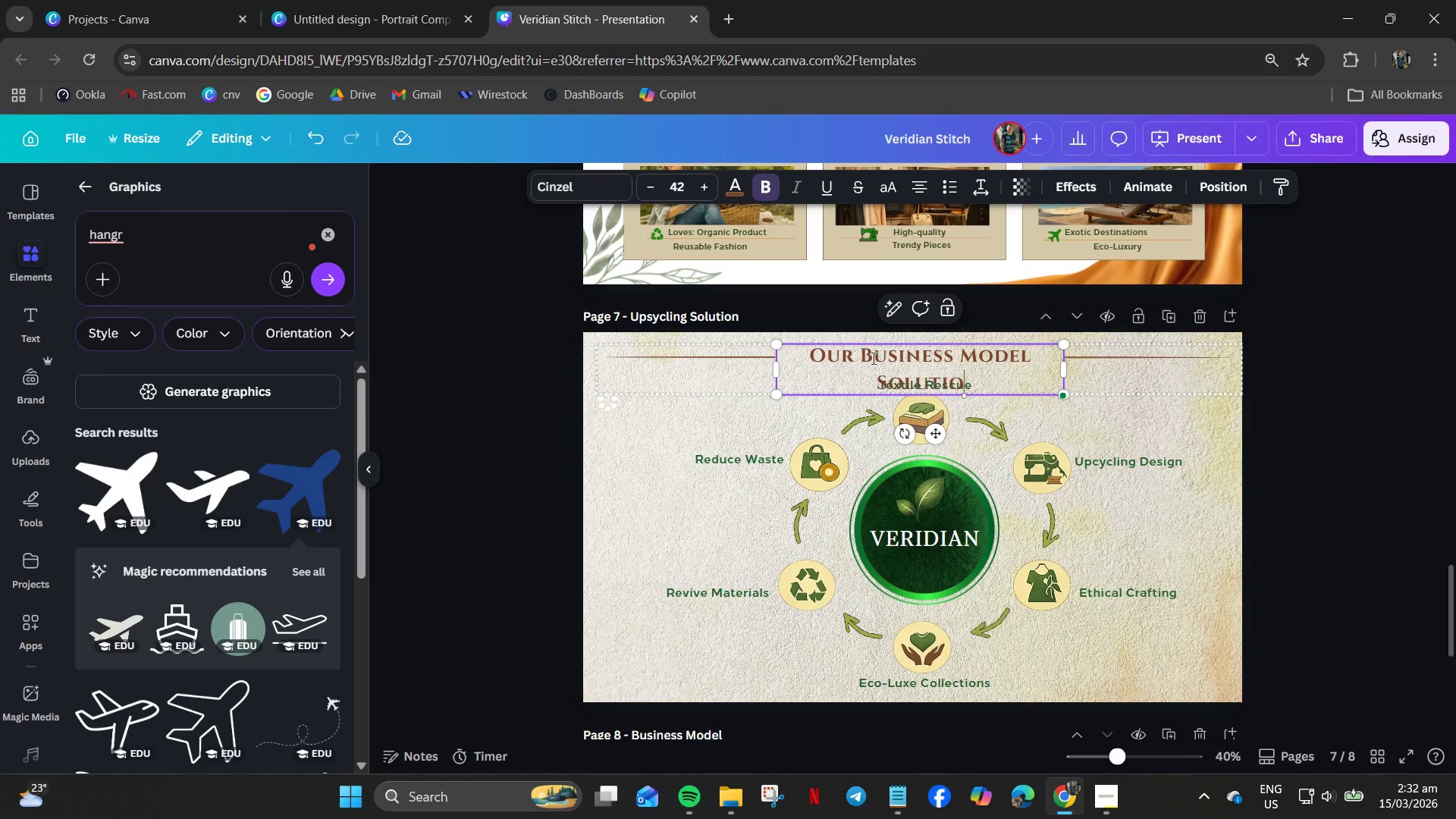 
key(Backspace)
 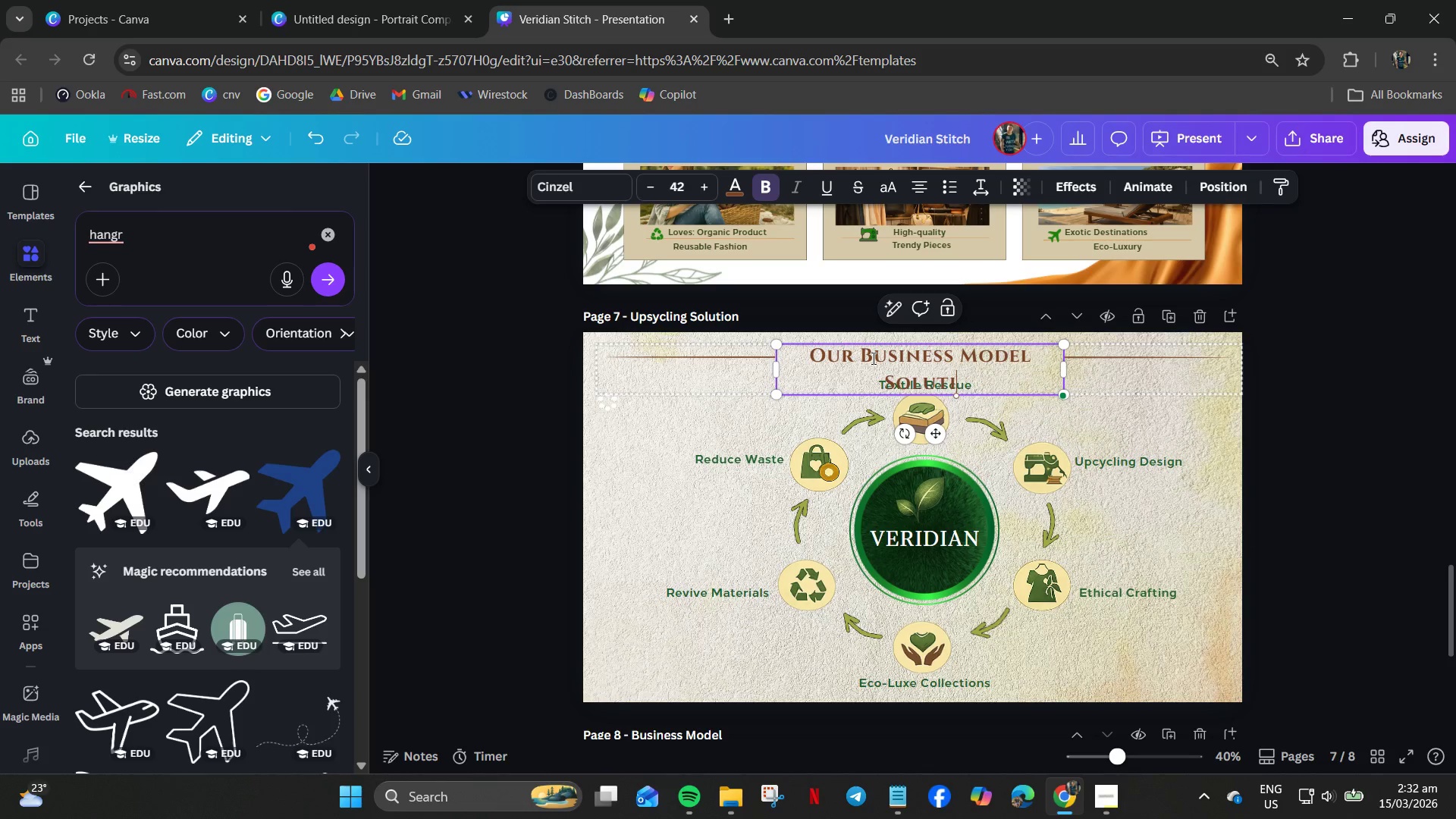 
key(Backspace)
 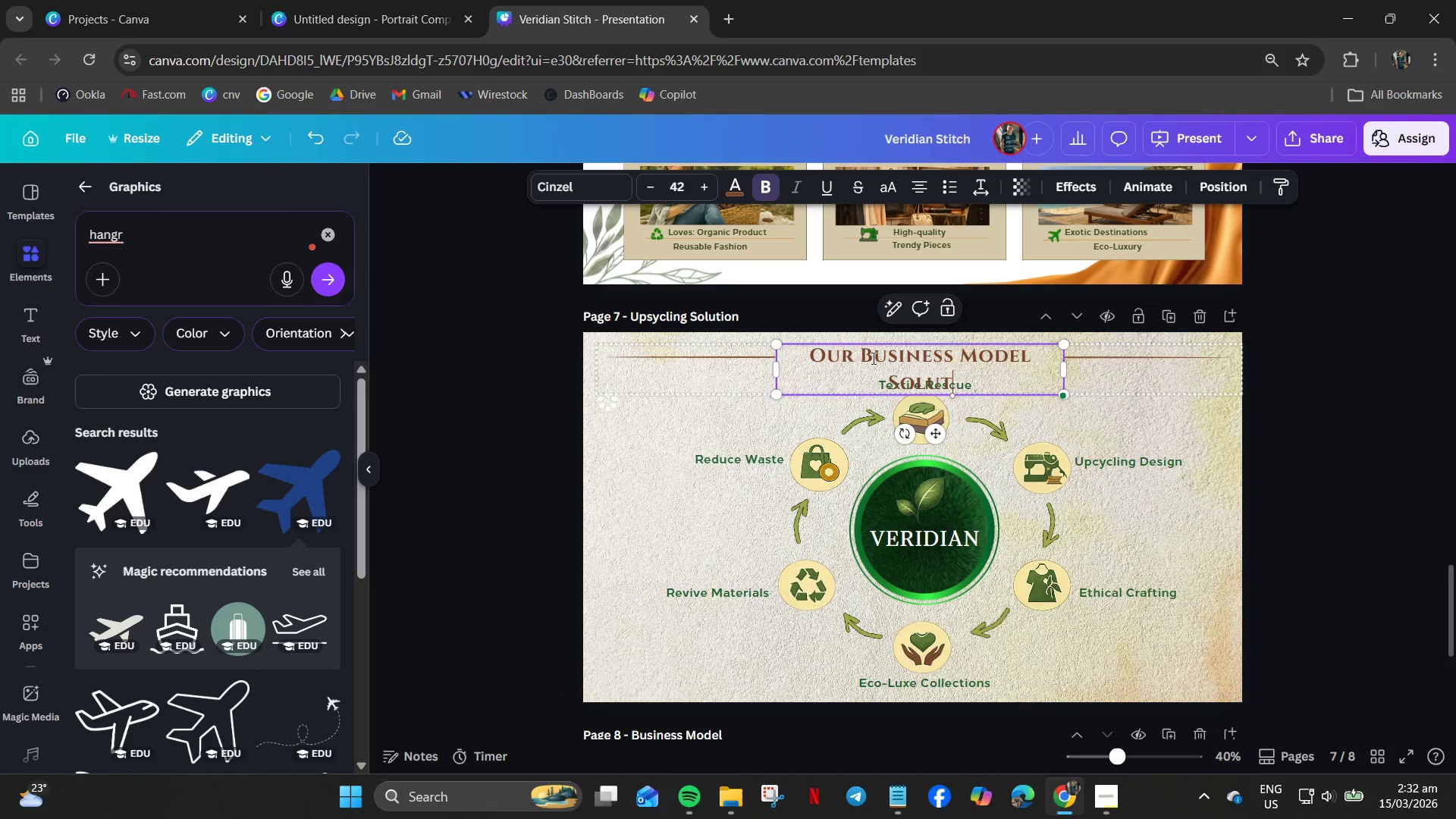 
key(Backspace)
 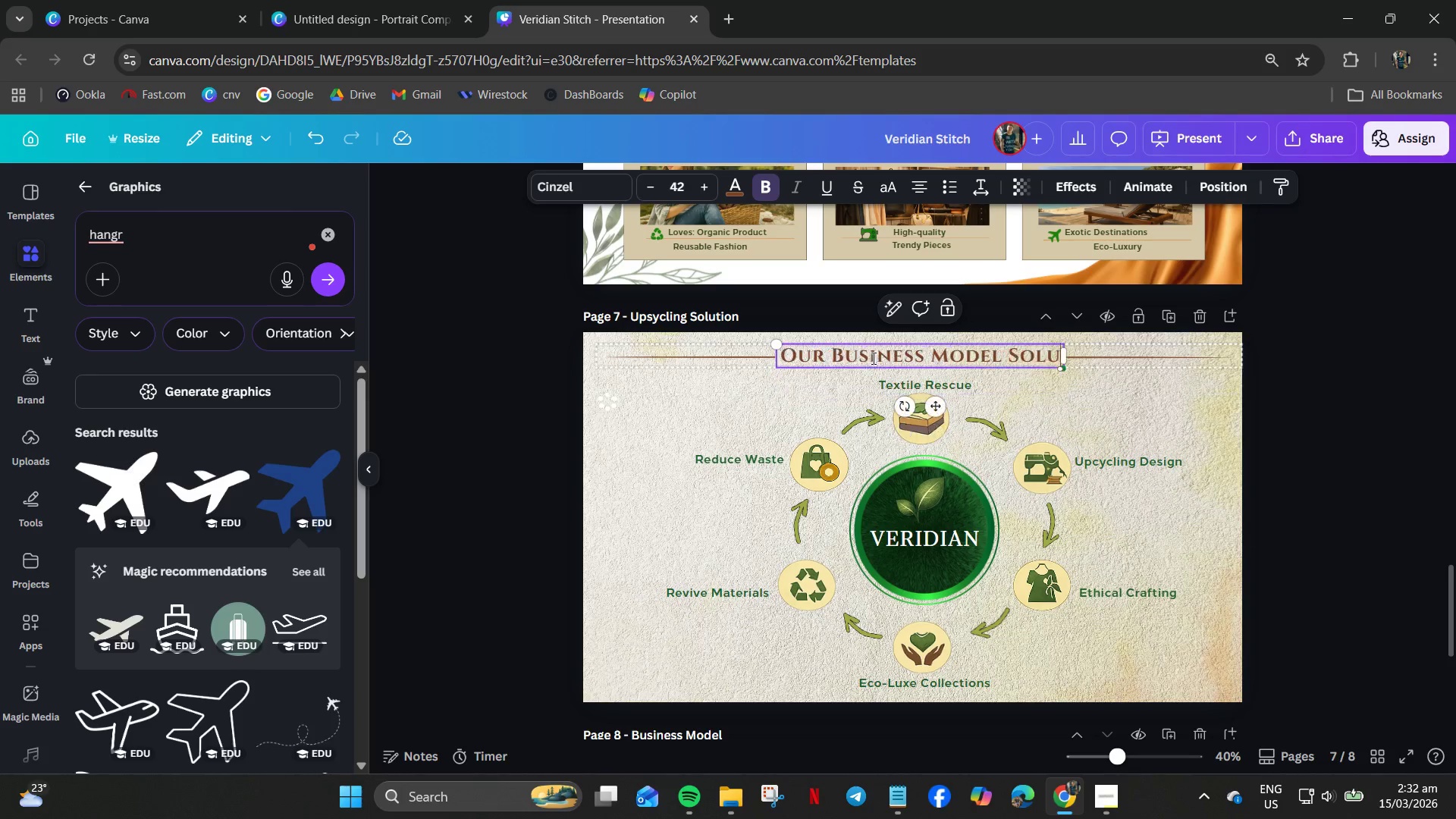 
key(Backspace)
 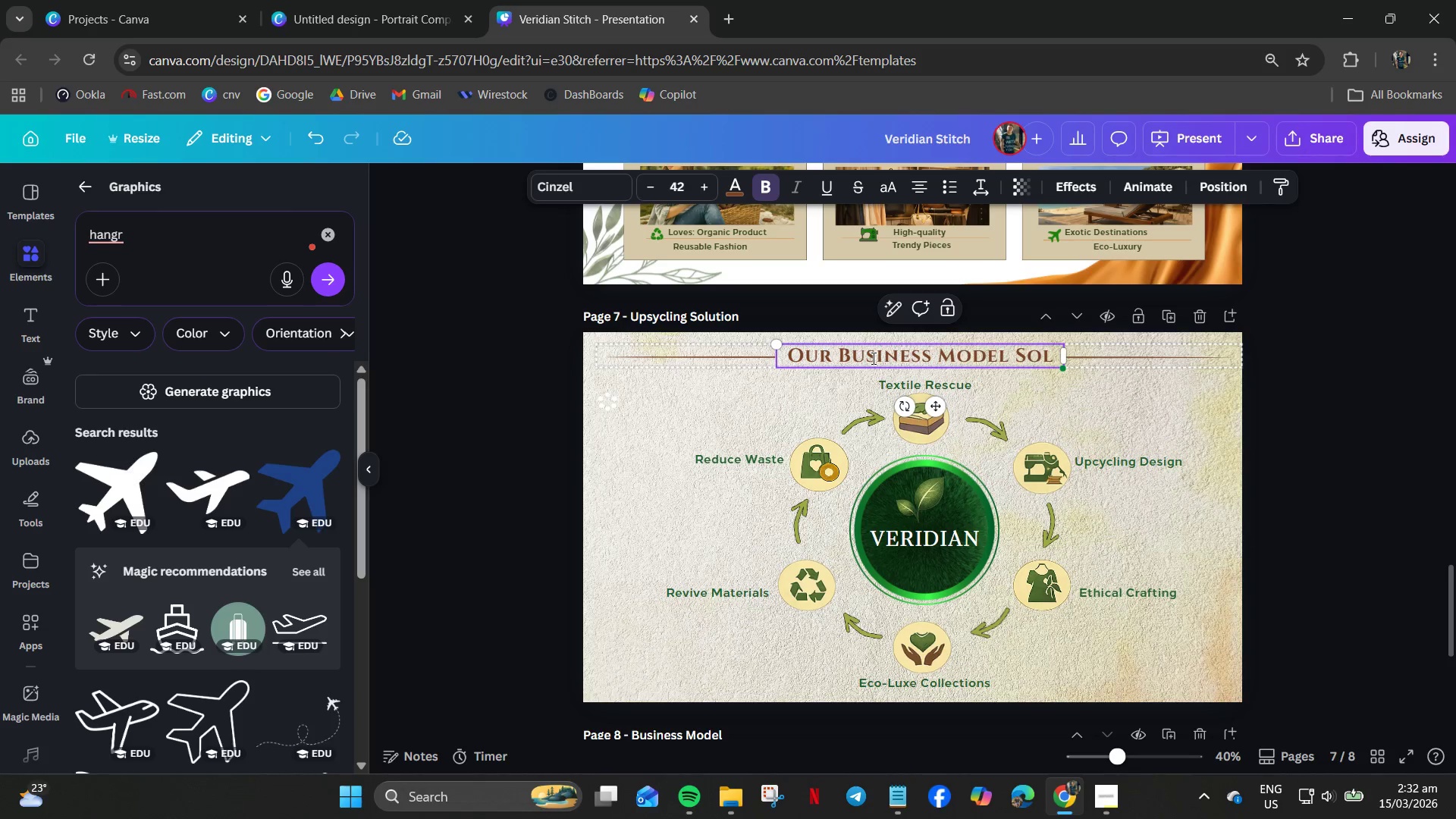 
key(Backspace)
 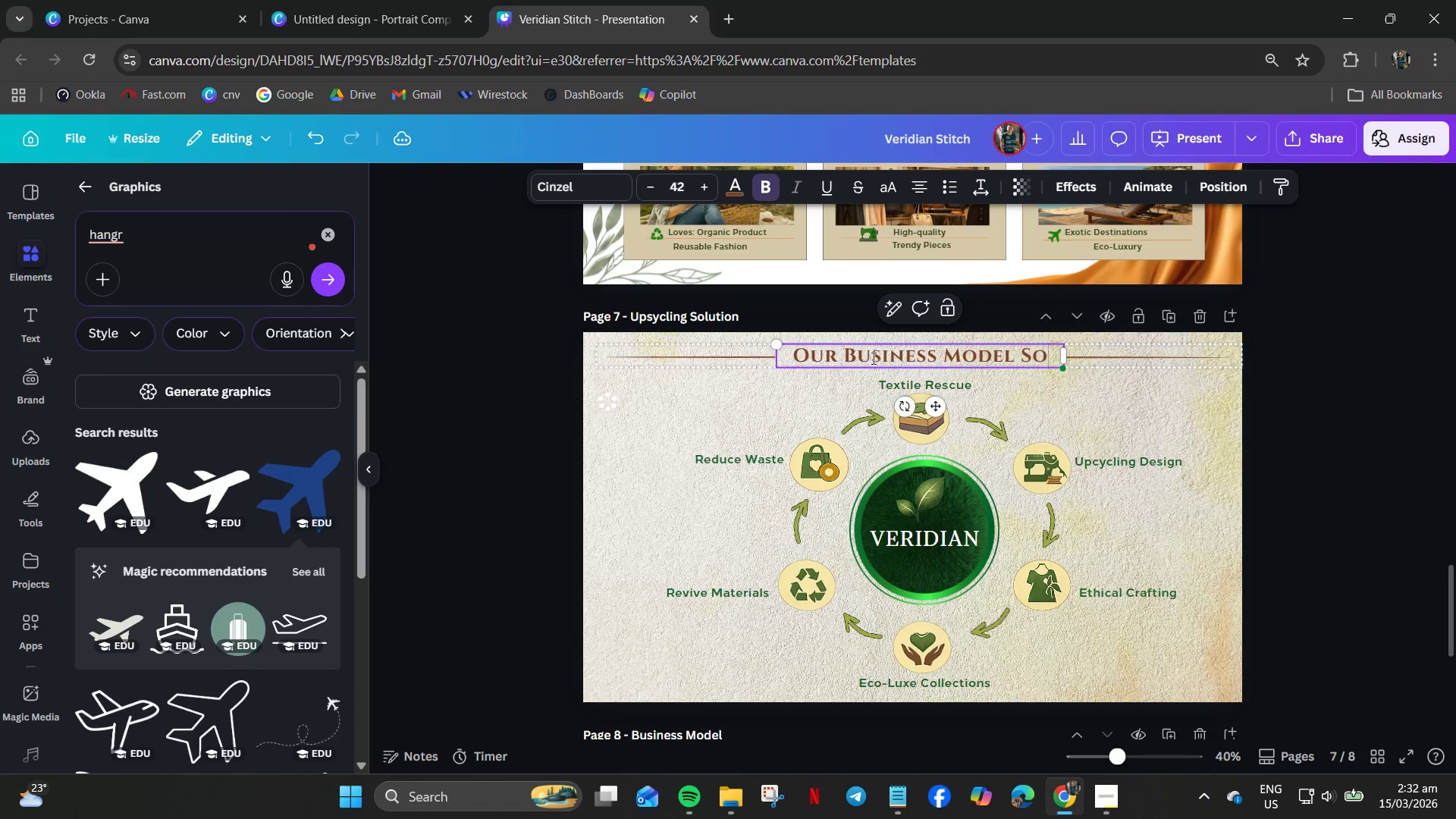 
key(Backspace)
 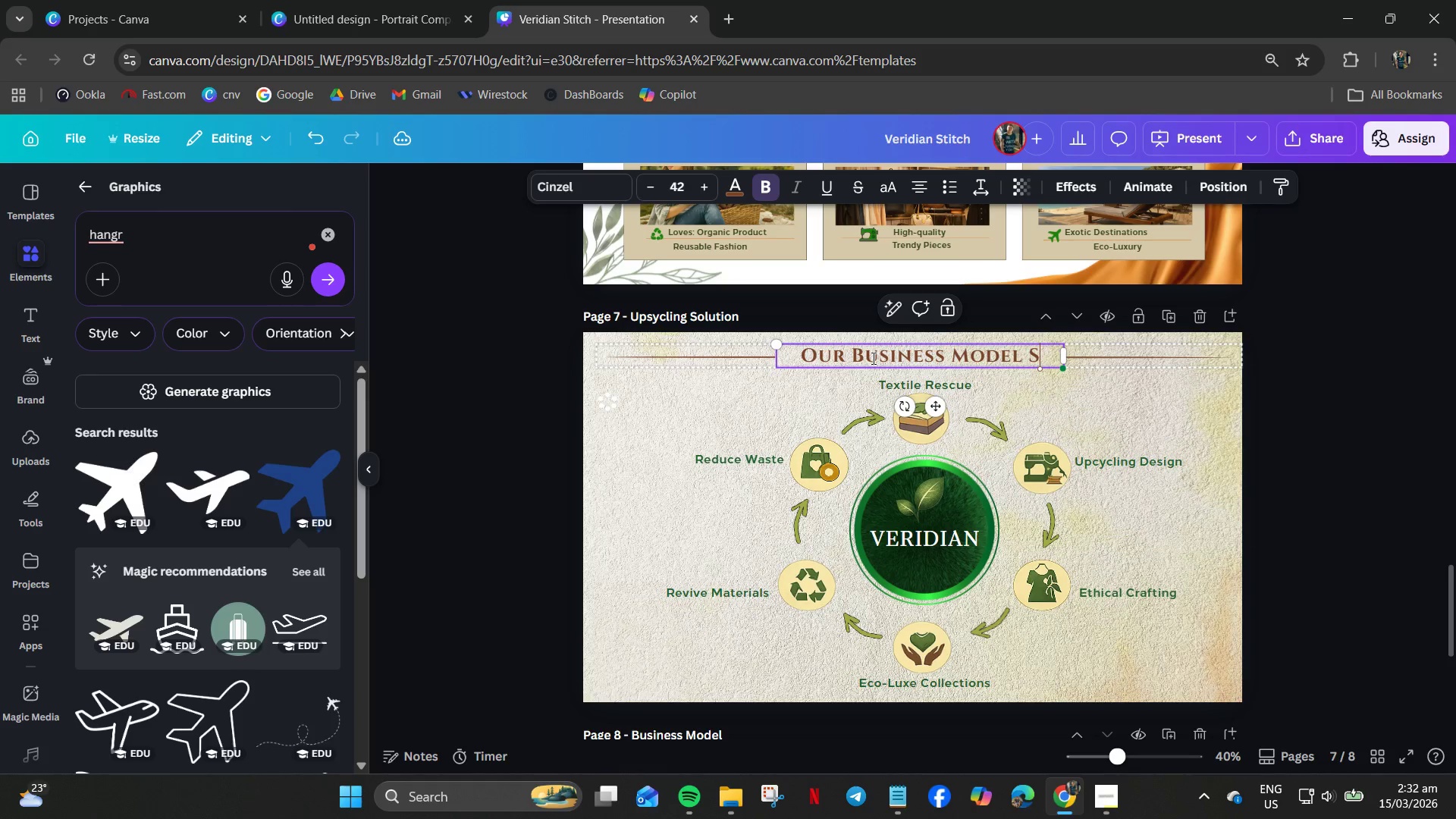 
key(Backspace)
 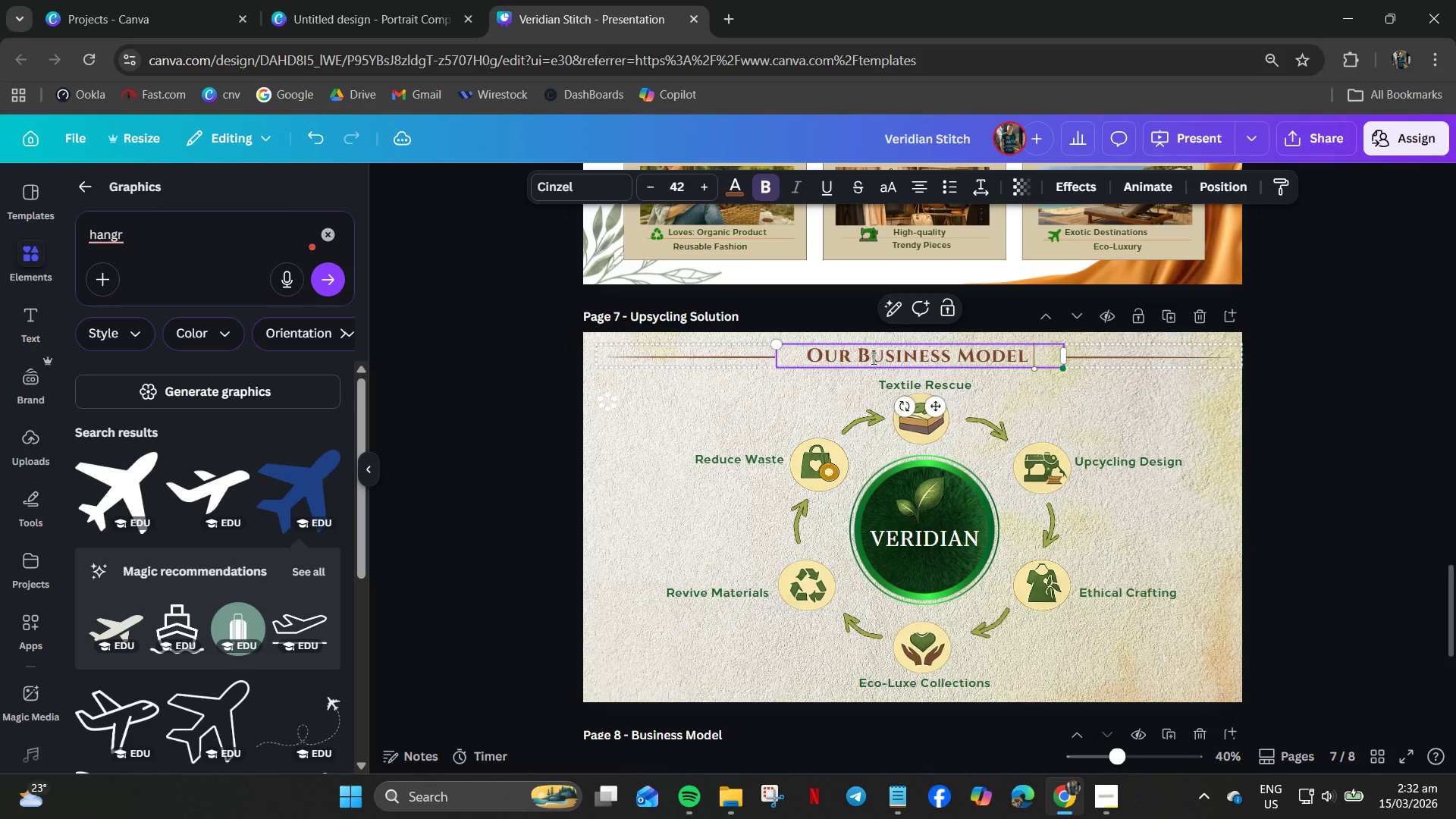 
key(Backspace)
 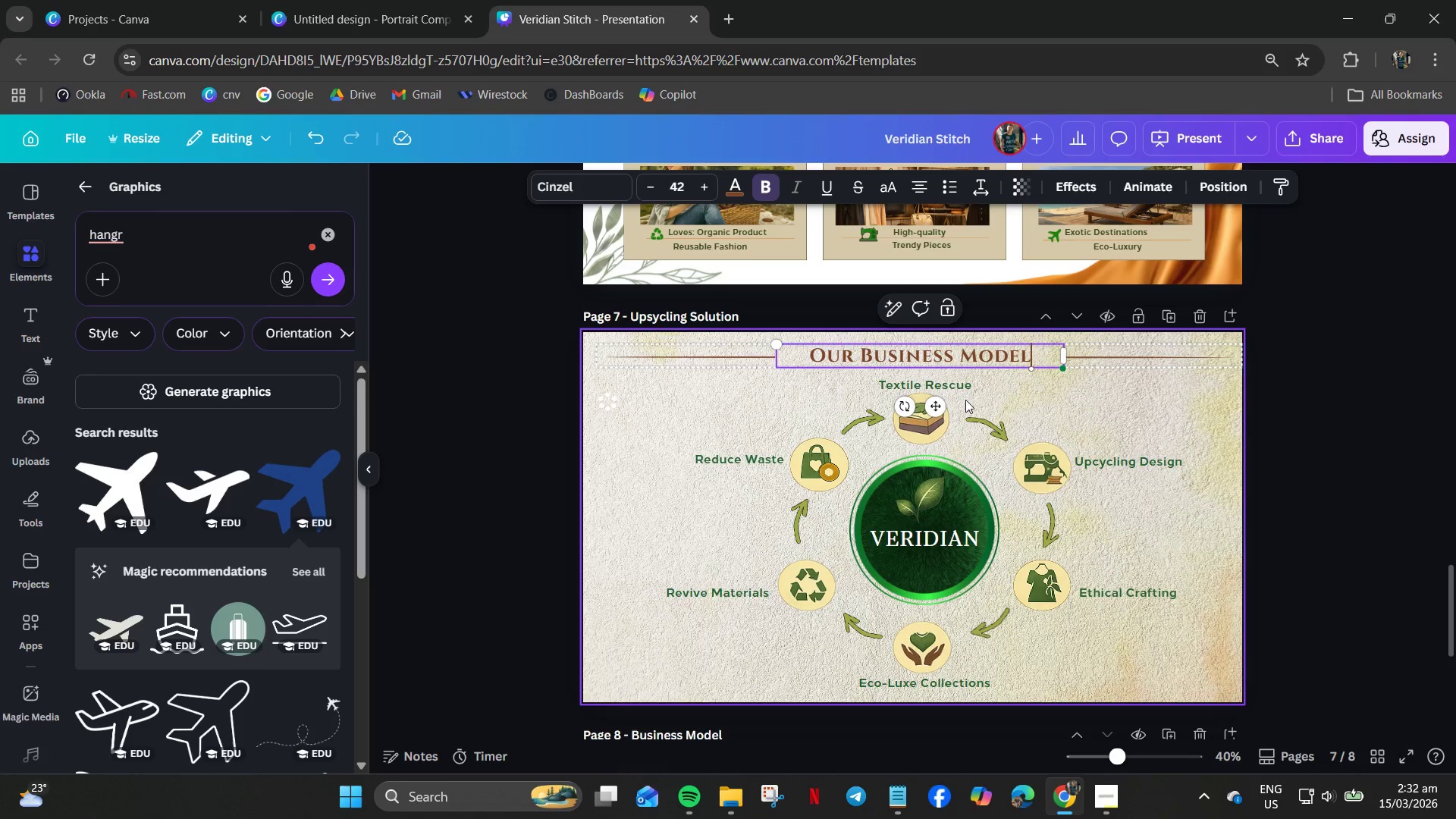 
left_click([1021, 395])
 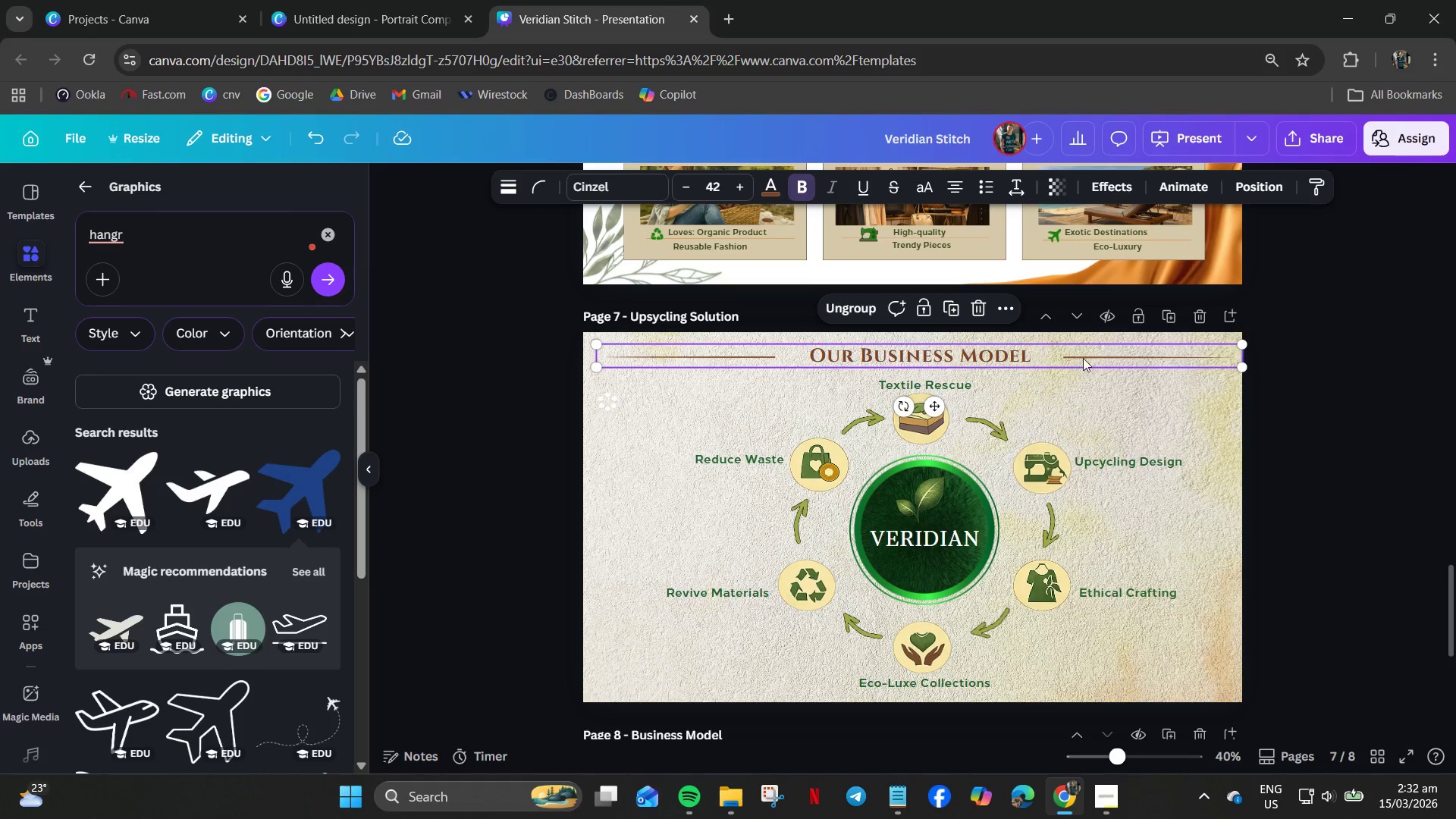 
double_click([1078, 358])
 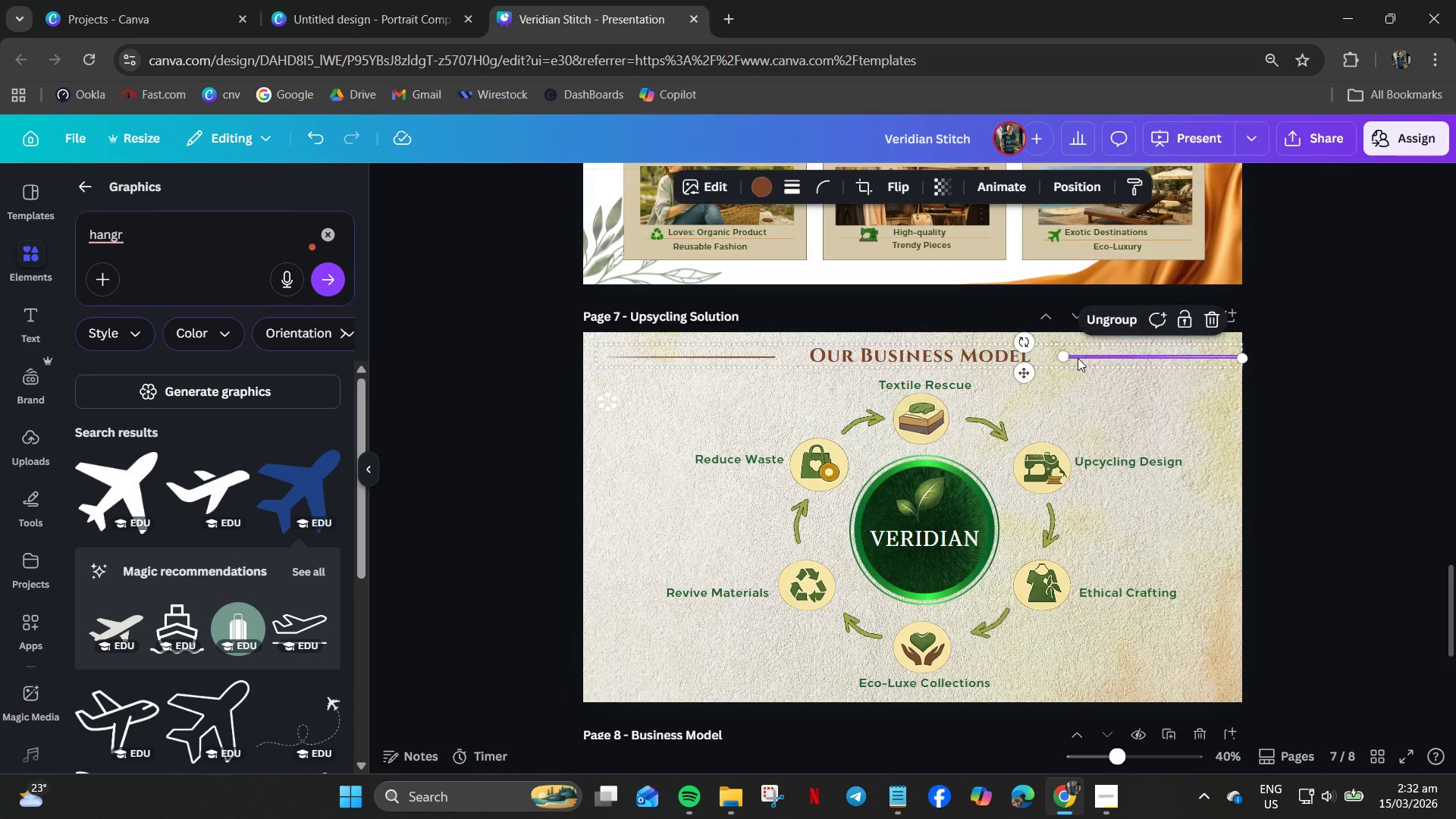 
triple_click([1078, 358])
 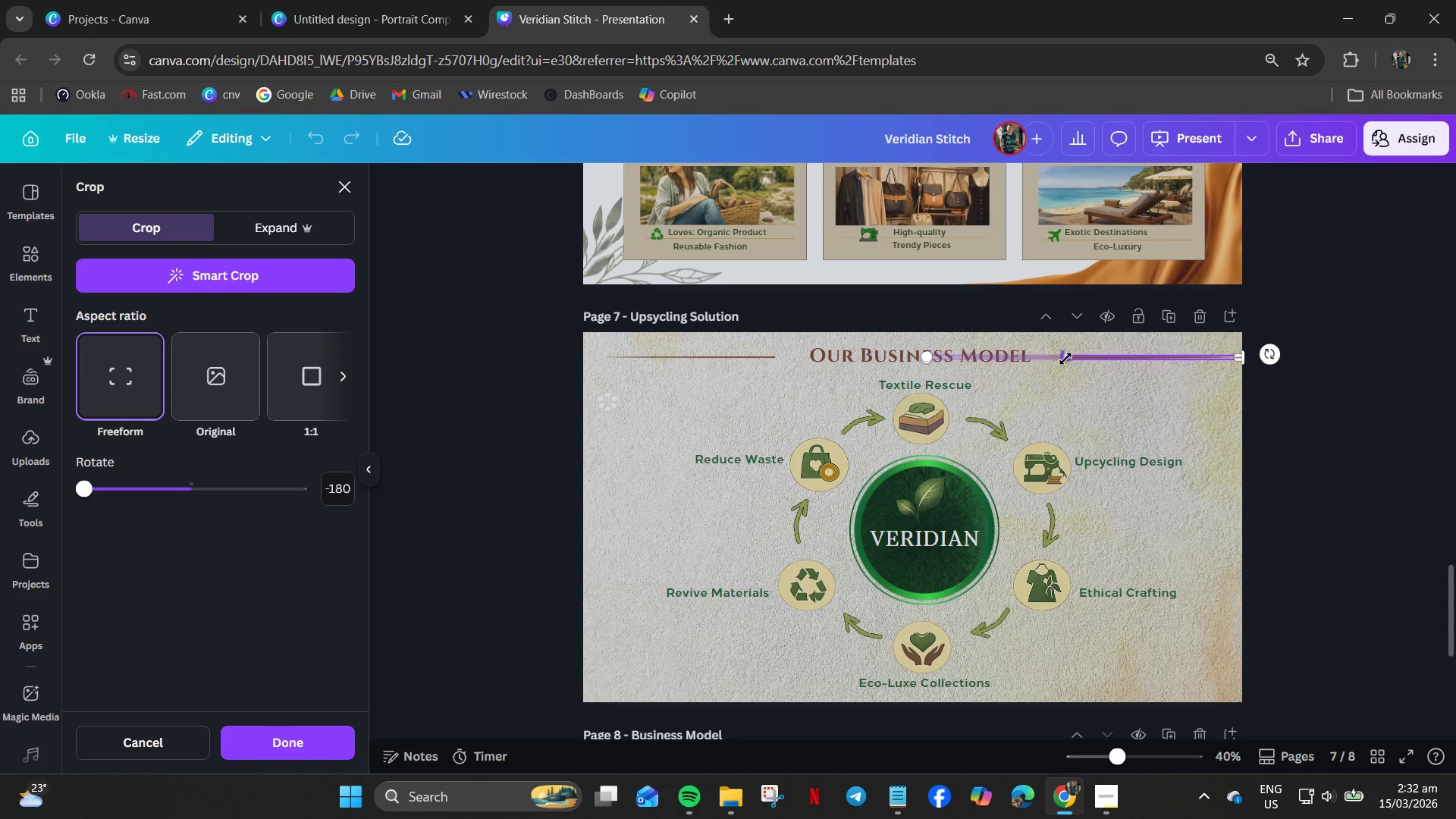 
left_click_drag(start_coordinate=[1064, 359], to_coordinate=[1040, 361])
 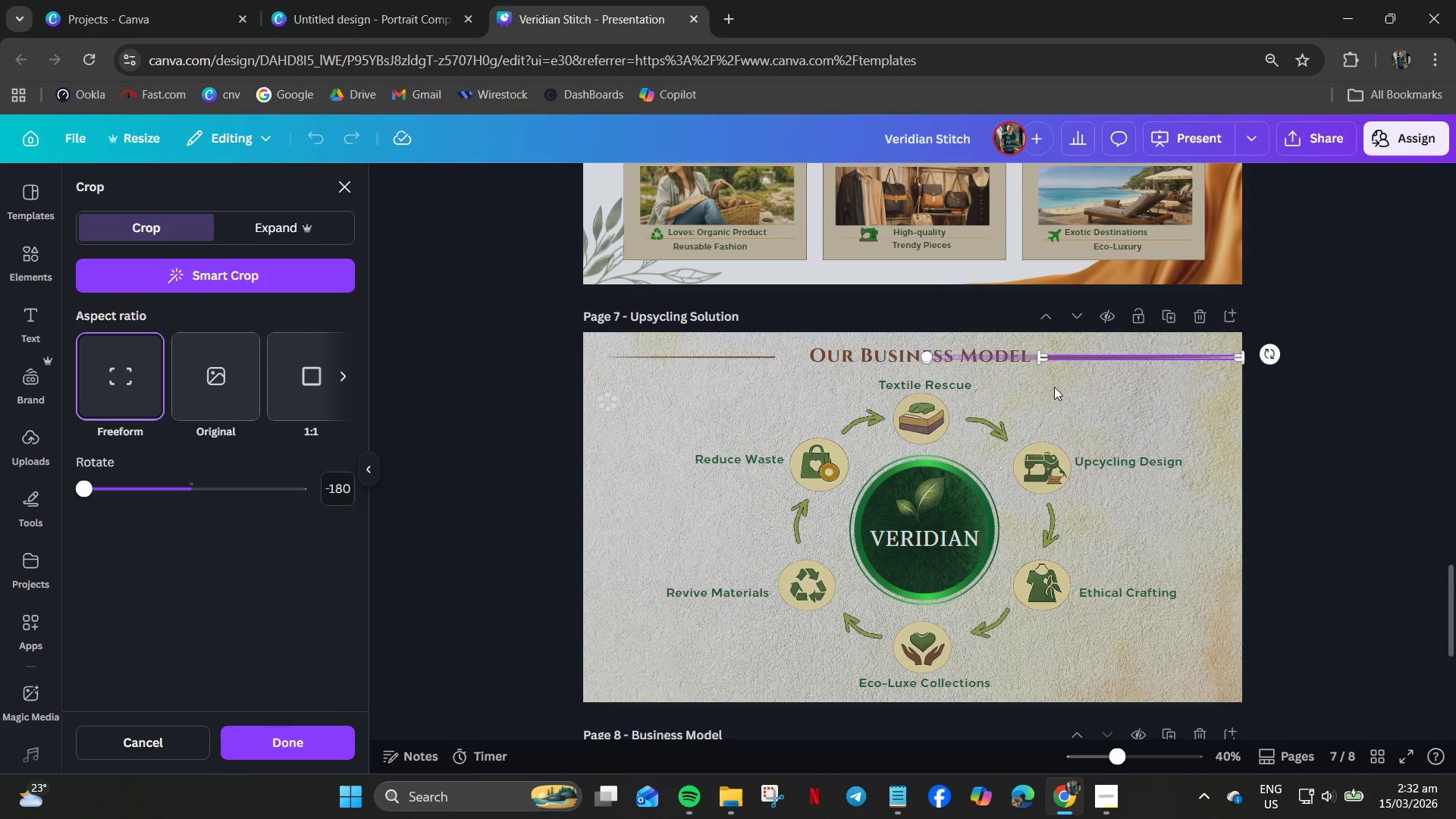 
left_click([1054, 387])
 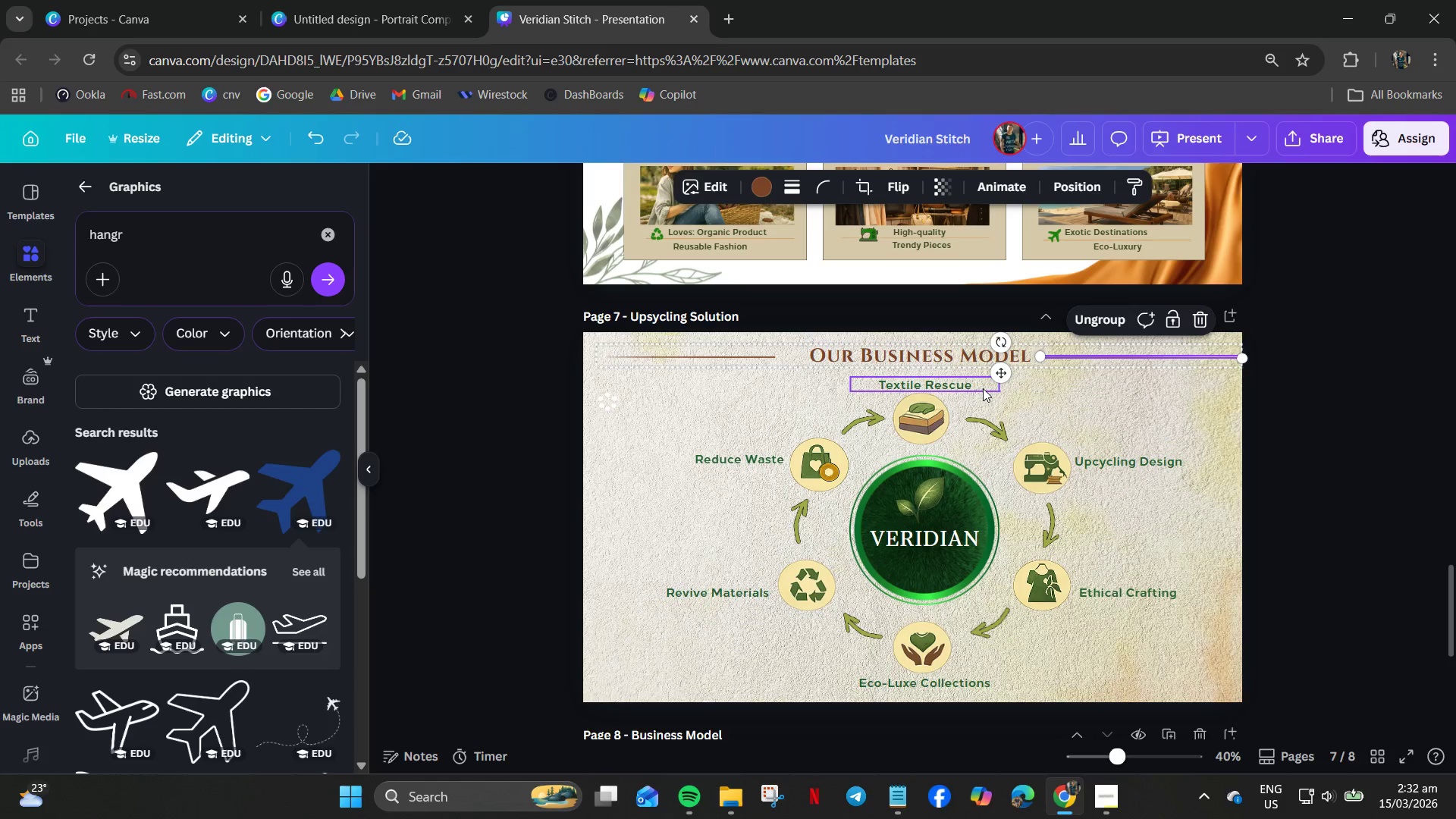 
left_click([983, 388])
 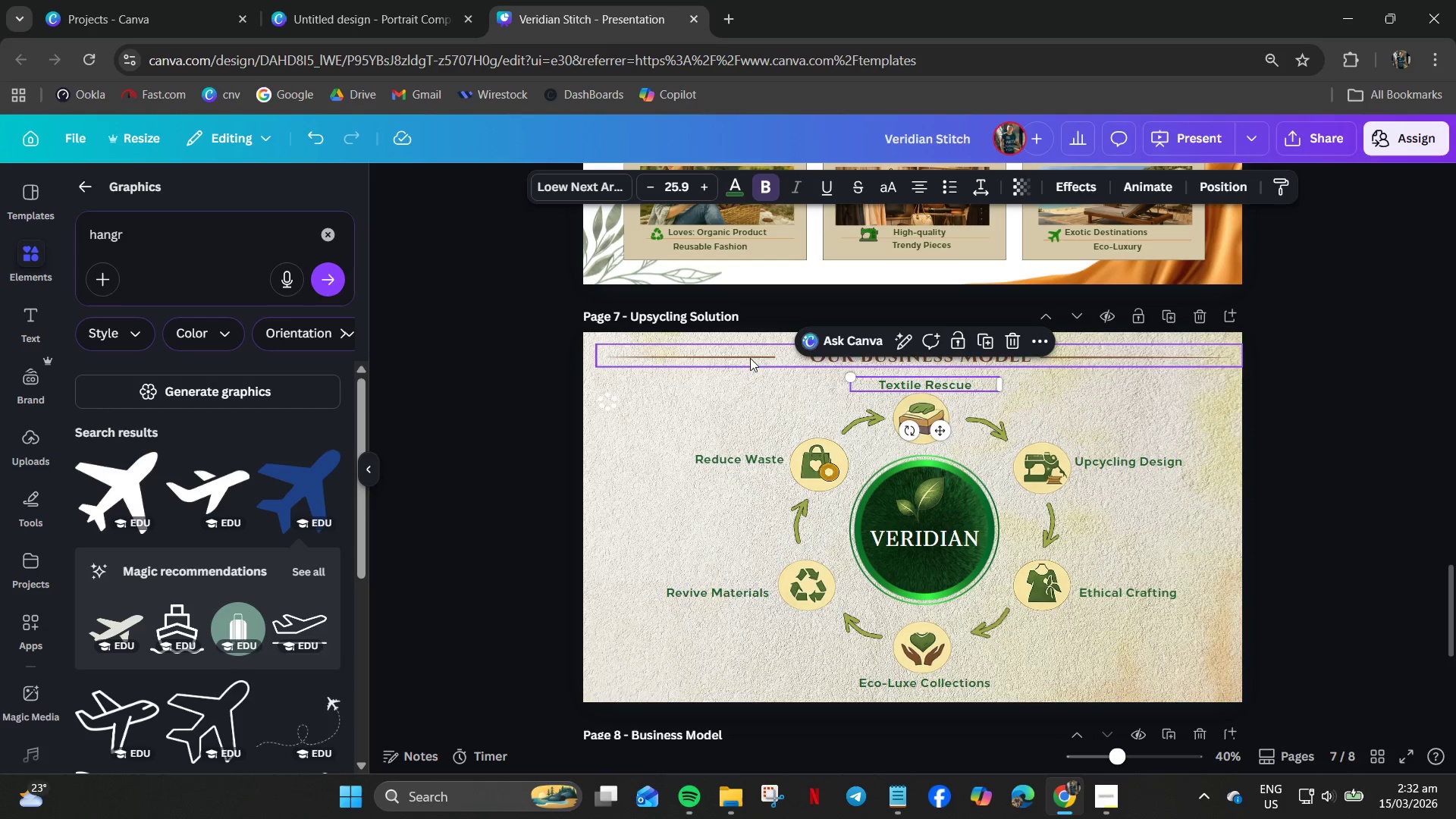 
double_click([748, 356])
 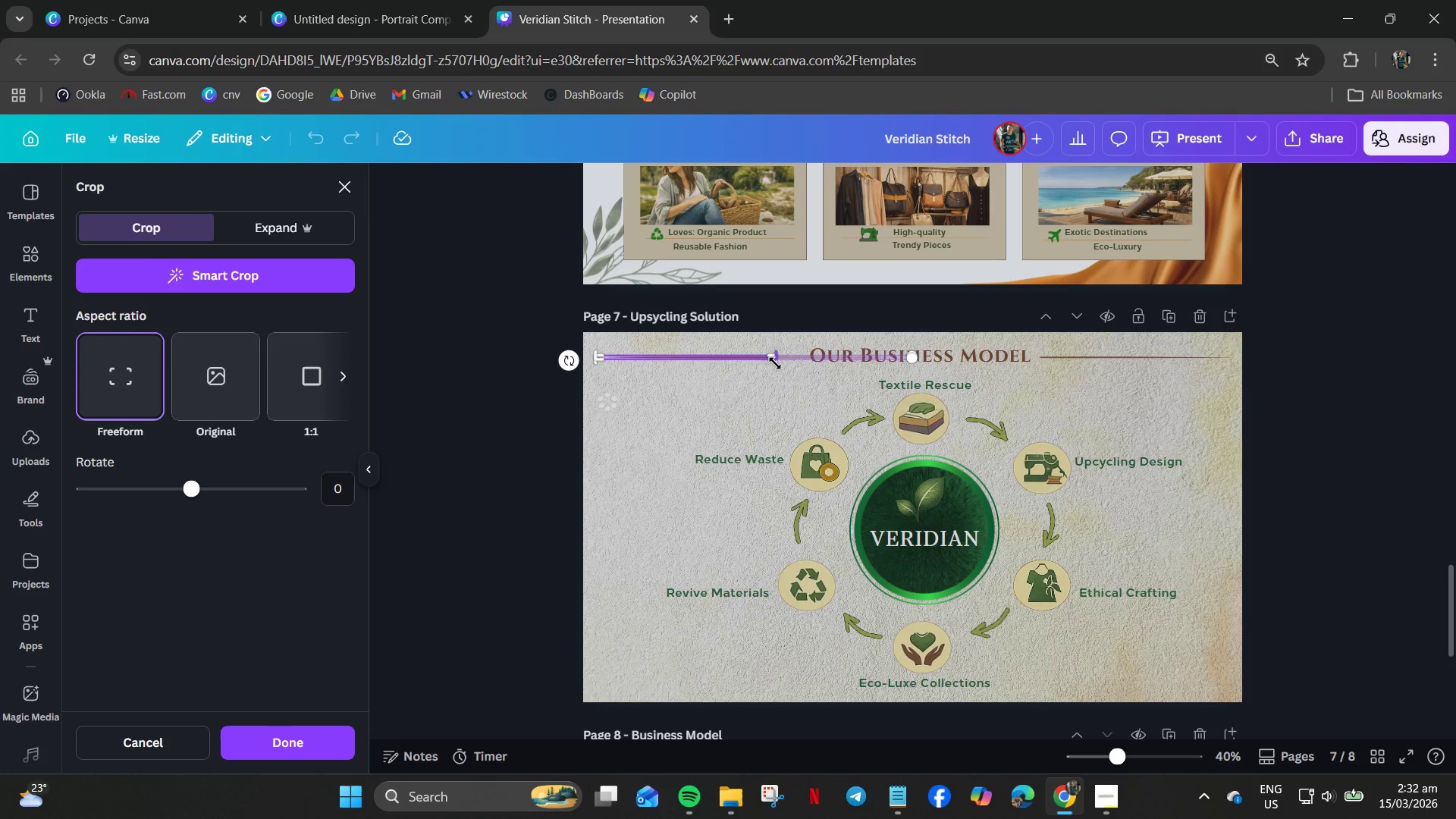 
left_click_drag(start_coordinate=[778, 363], to_coordinate=[799, 365])
 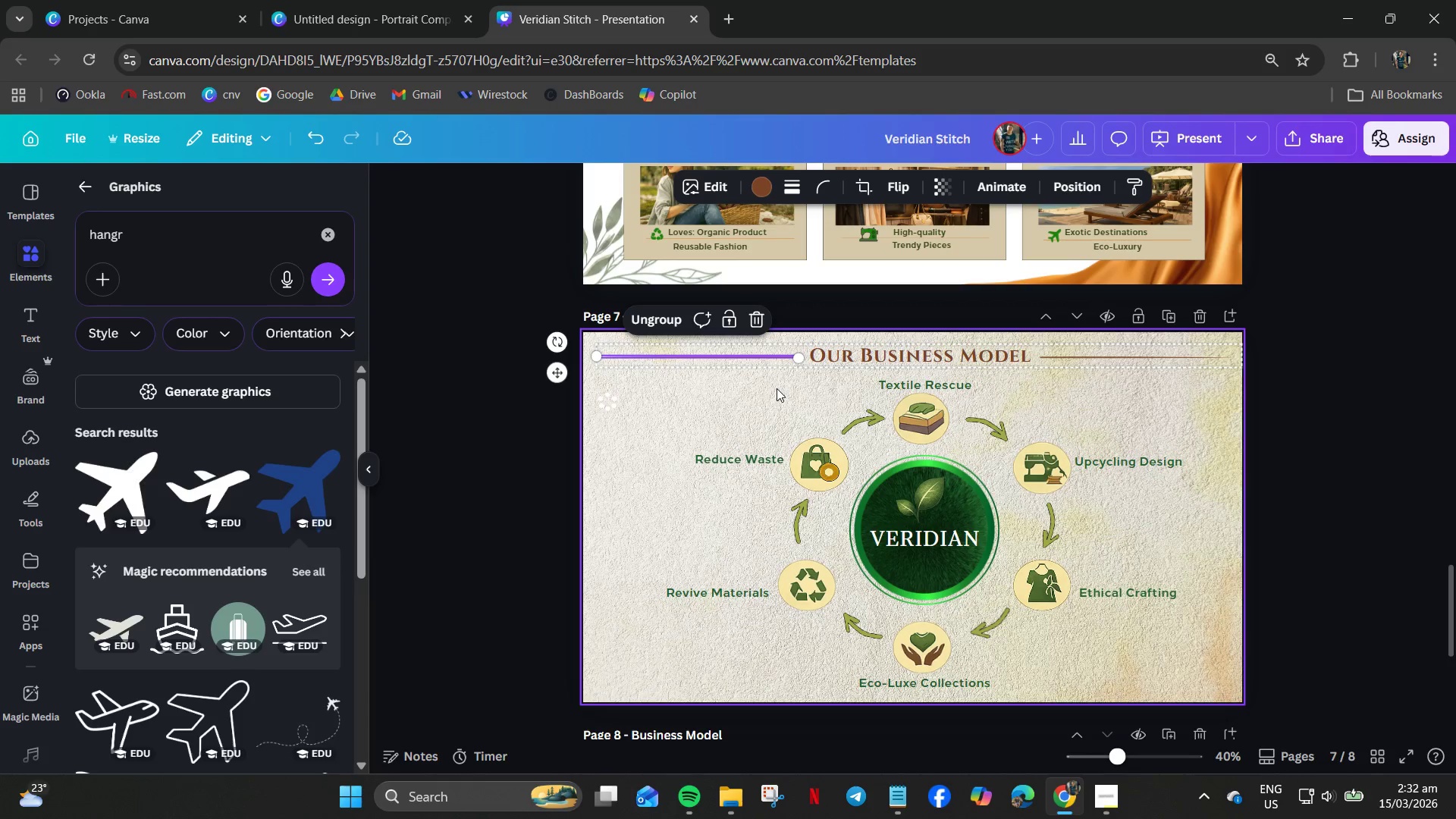 
double_click([777, 388])
 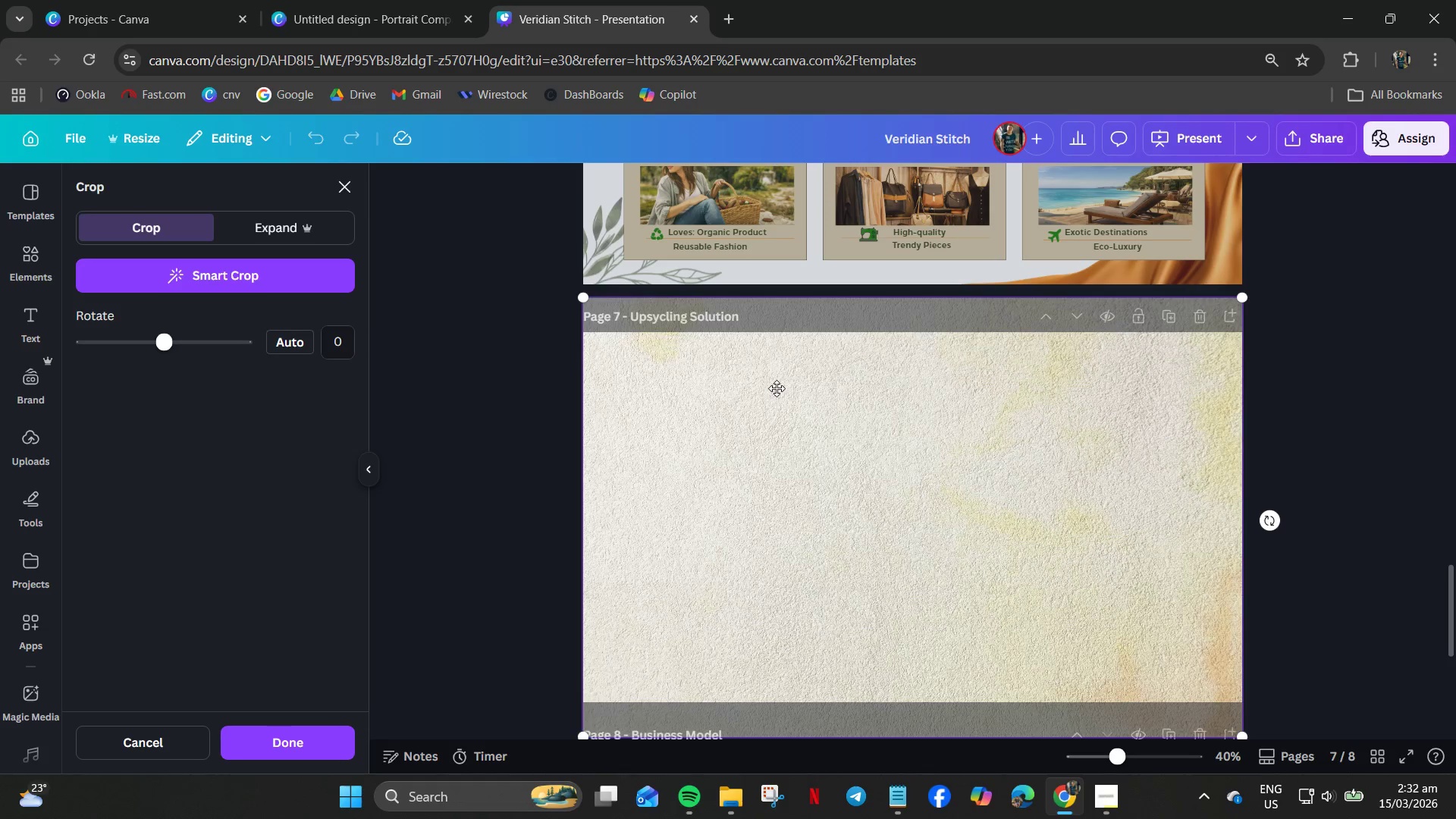 
left_click([774, 388])
 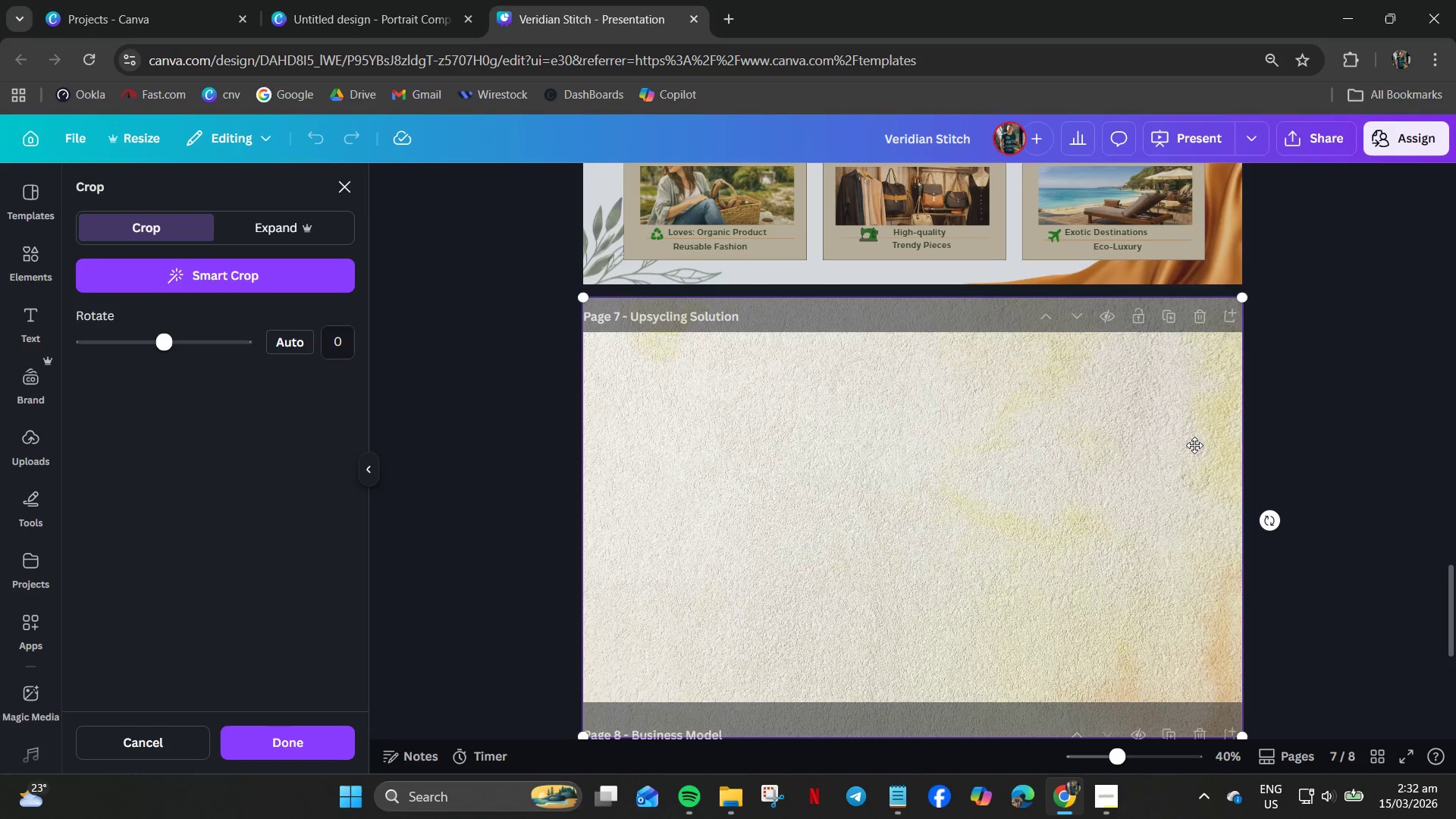 
double_click([1337, 425])
 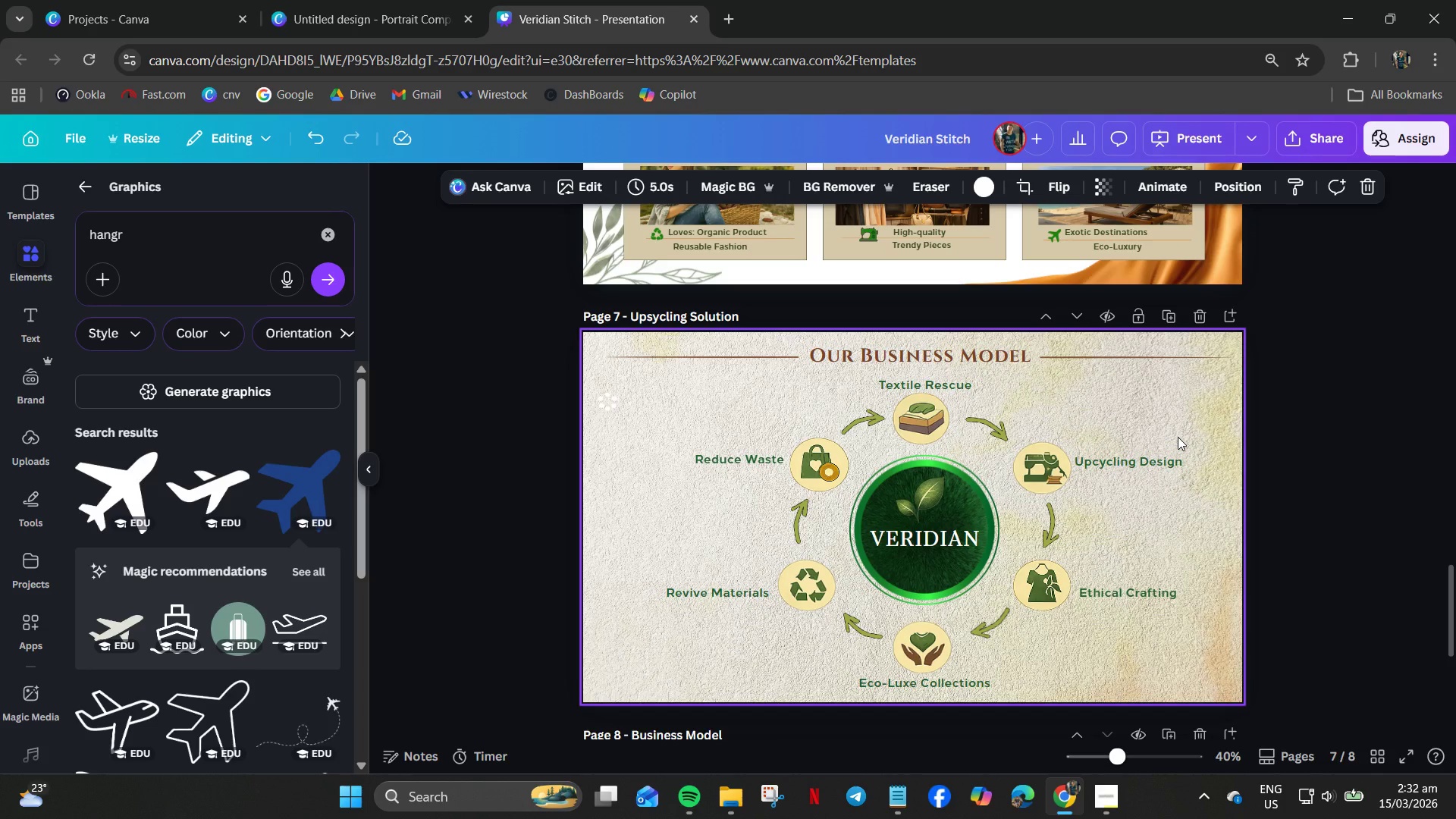 
left_click_drag(start_coordinate=[1160, 405], to_coordinate=[708, 645])
 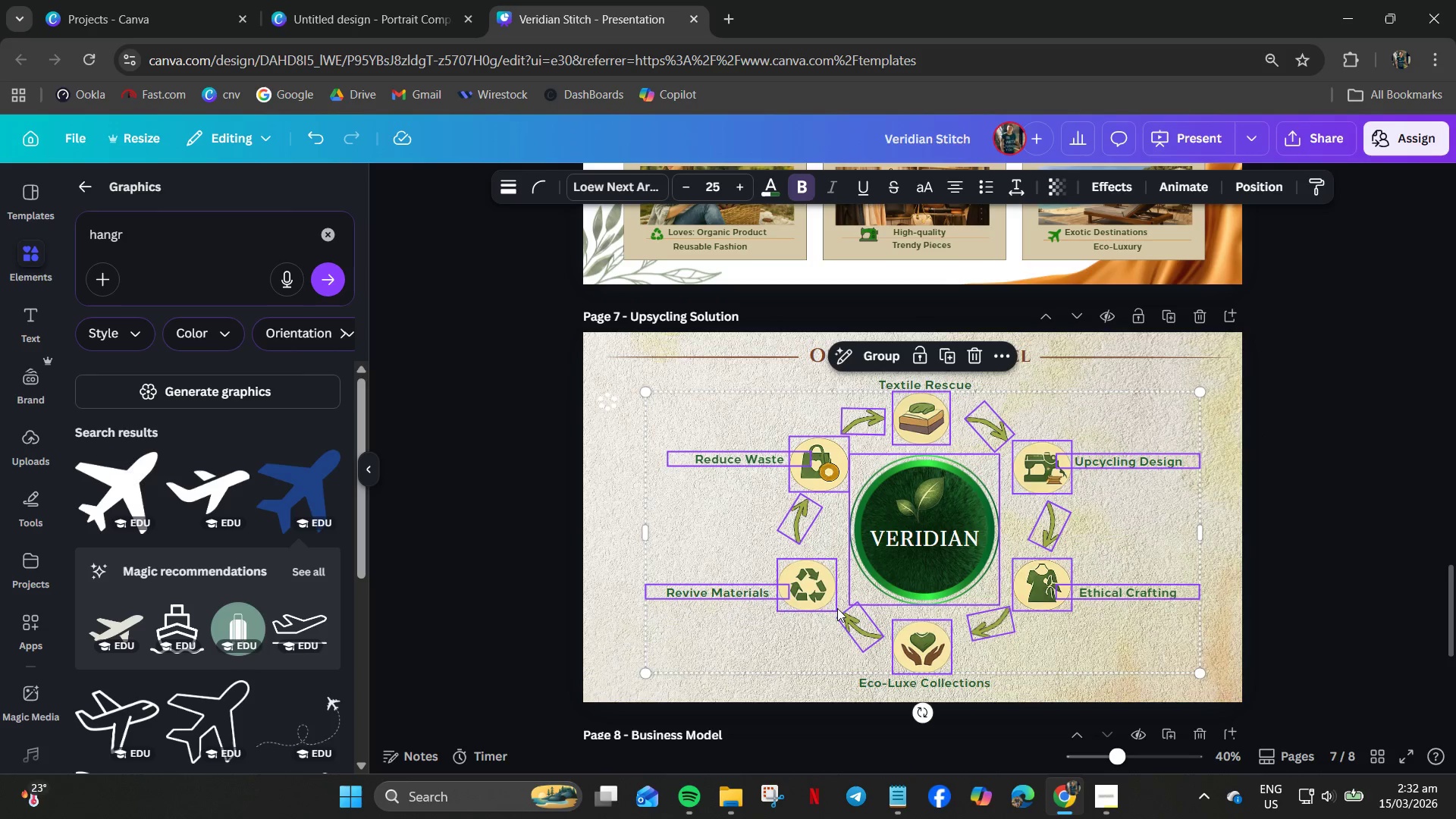 
hold_key(key=ControlLeft, duration=2.22)
left_click([915, 507])
 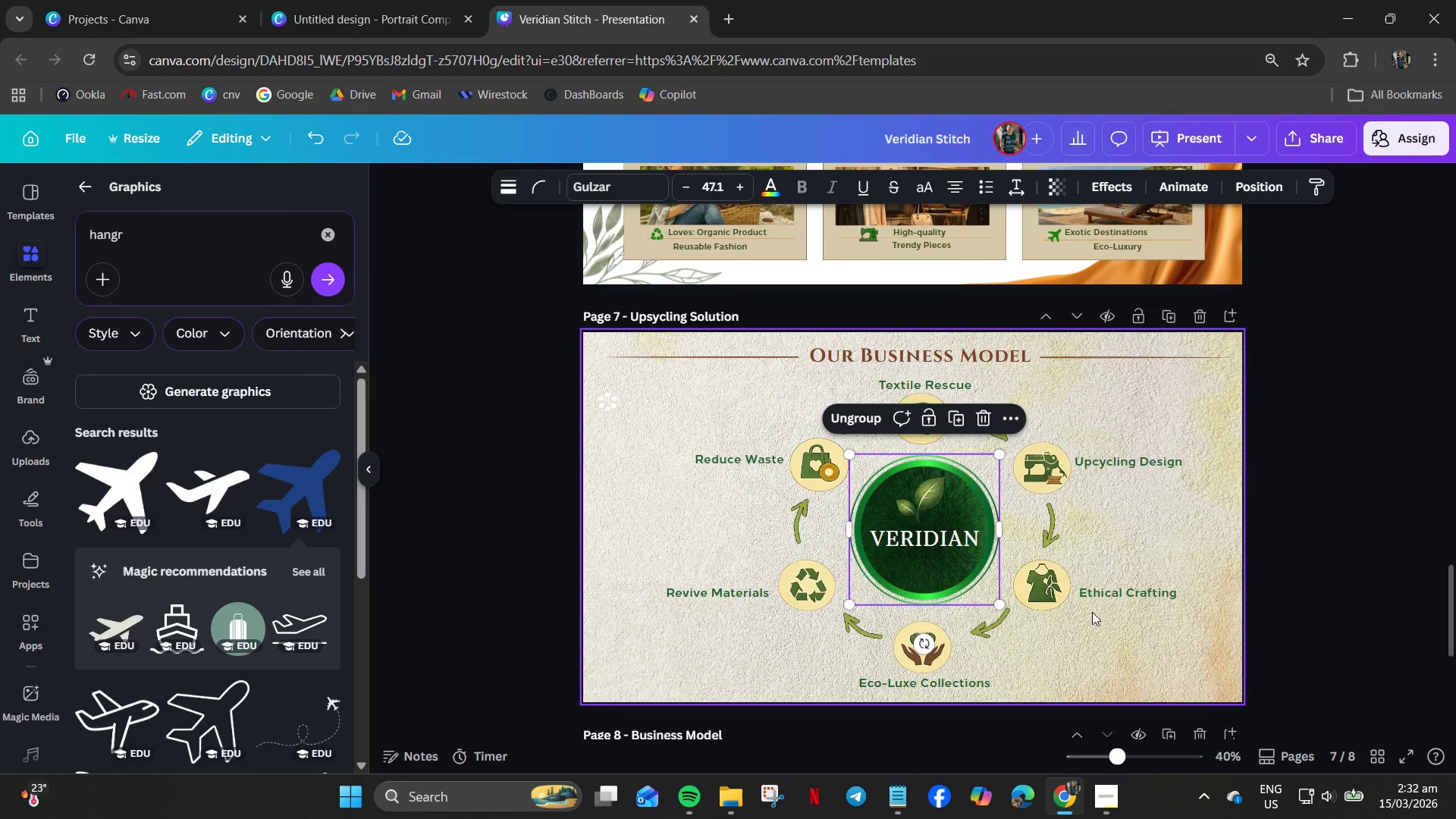 
left_click_drag(start_coordinate=[1062, 669], to_coordinate=[1093, 439])
 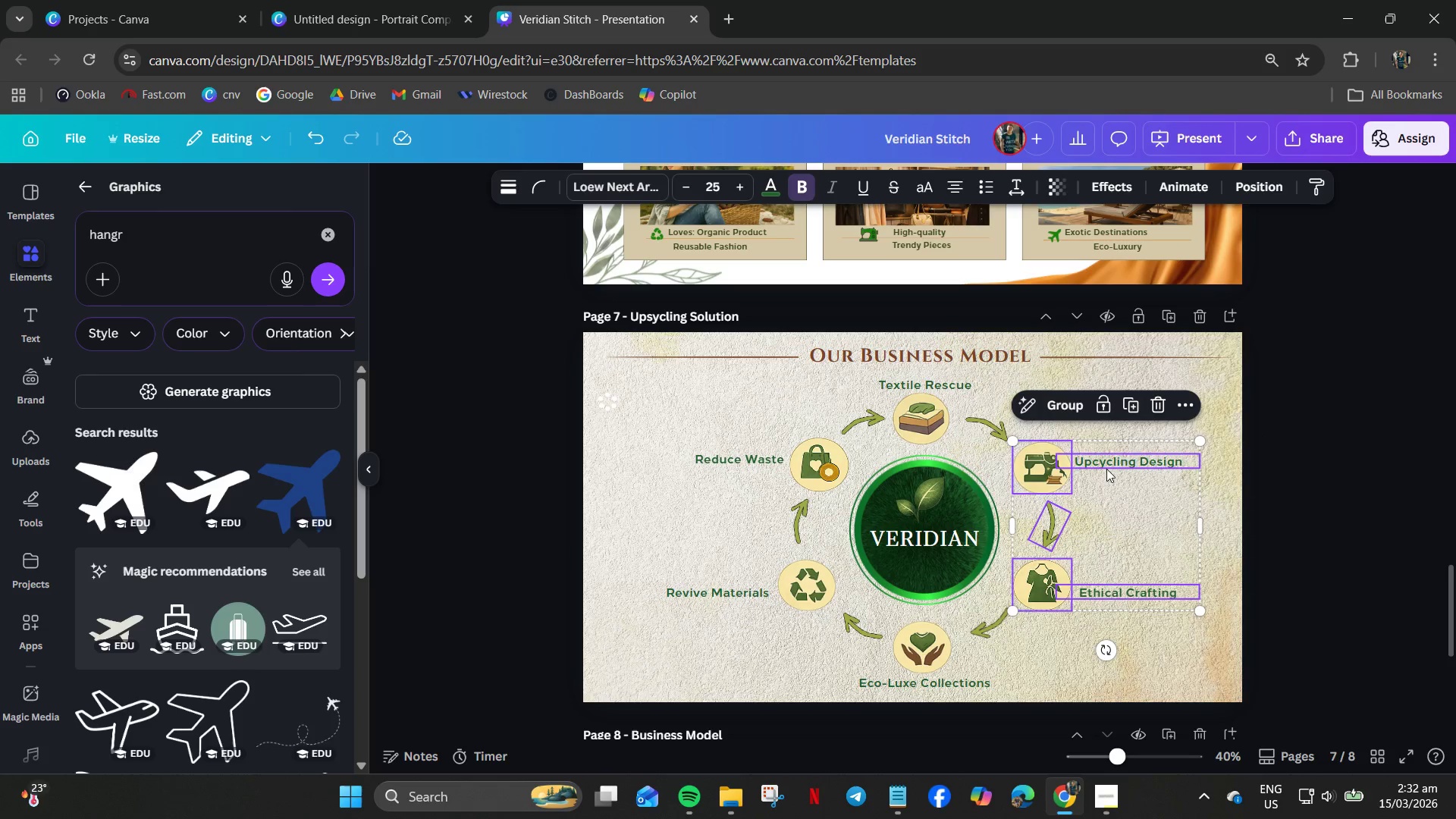 
key(Delete)
 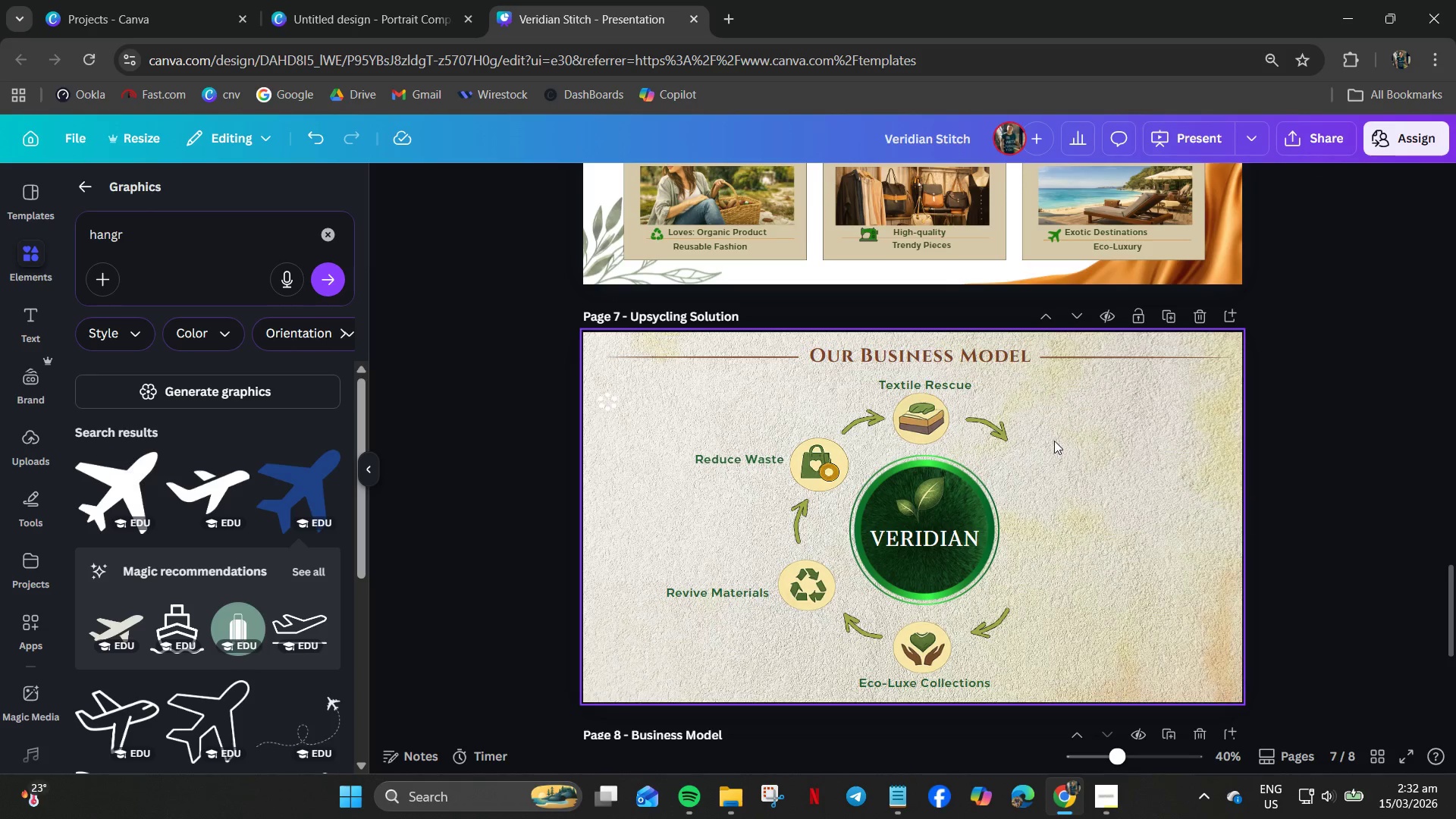 
left_click_drag(start_coordinate=[1054, 441], to_coordinate=[783, 410])
 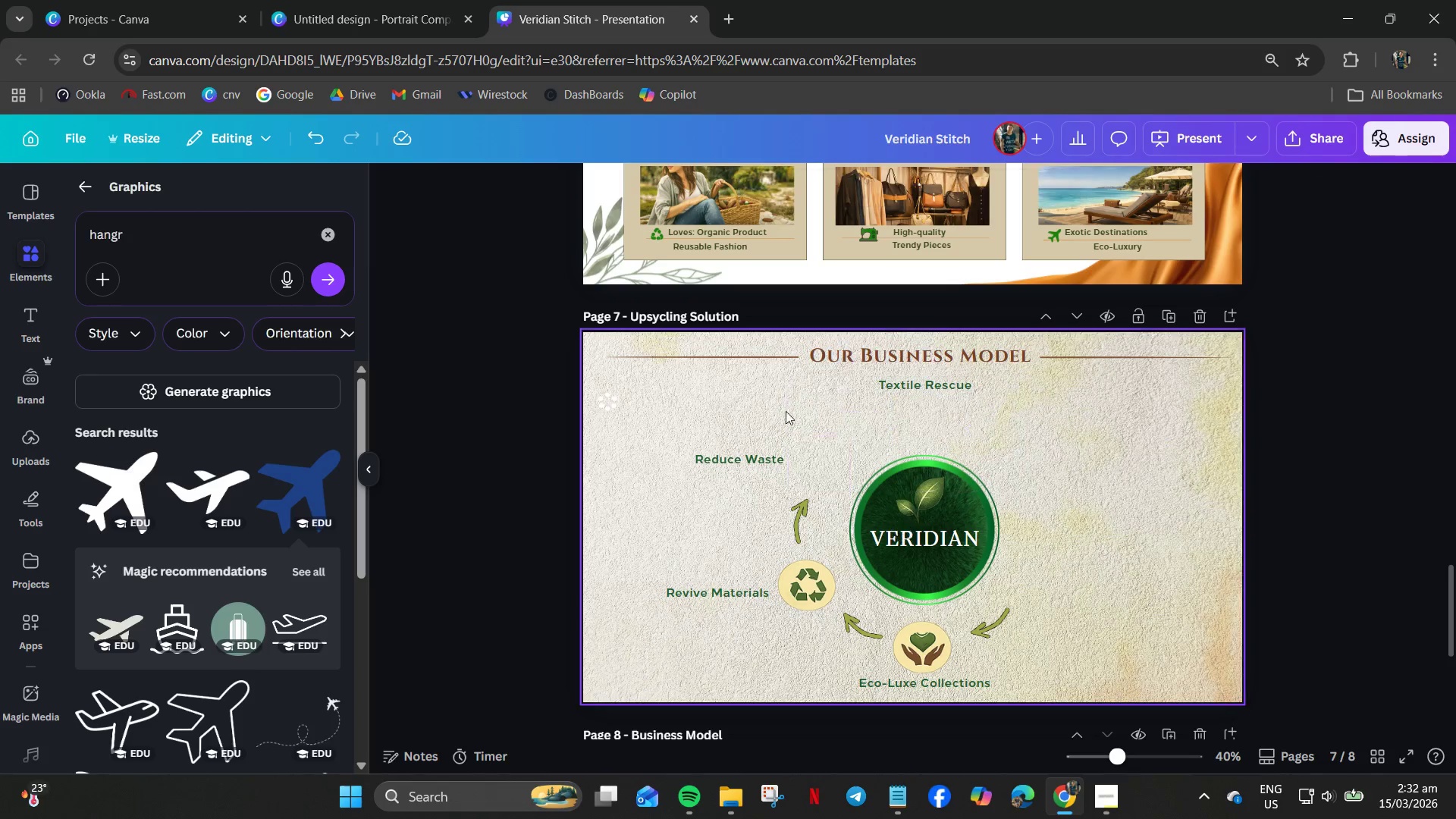 
key(Delete)
 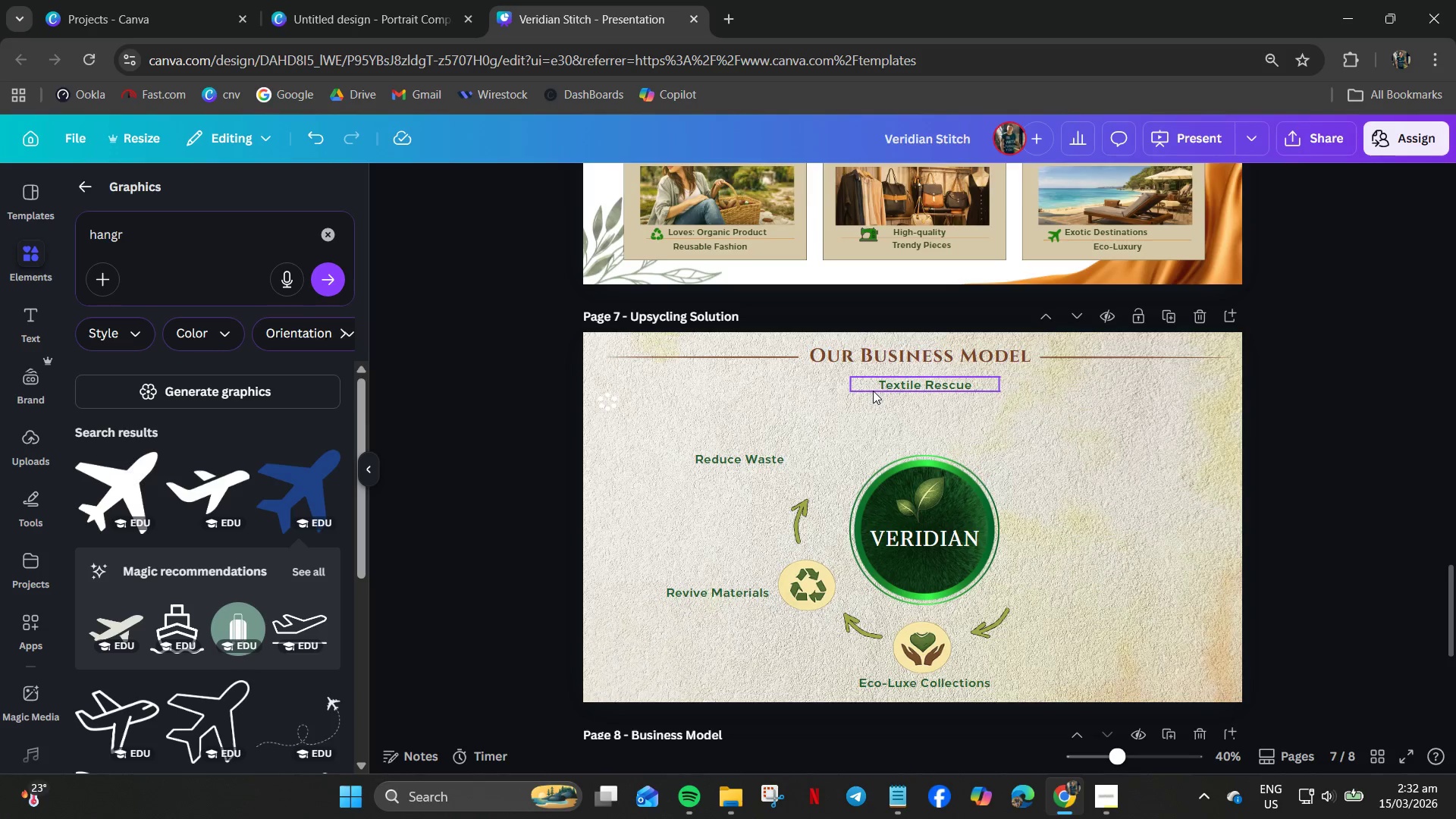 
left_click([873, 391])
 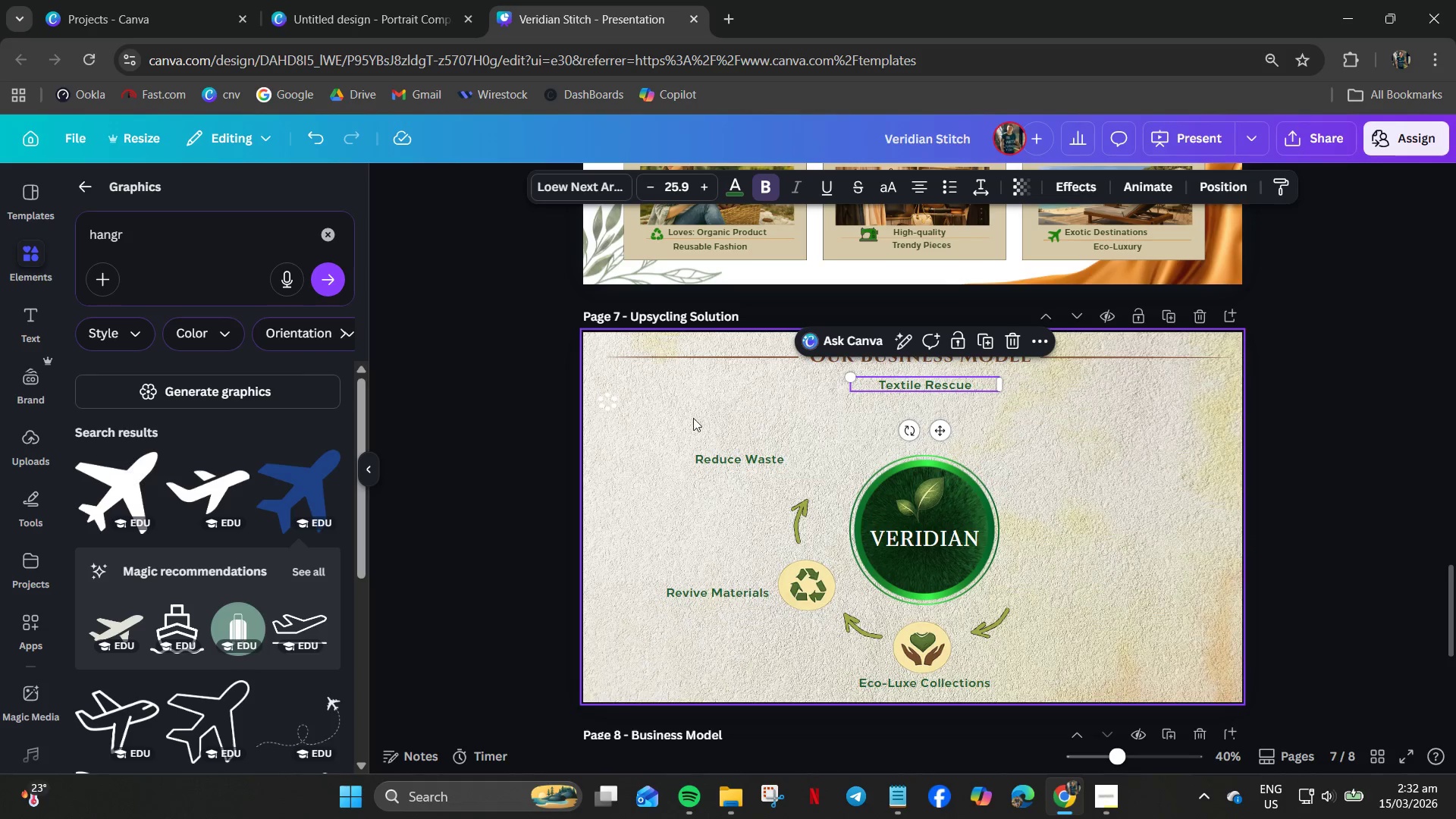 
left_click_drag(start_coordinate=[665, 423], to_coordinate=[830, 642])
 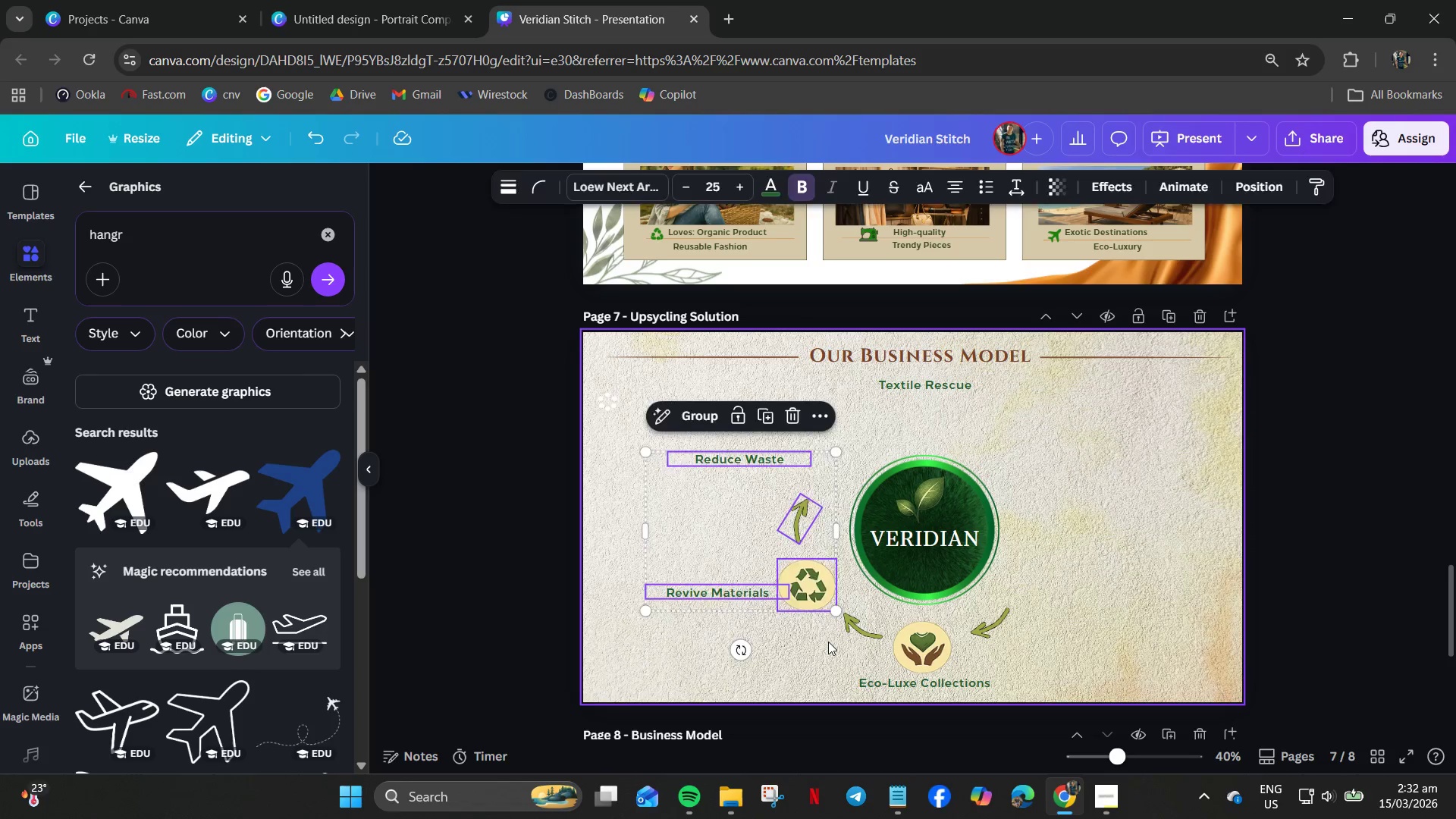 
key(Delete)
 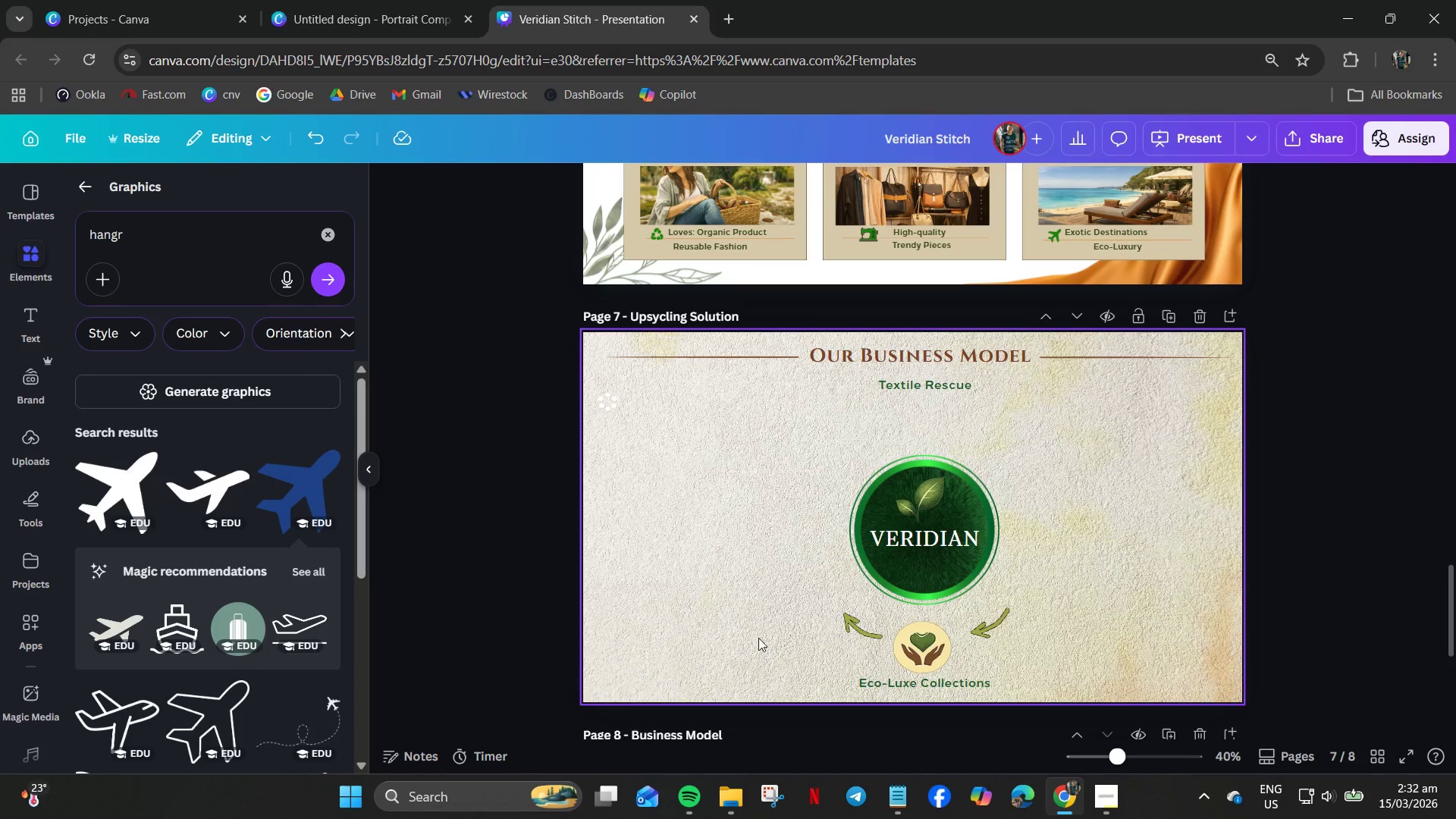 
left_click_drag(start_coordinate=[756, 618], to_coordinate=[1080, 693])
 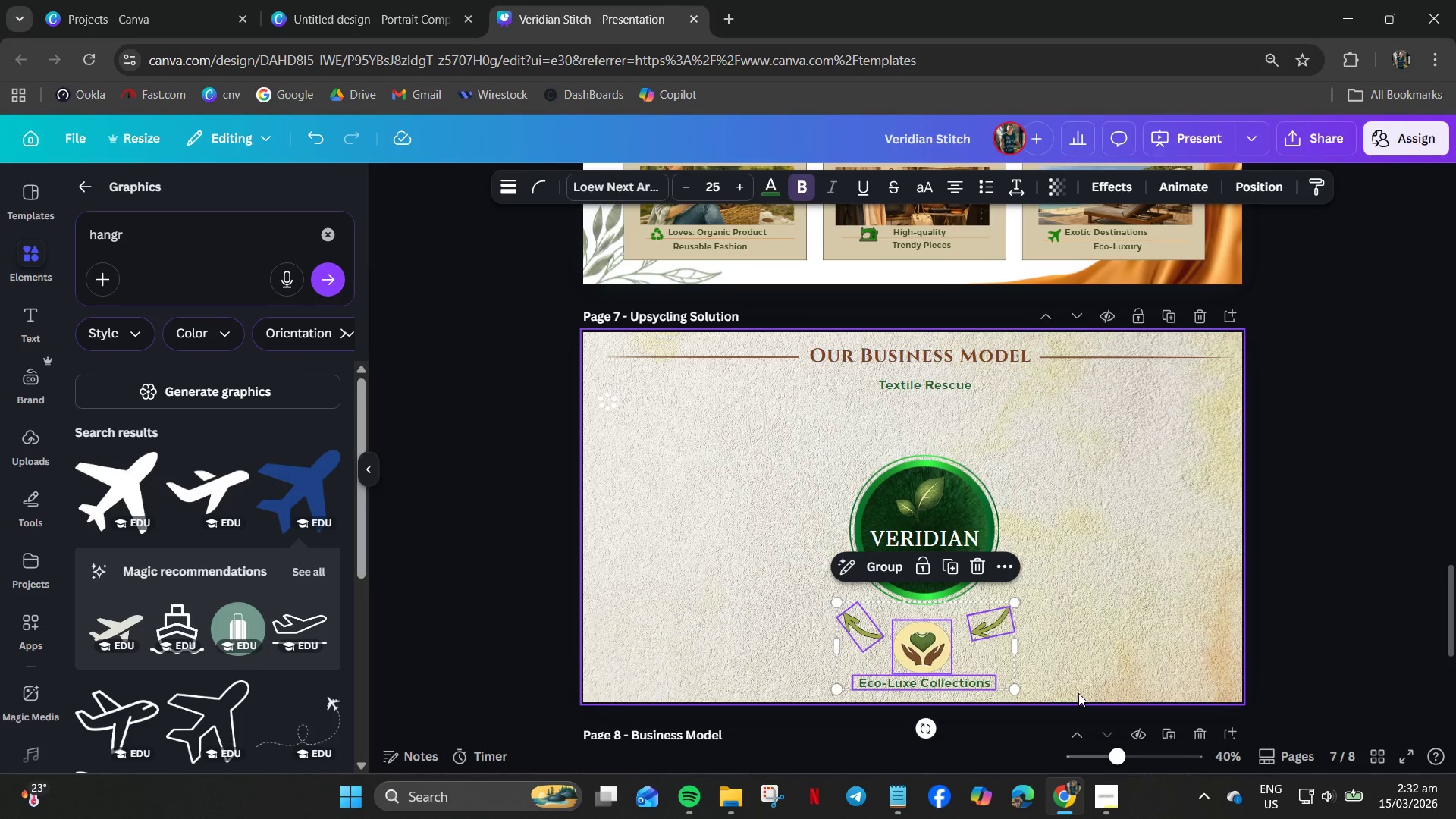 
key(Delete)
 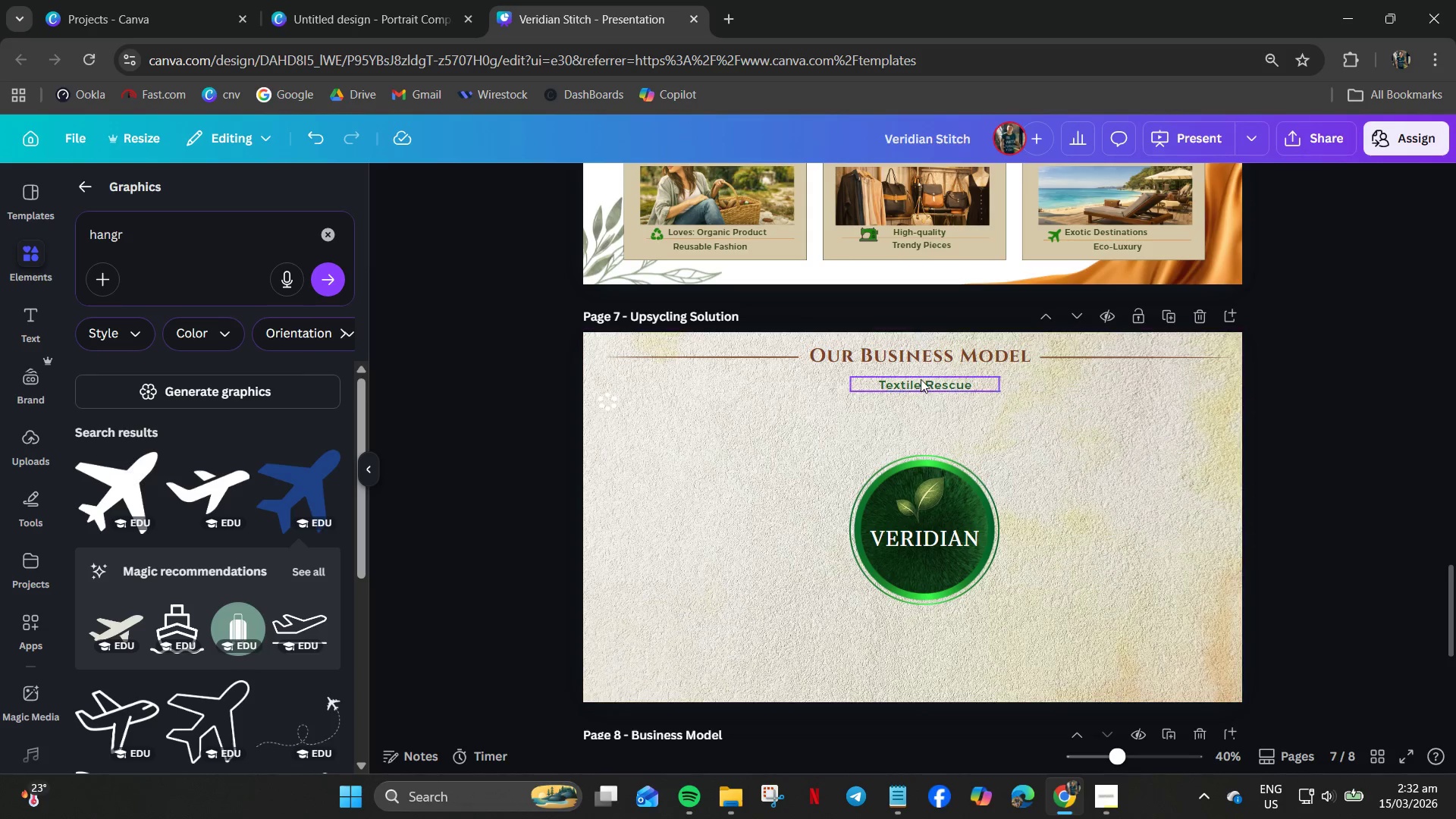 
left_click_drag(start_coordinate=[921, 382], to_coordinate=[1086, 619])
 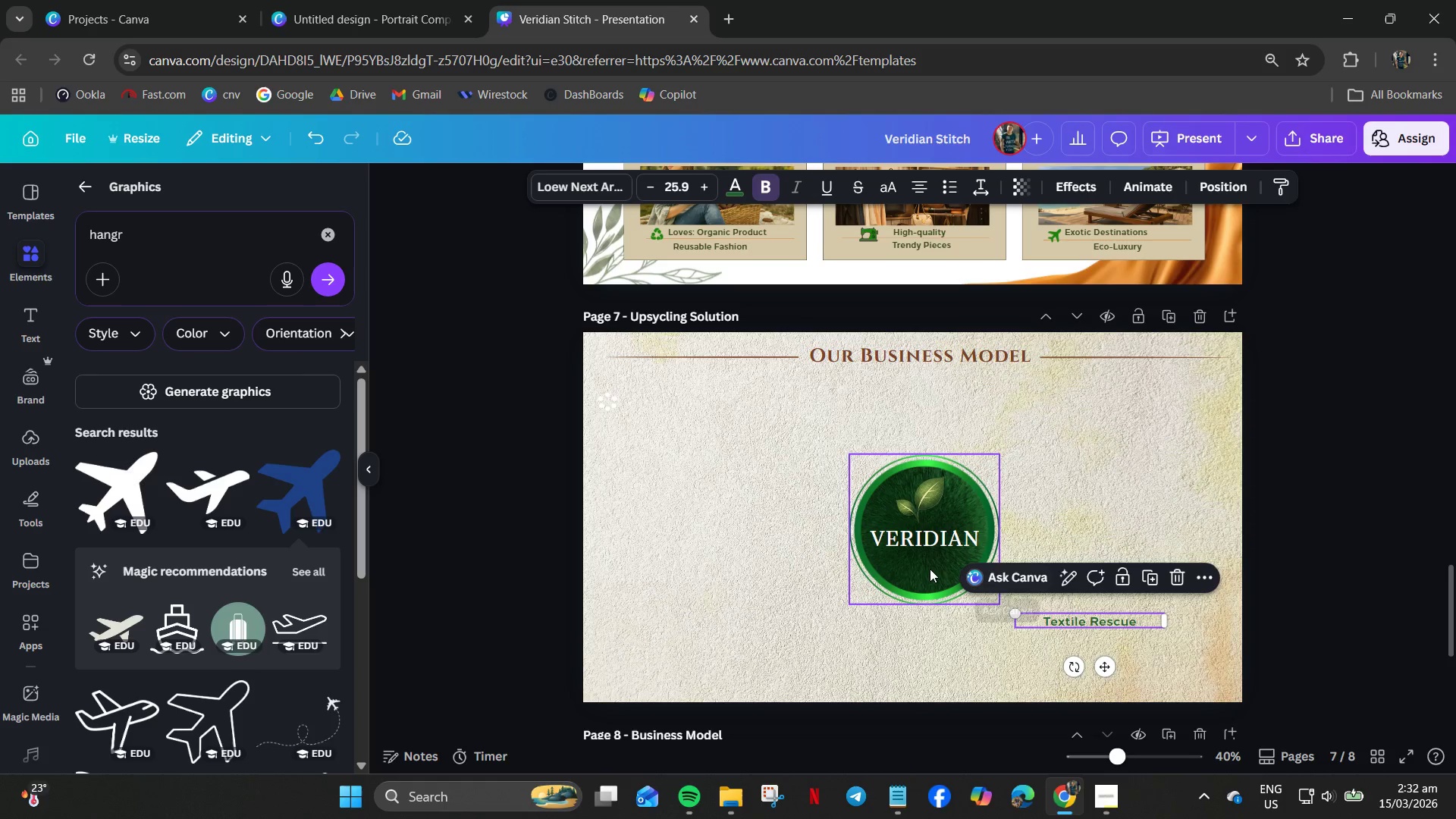 
left_click_drag(start_coordinate=[927, 566], to_coordinate=[911, 482])
 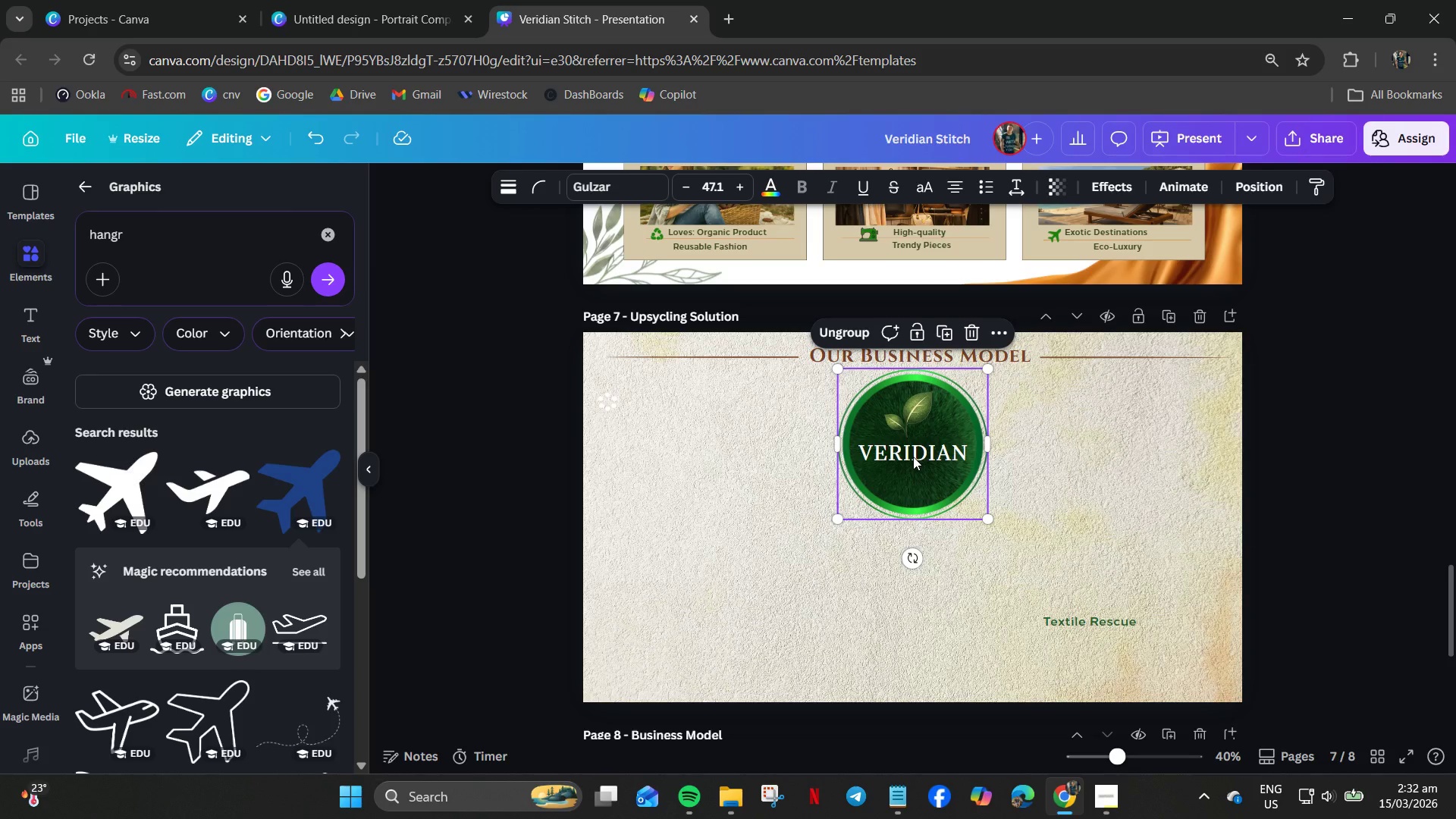 
double_click([913, 457])
 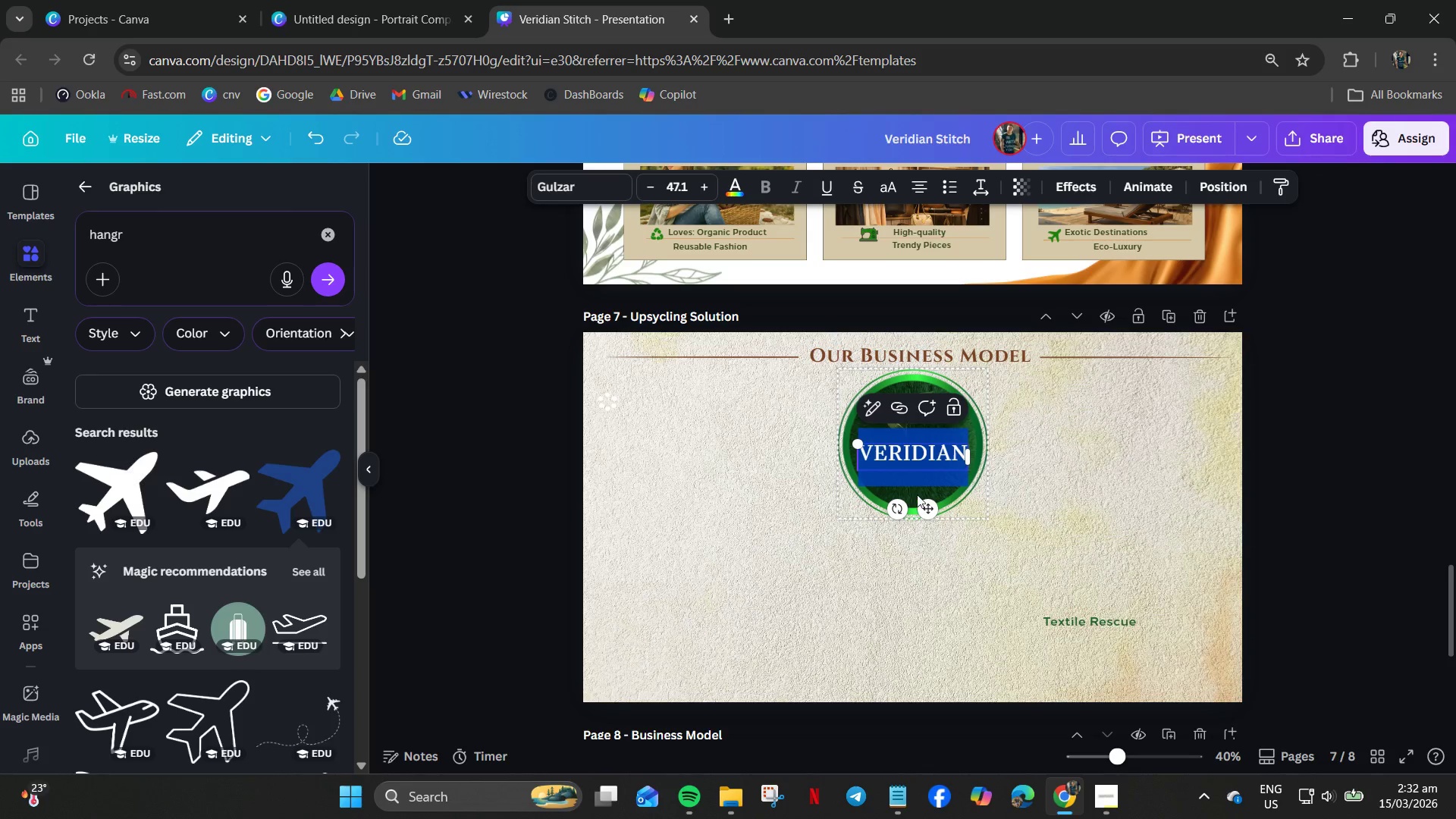 
left_click_drag(start_coordinate=[923, 509], to_coordinate=[921, 499])
 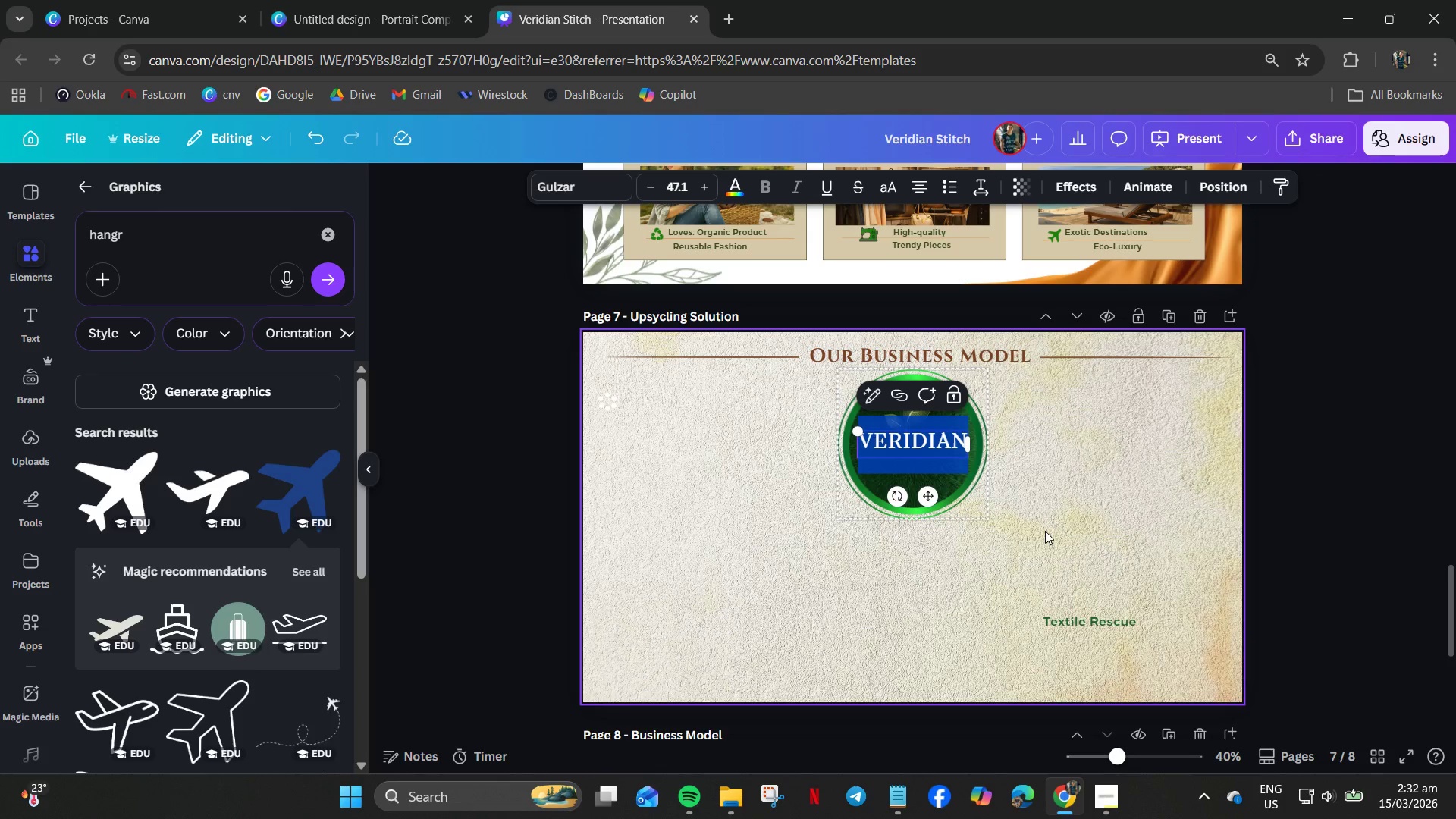 
hold_key(key=ControlLeft, duration=0.97)
scroll: coordinate [1000, 489], scroll_direction: up, amount: 7.0
 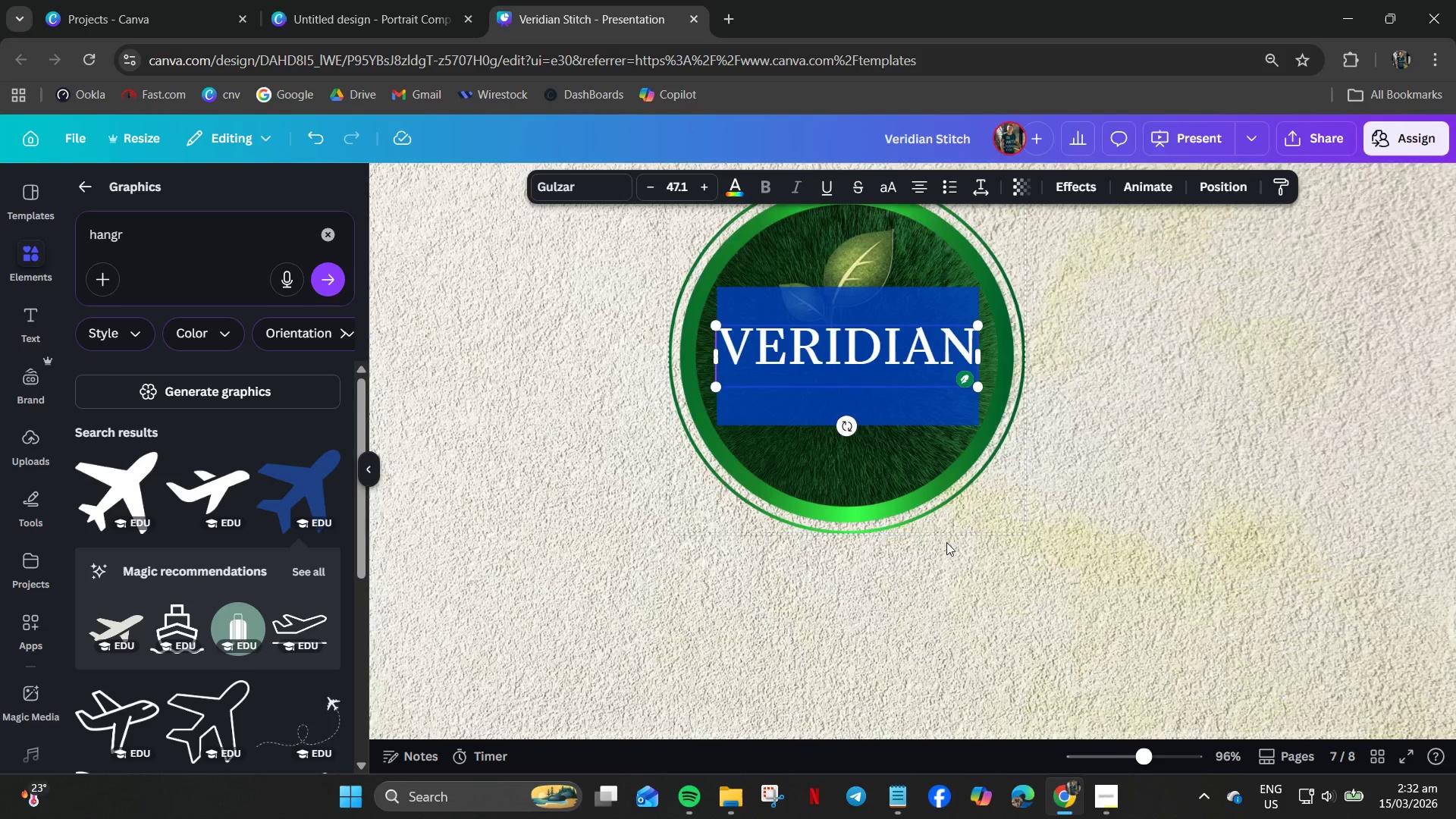 
left_click([975, 554])
 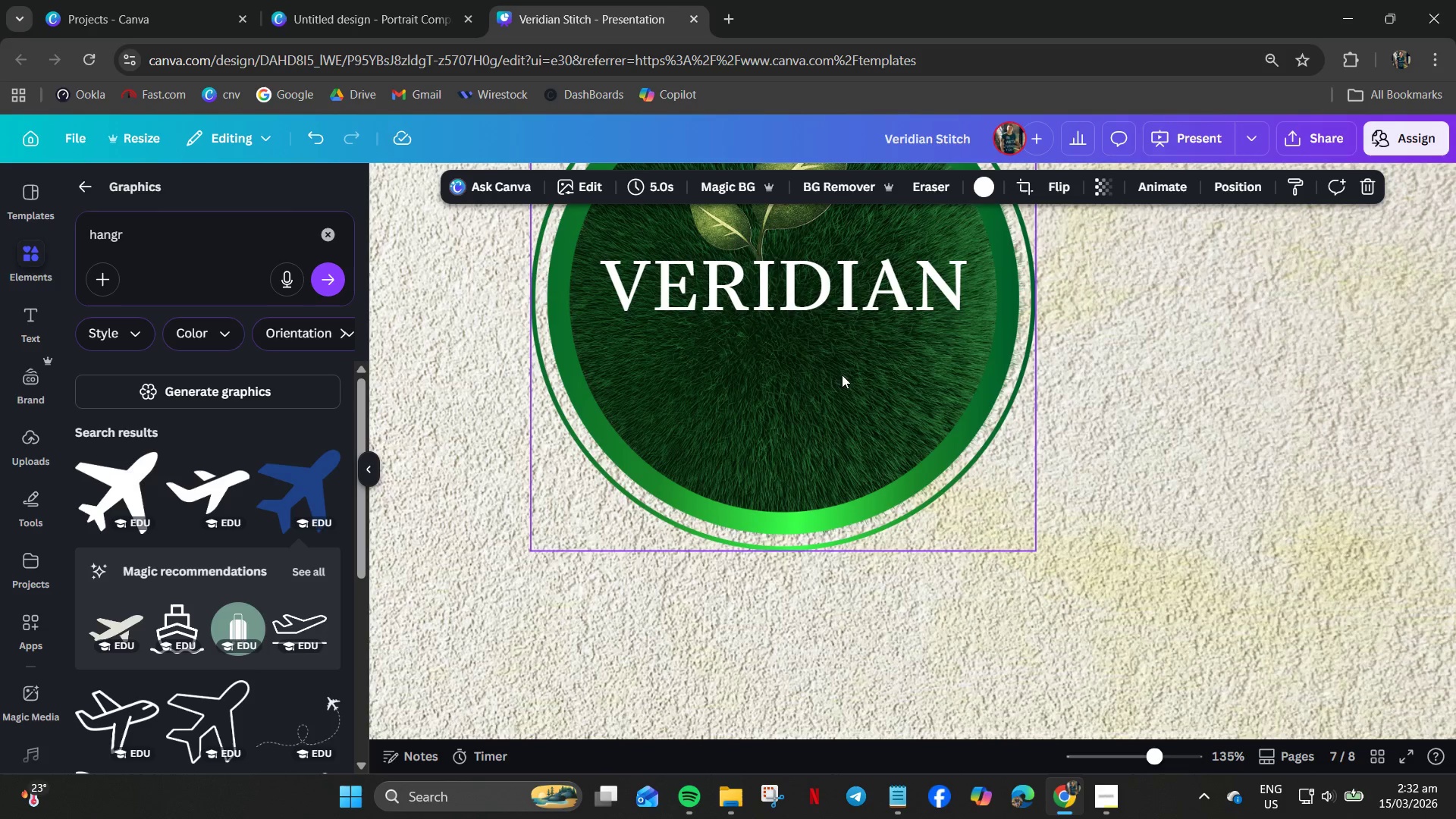 
scroll: coordinate [836, 372], scroll_direction: up, amount: 1.0
 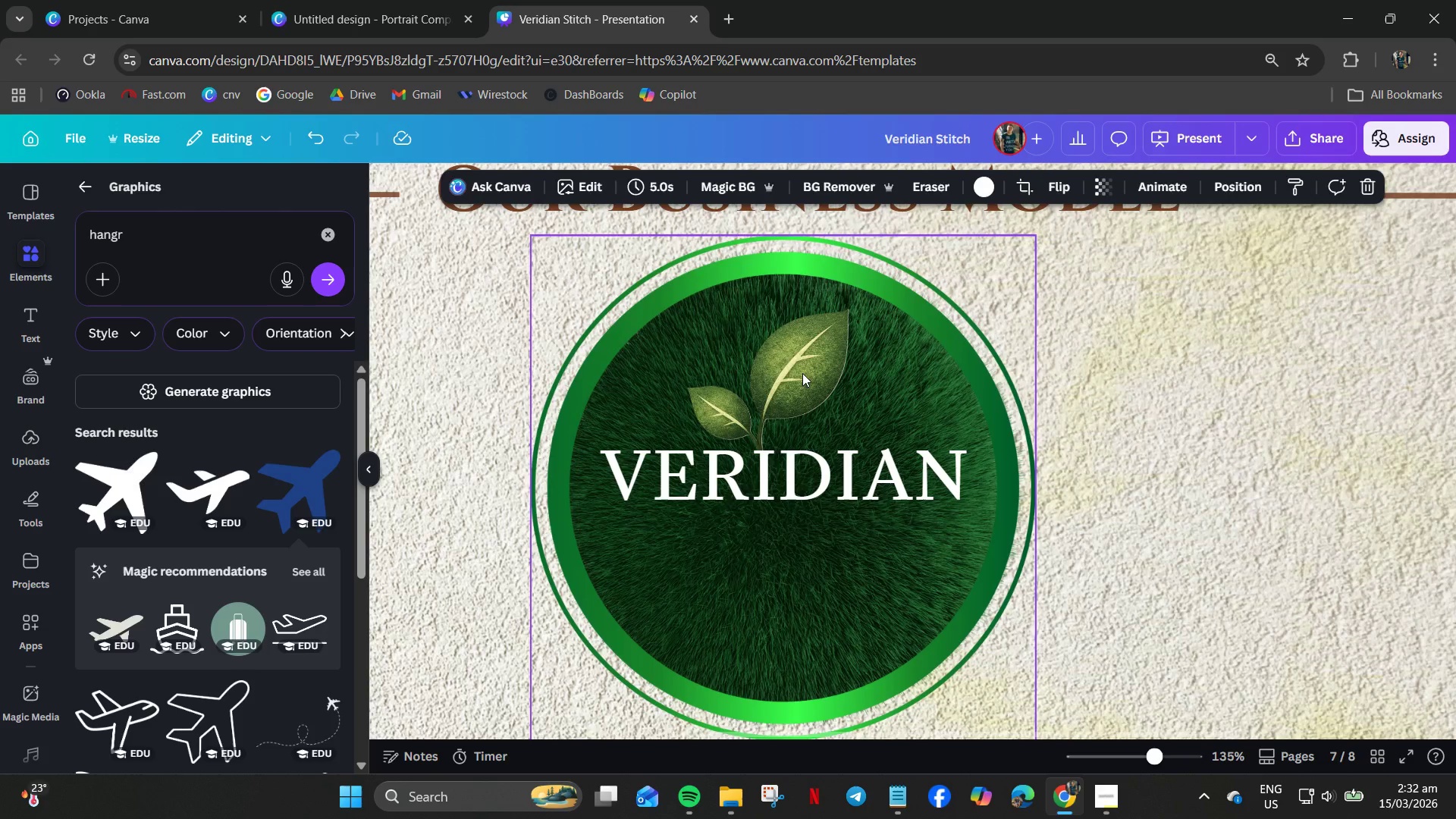 
left_click([797, 378])
 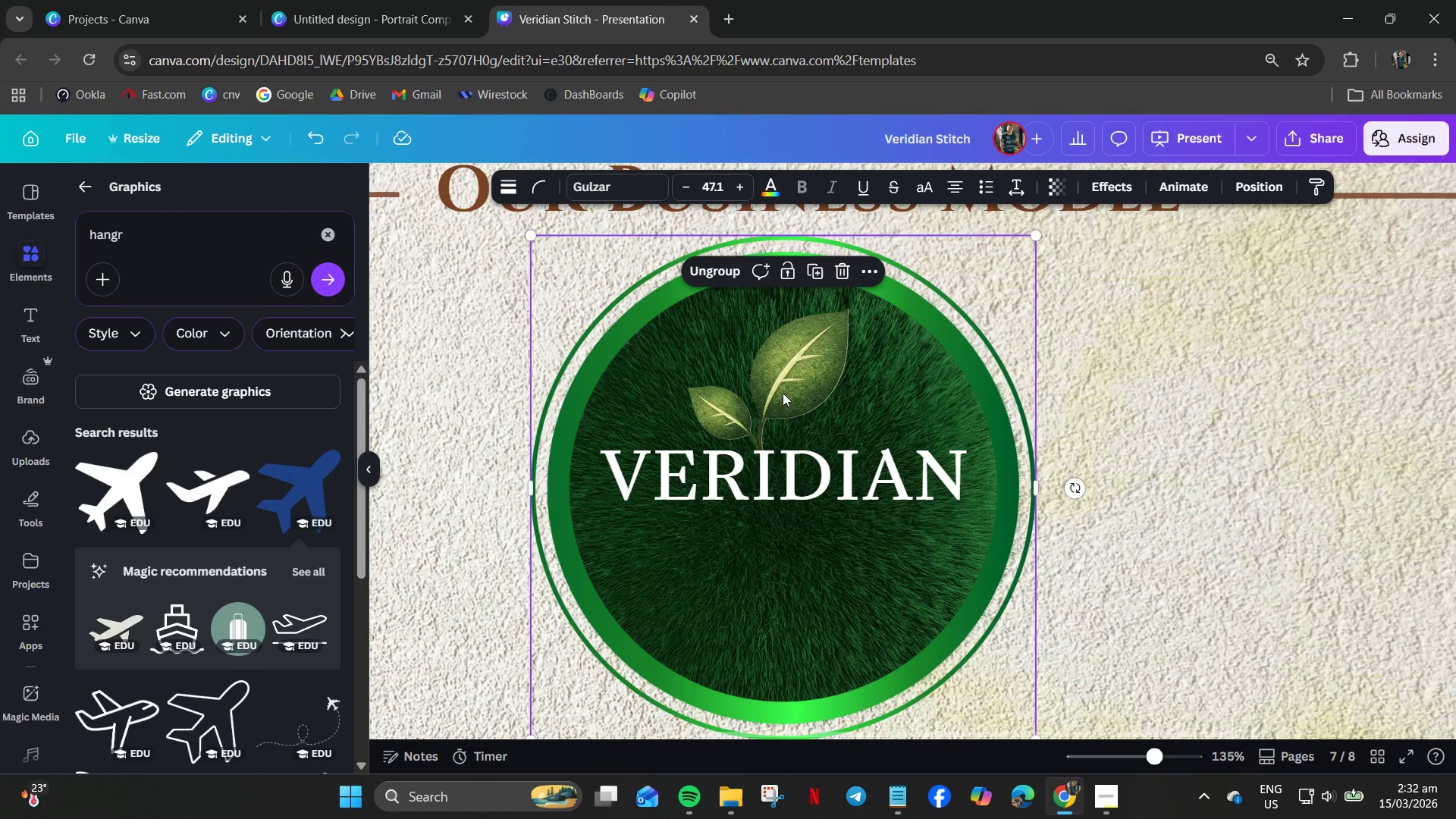 
double_click([783, 393])
 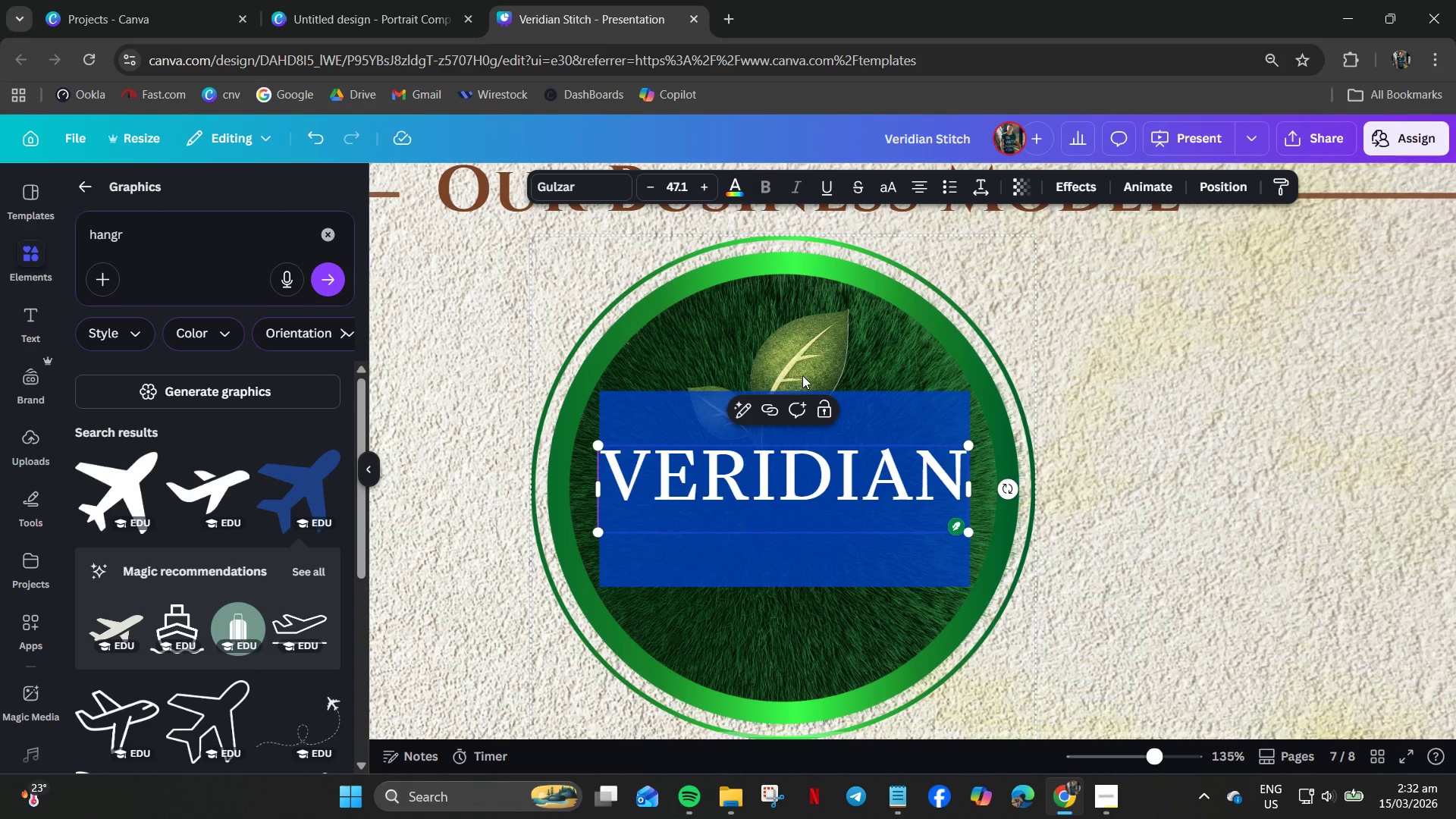 
double_click([804, 372])
 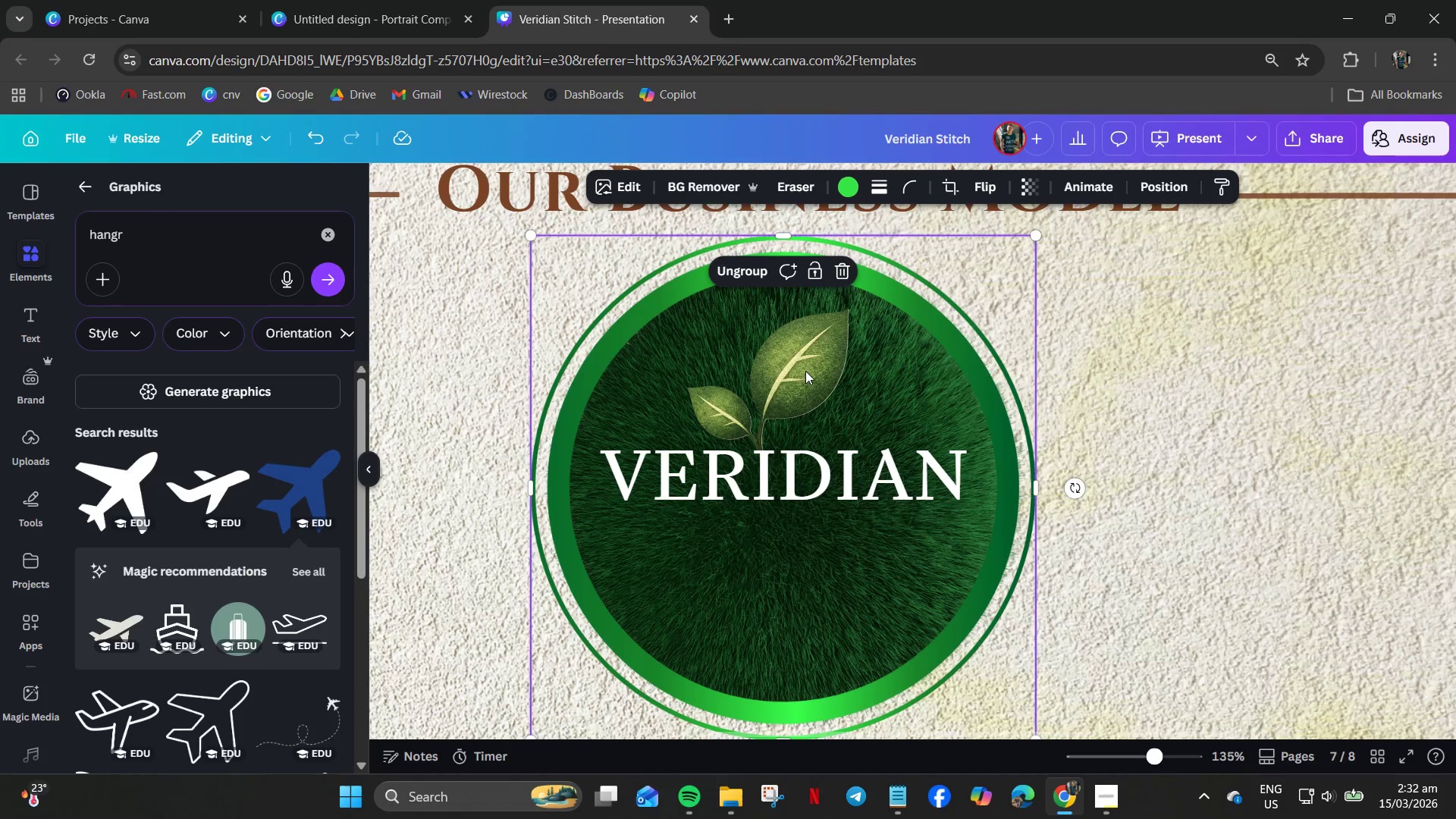 
right_click([805, 371])
 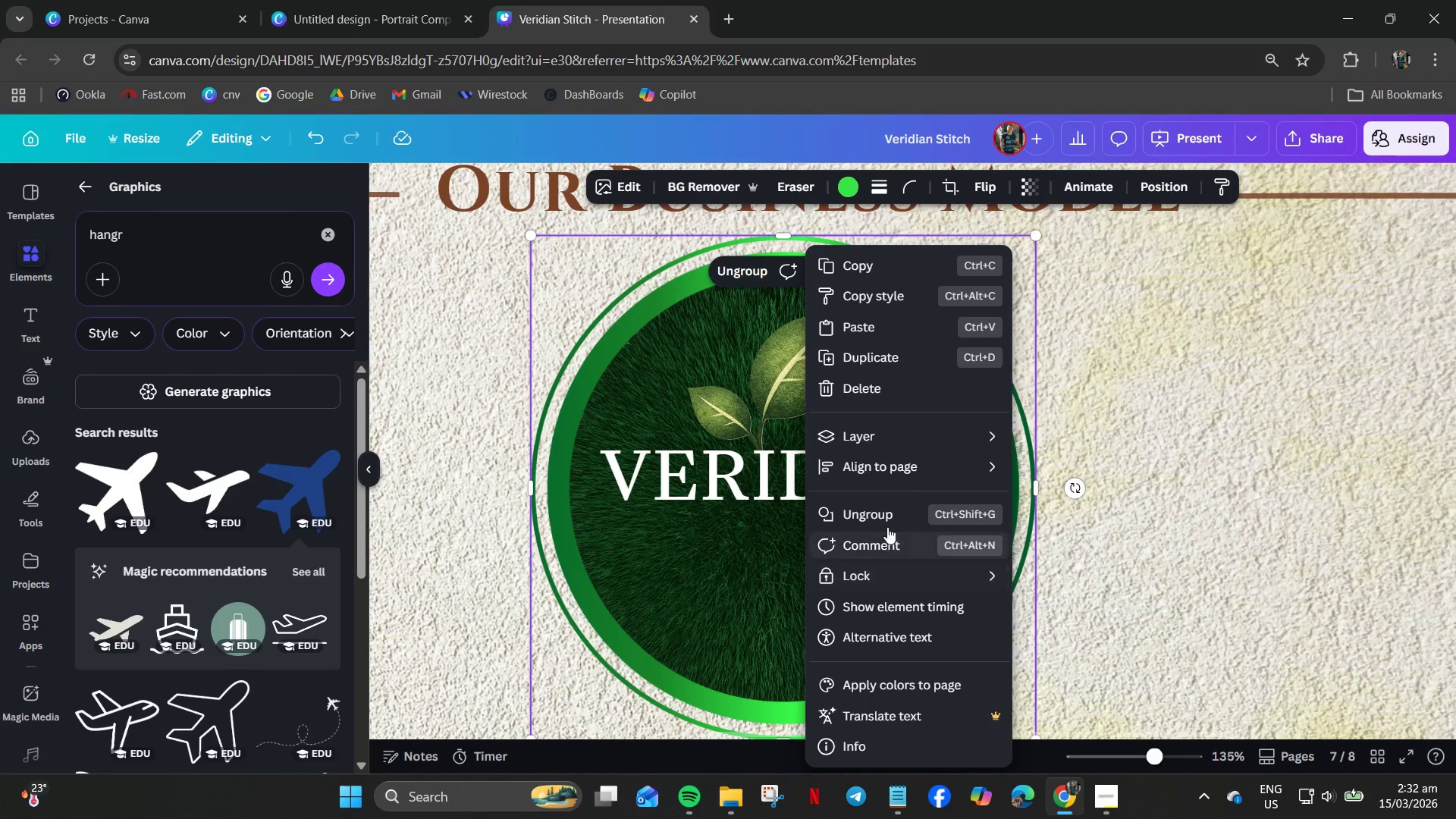 
left_click([886, 516])
 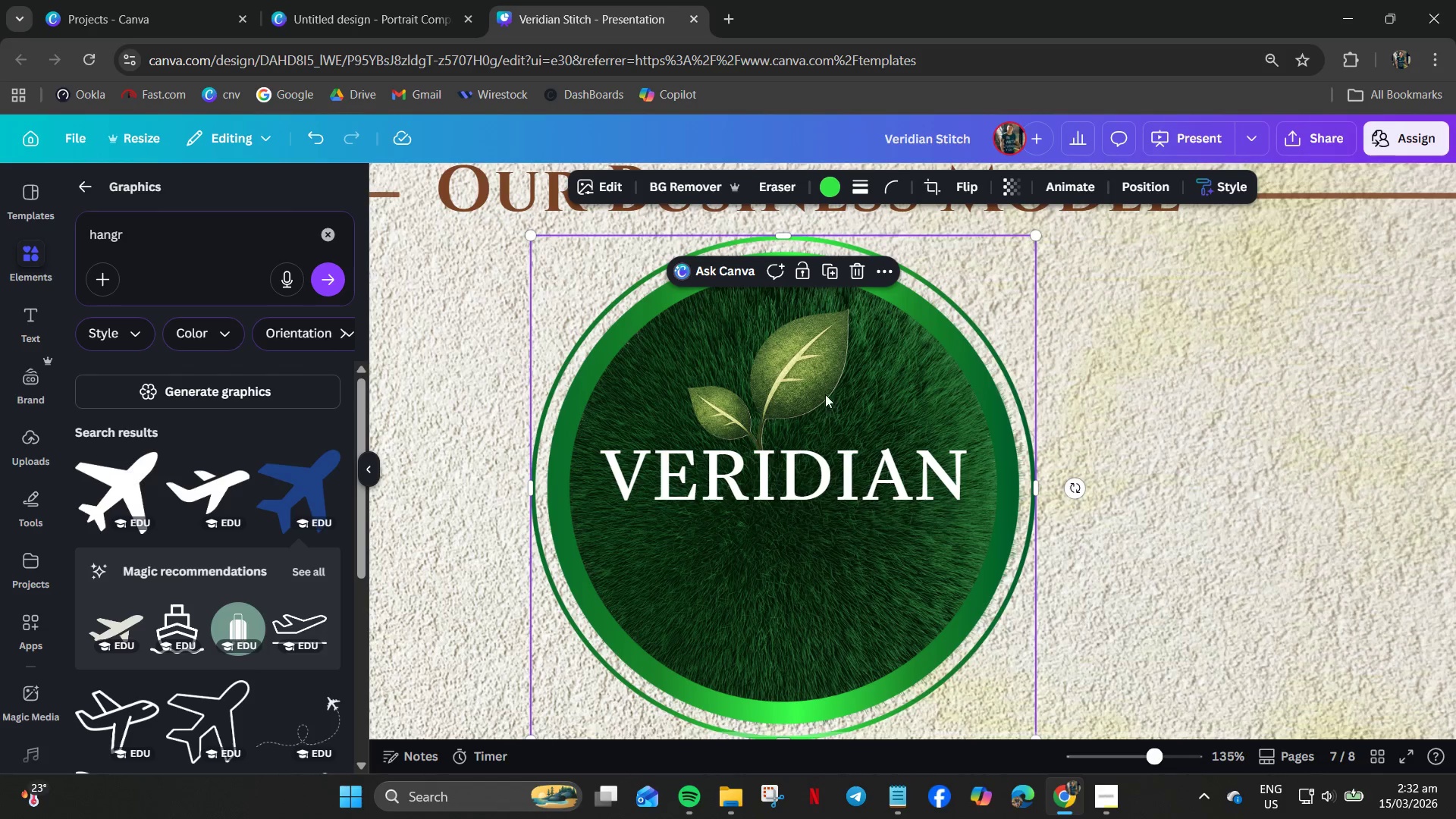 
left_click([809, 389])
 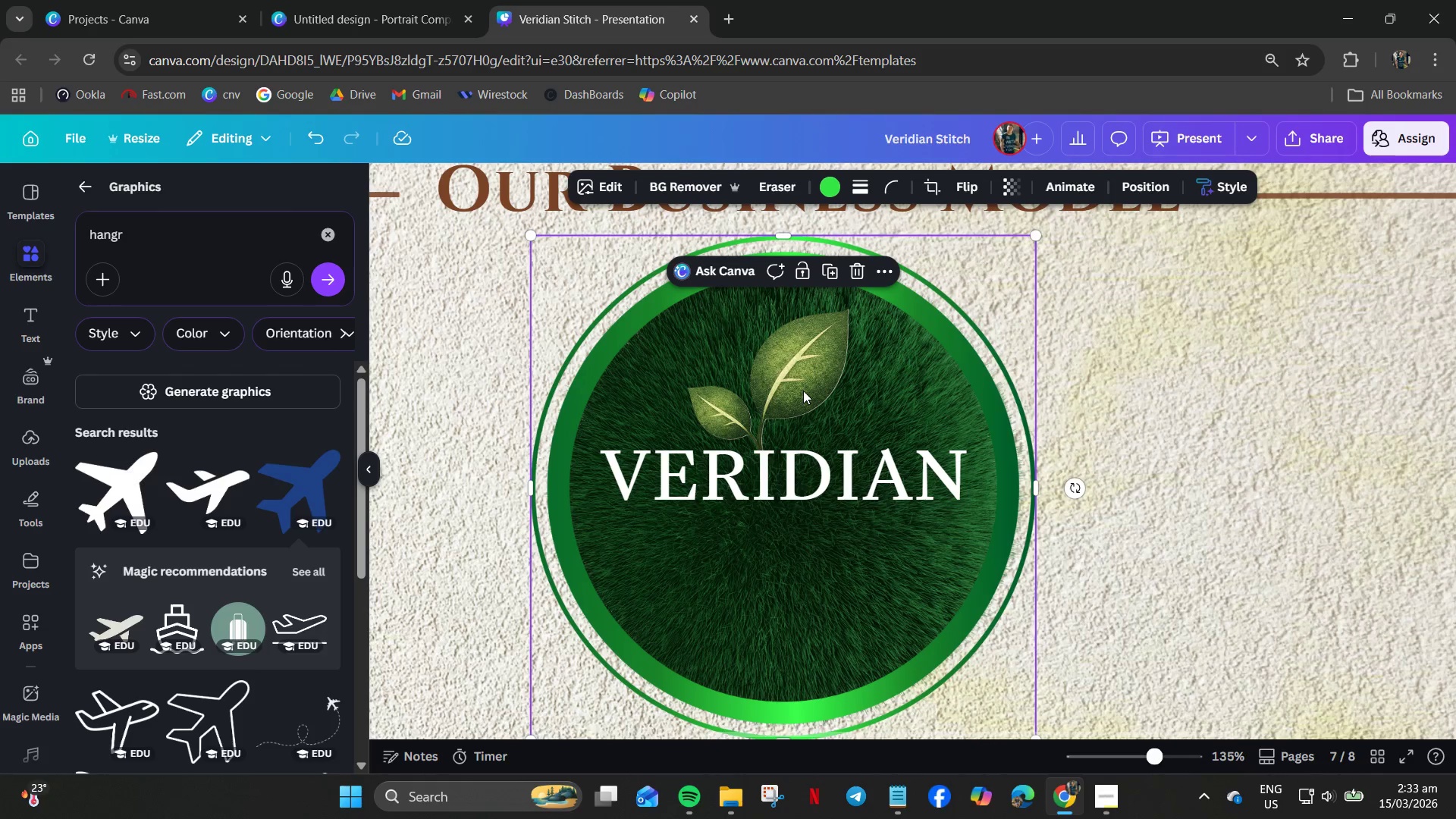 
double_click([803, 391])
 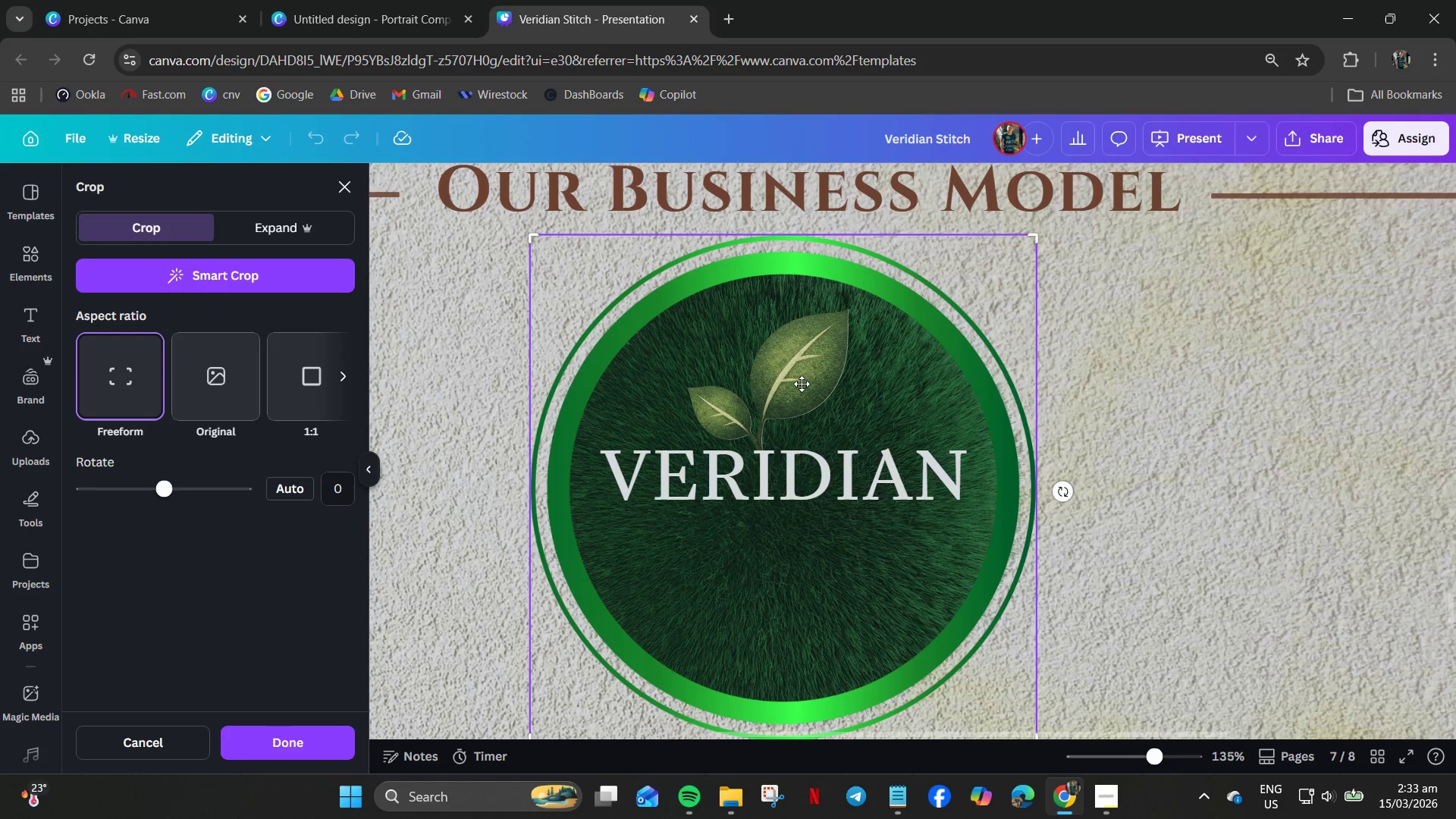 
left_click([801, 384])
 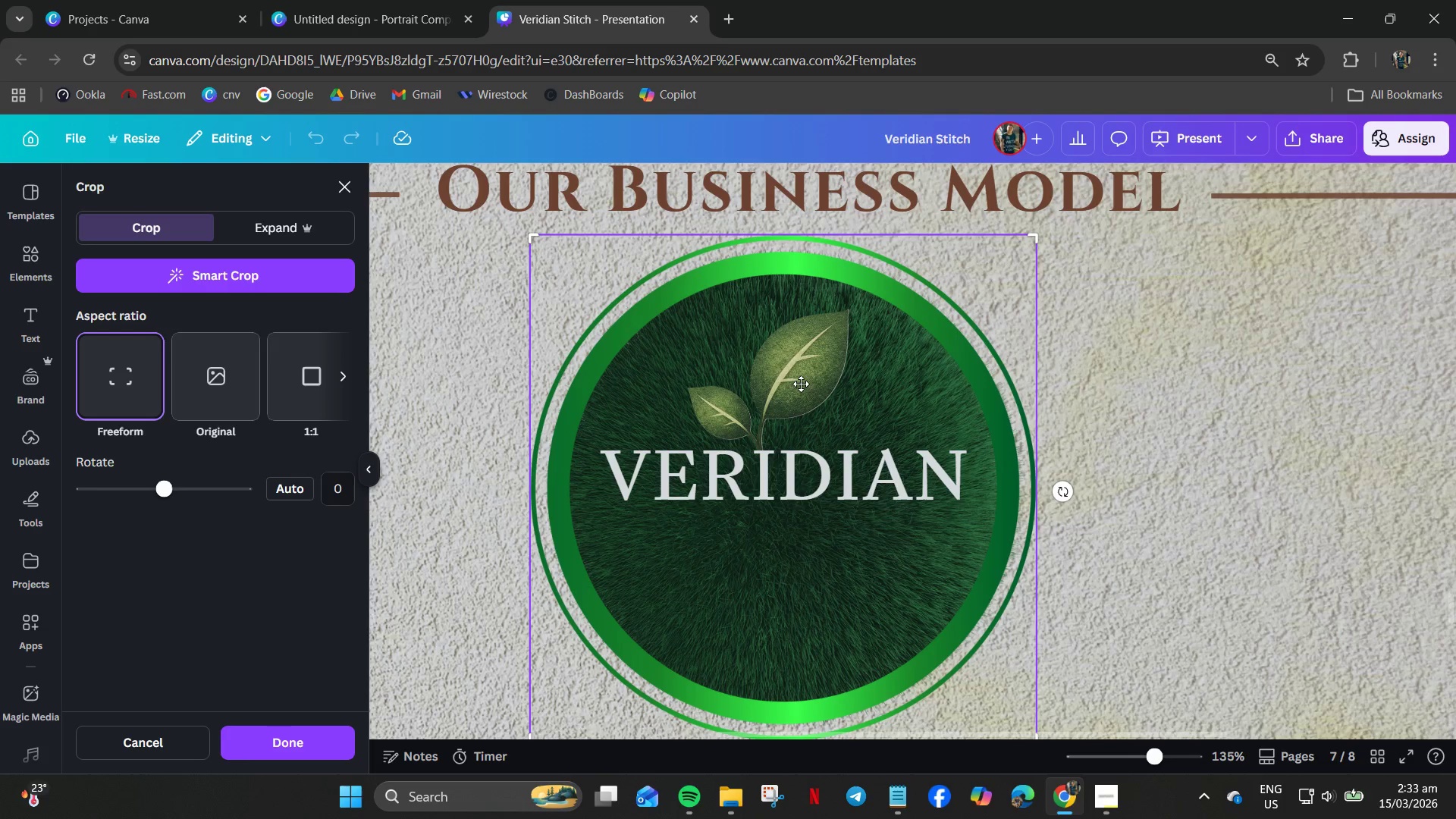 
left_click_drag(start_coordinate=[801, 384], to_coordinate=[880, 395])
 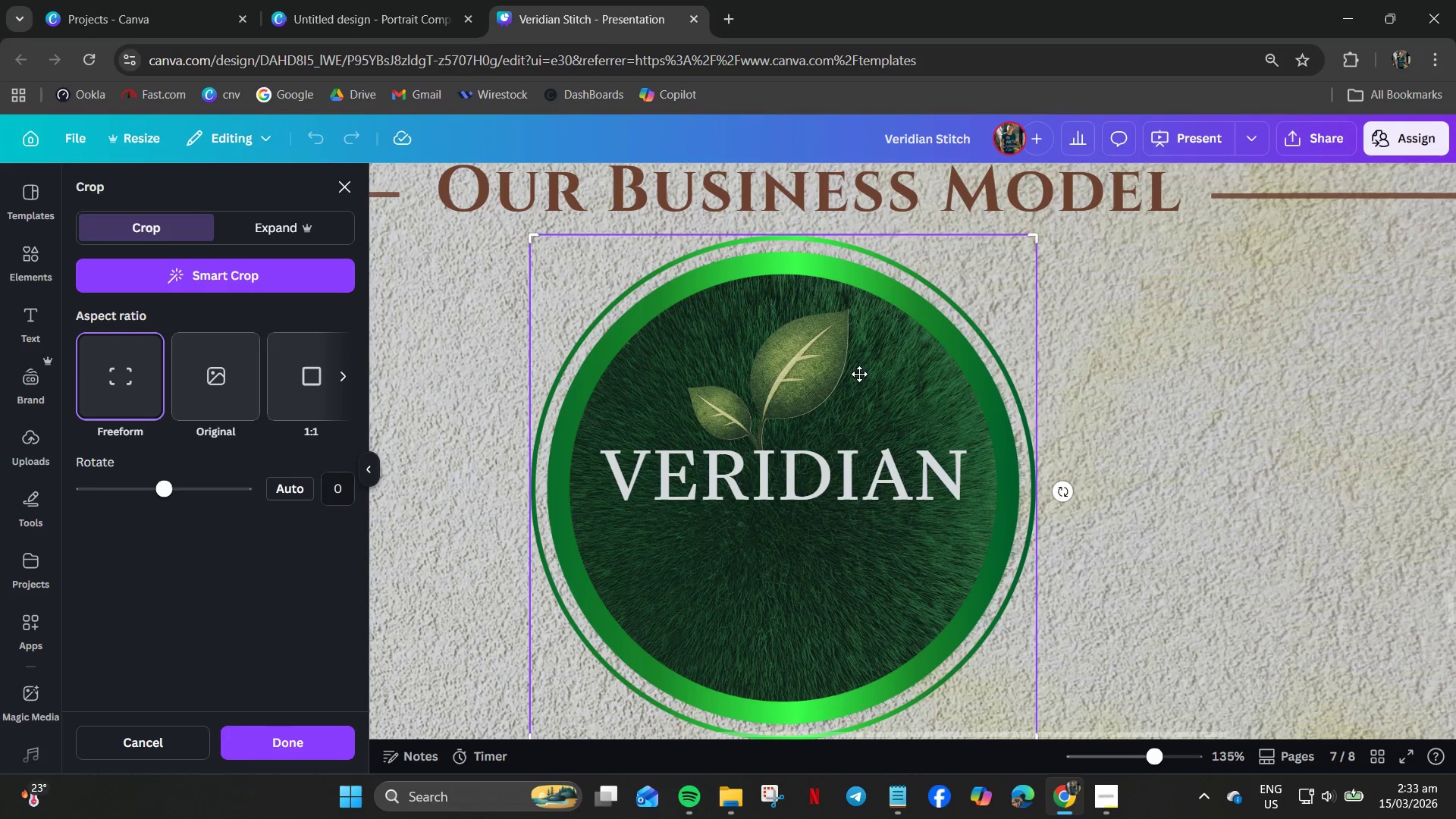 
right_click([862, 374])
 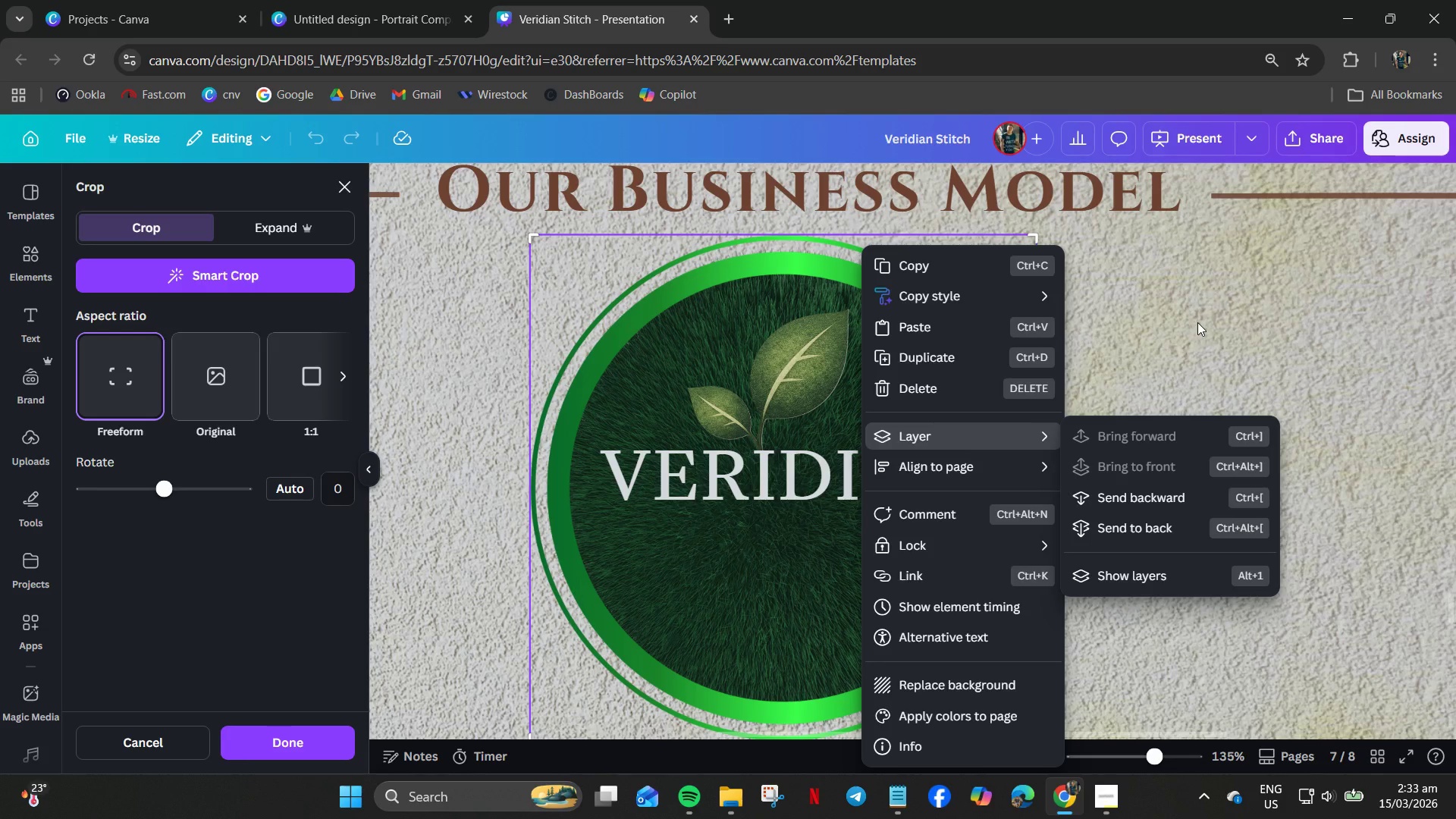 
double_click([1174, 337])
 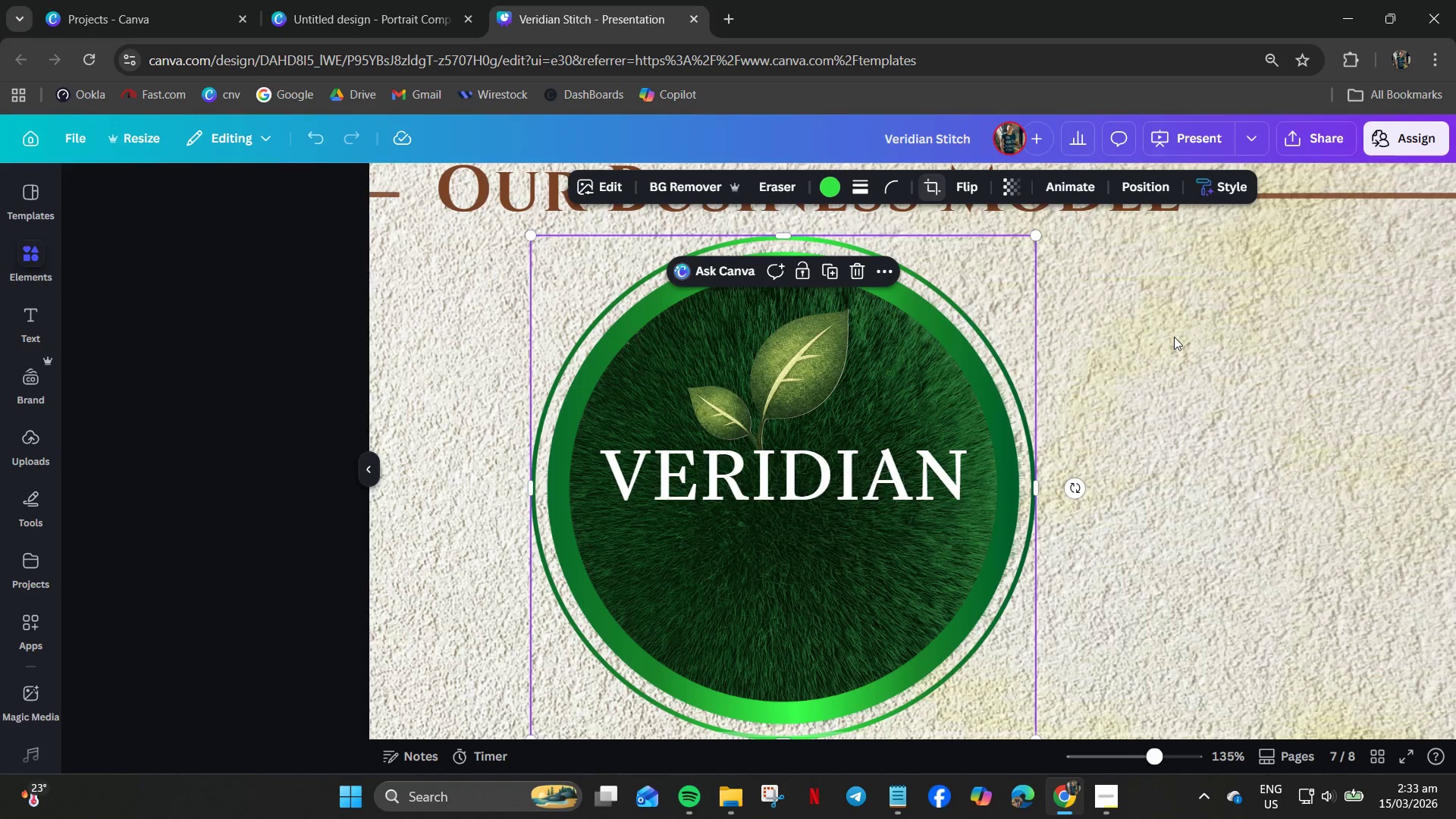 
triple_click([1174, 337])
 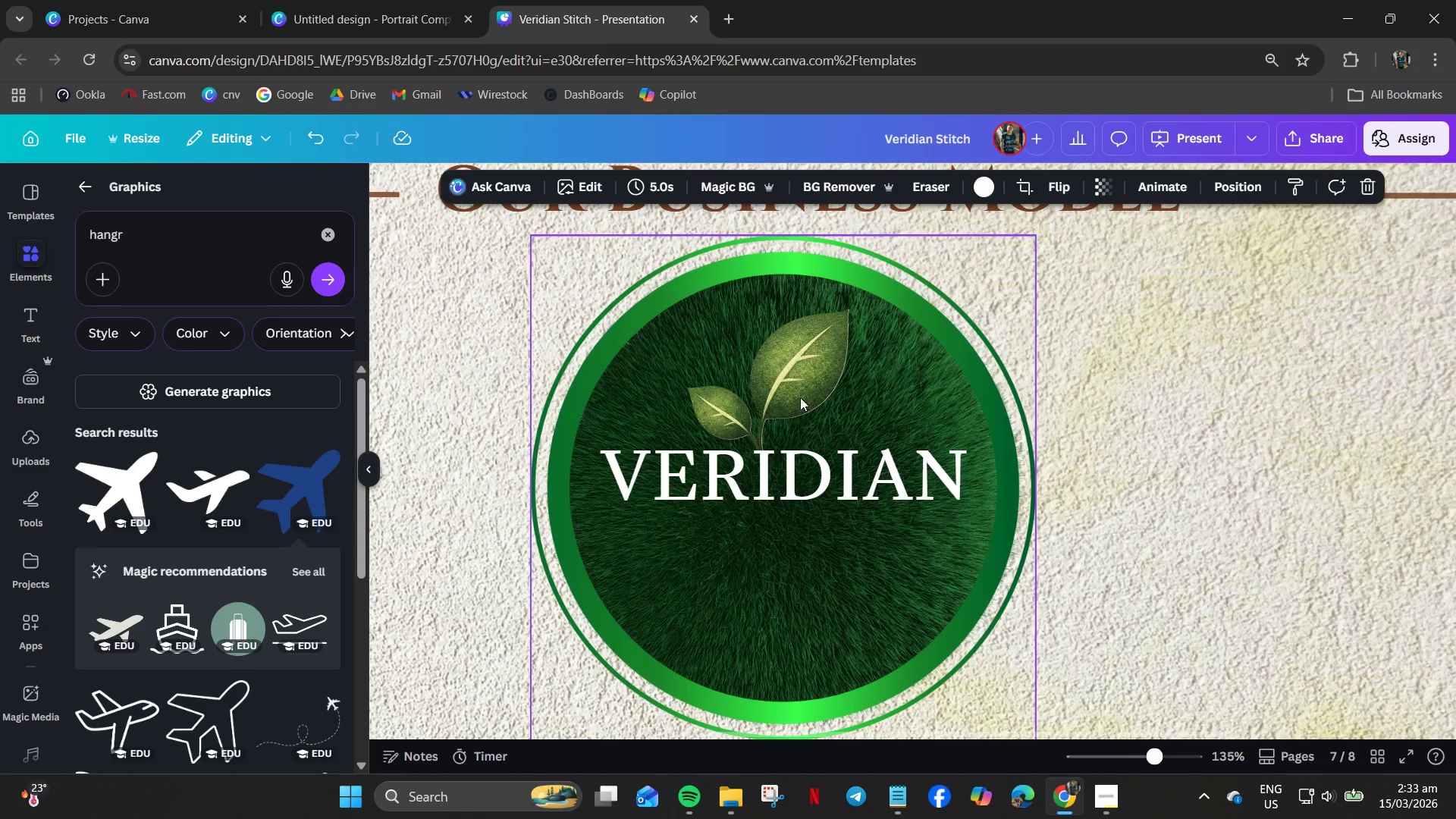 
left_click([799, 397])
 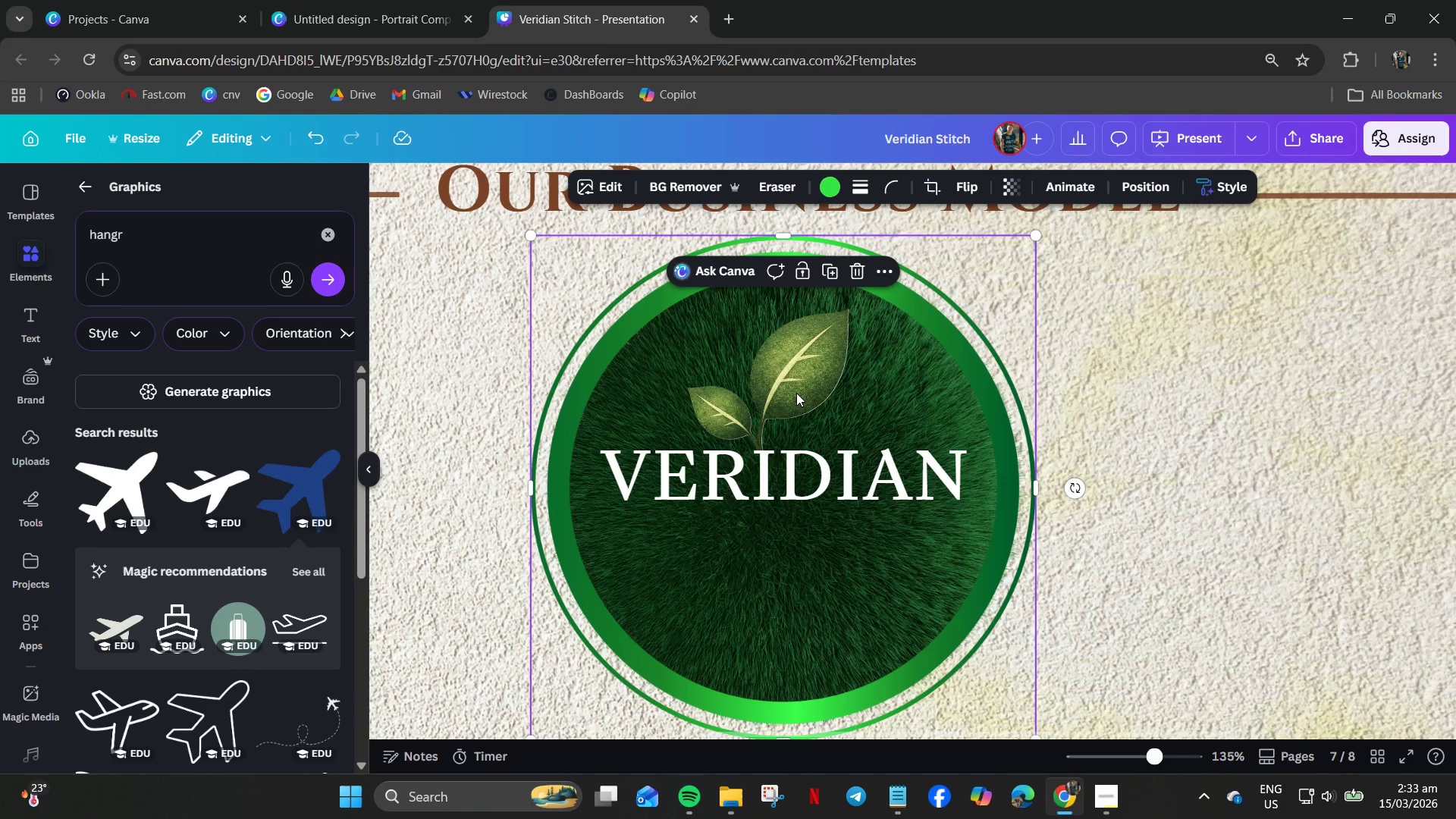 
right_click([796, 393])
 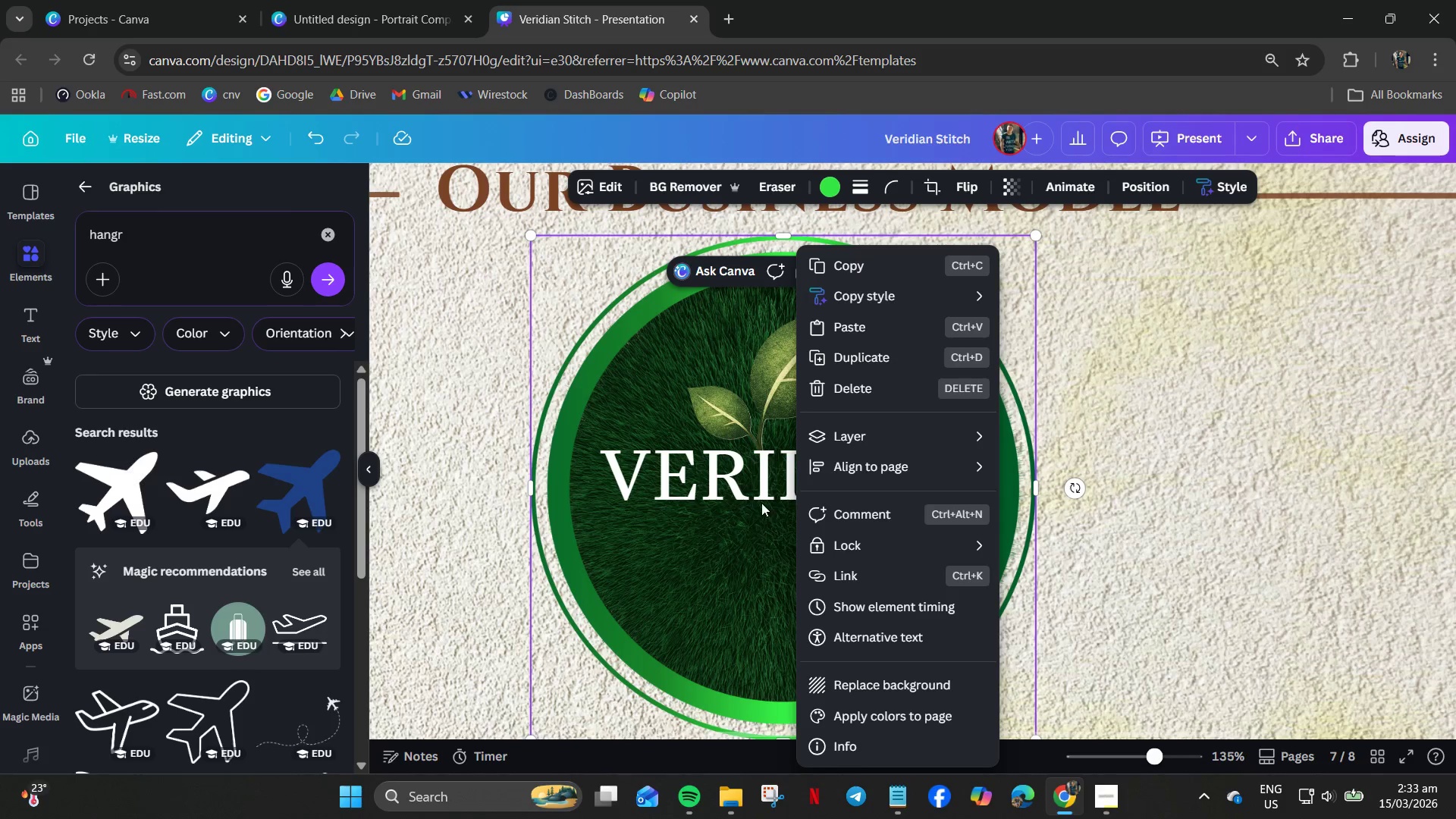 
left_click([748, 410])
 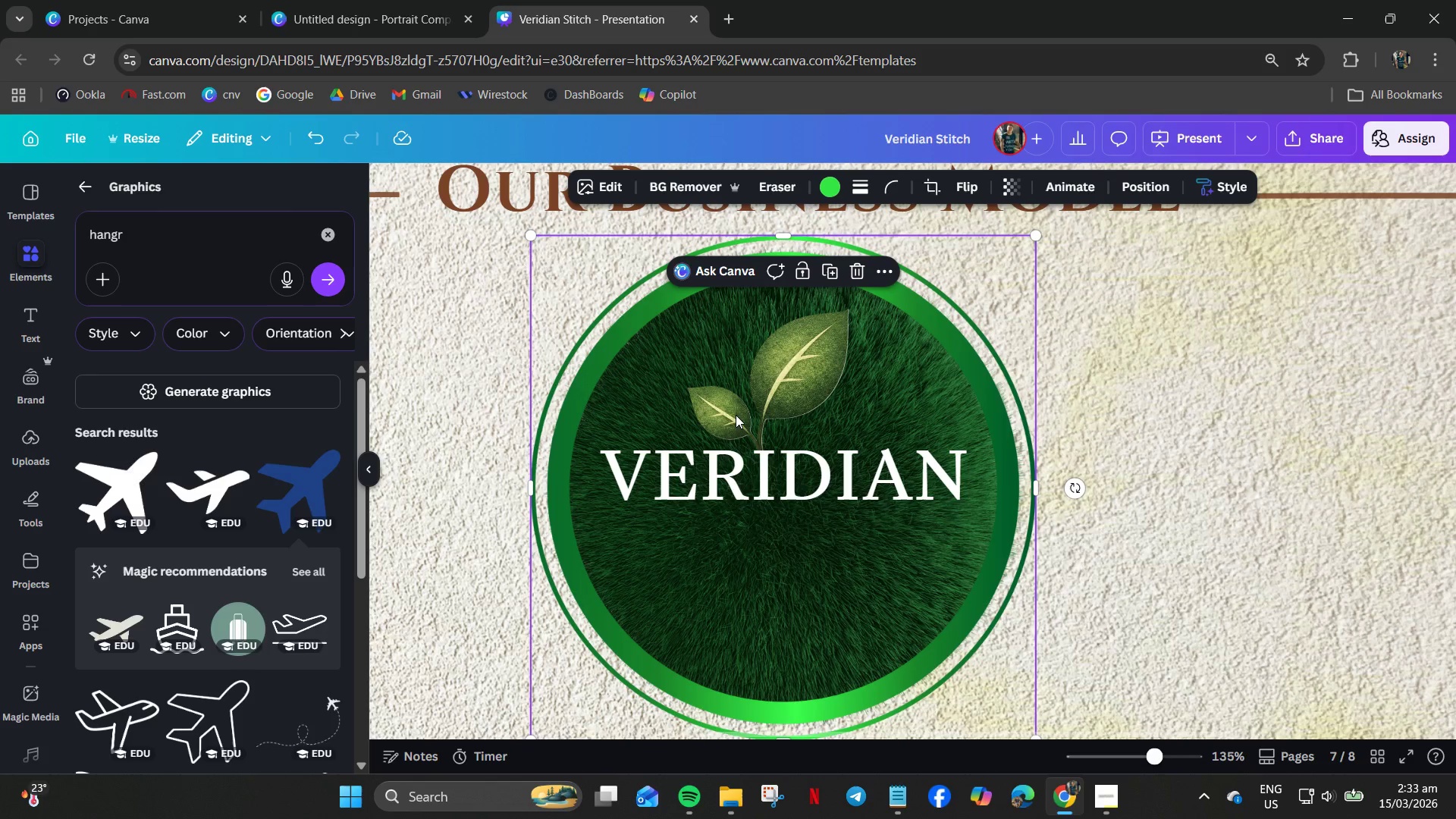 
left_click_drag(start_coordinate=[736, 415], to_coordinate=[869, 639])
 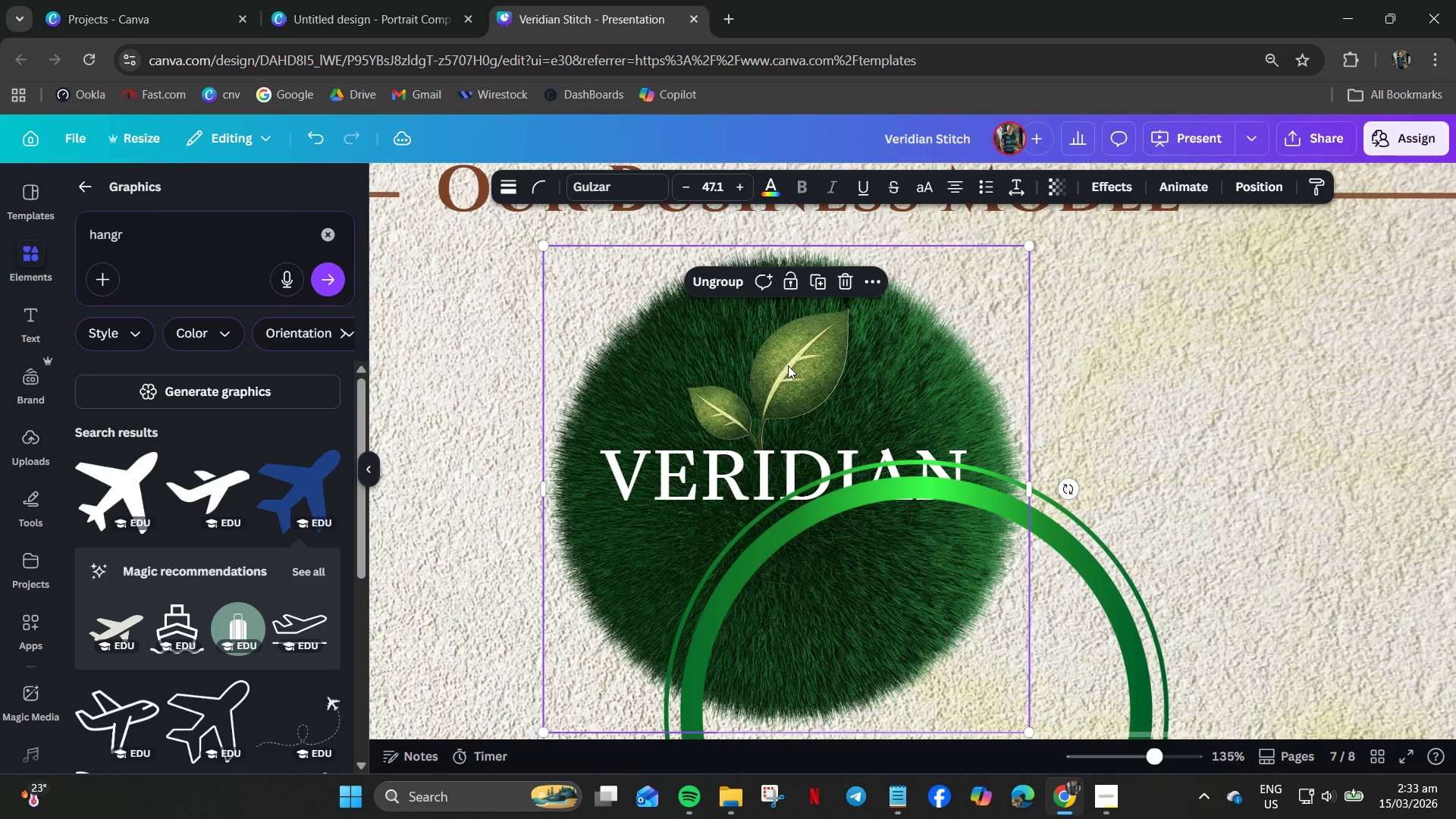 
double_click([789, 366])
 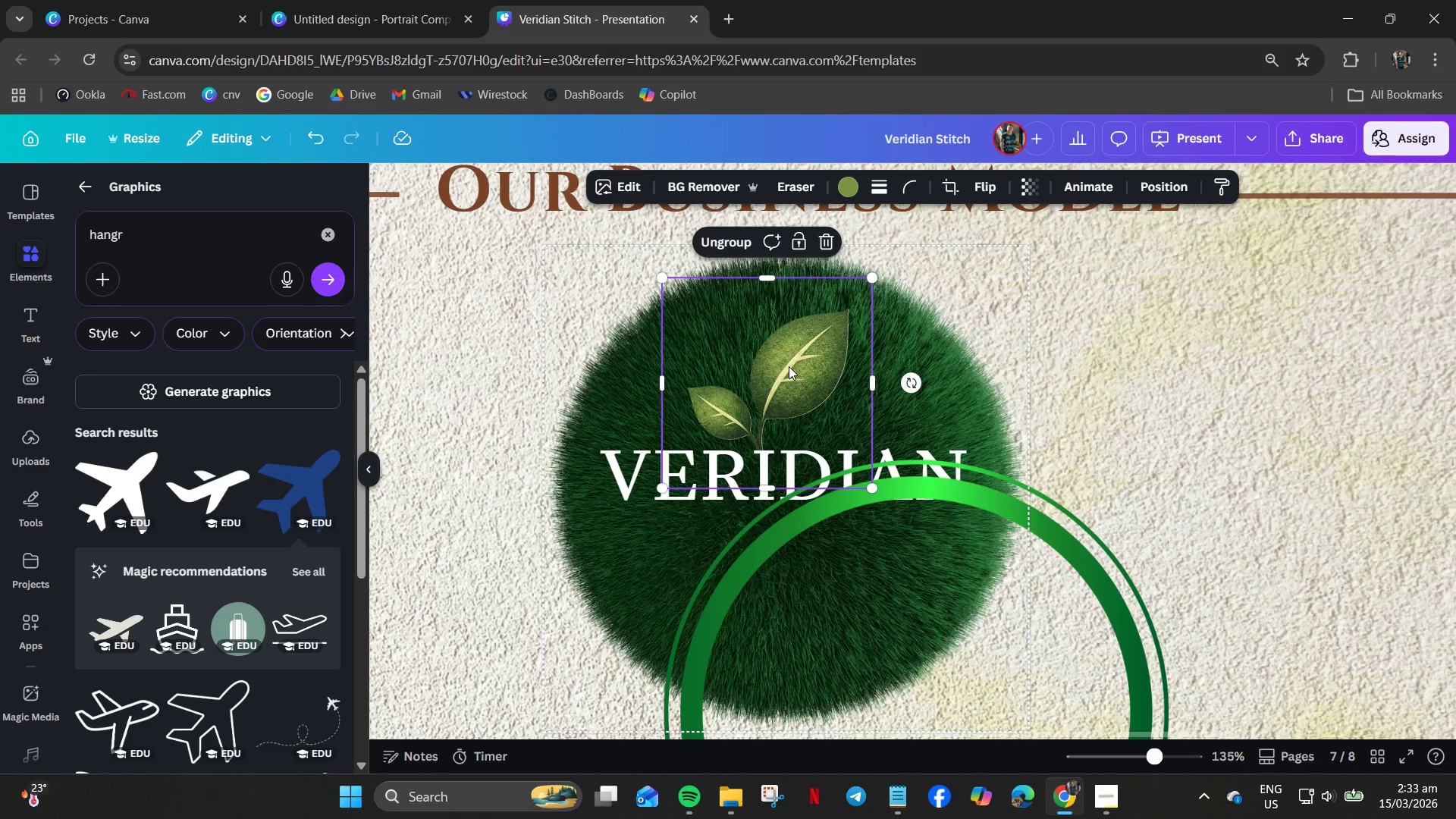 
triple_click([789, 366])
 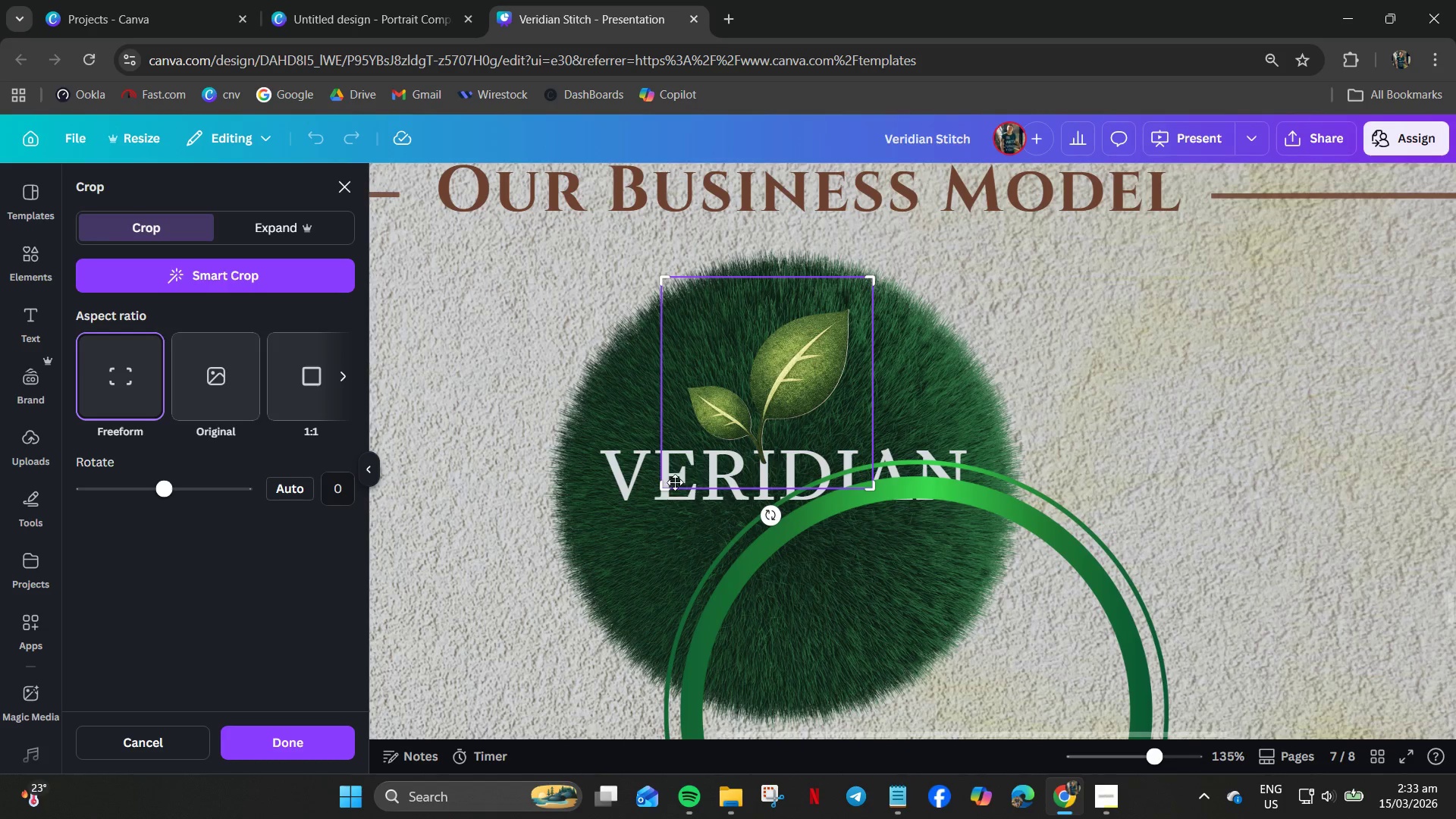 
left_click_drag(start_coordinate=[665, 490], to_coordinate=[677, 472])
 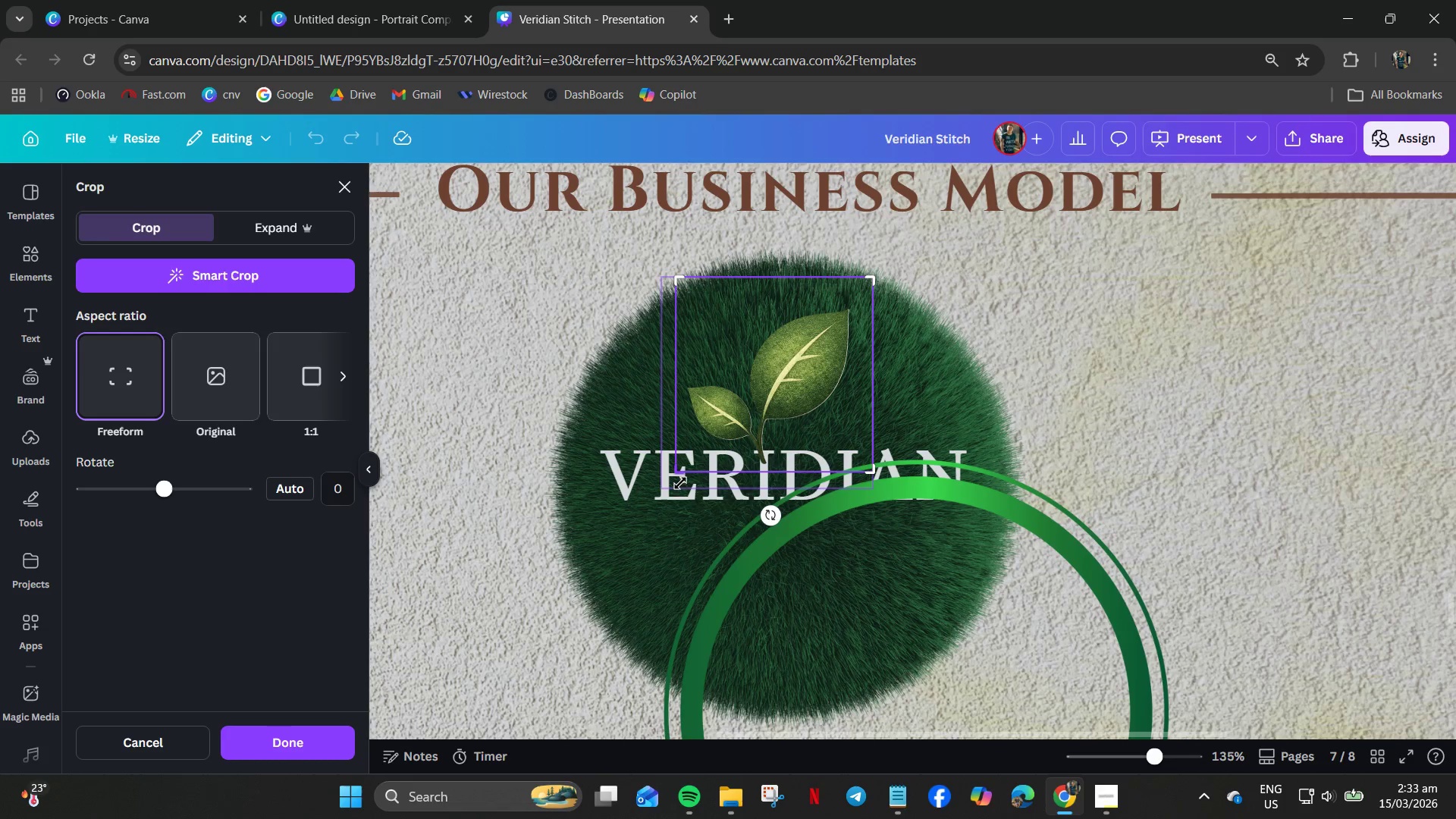 
key(Control+Z)
 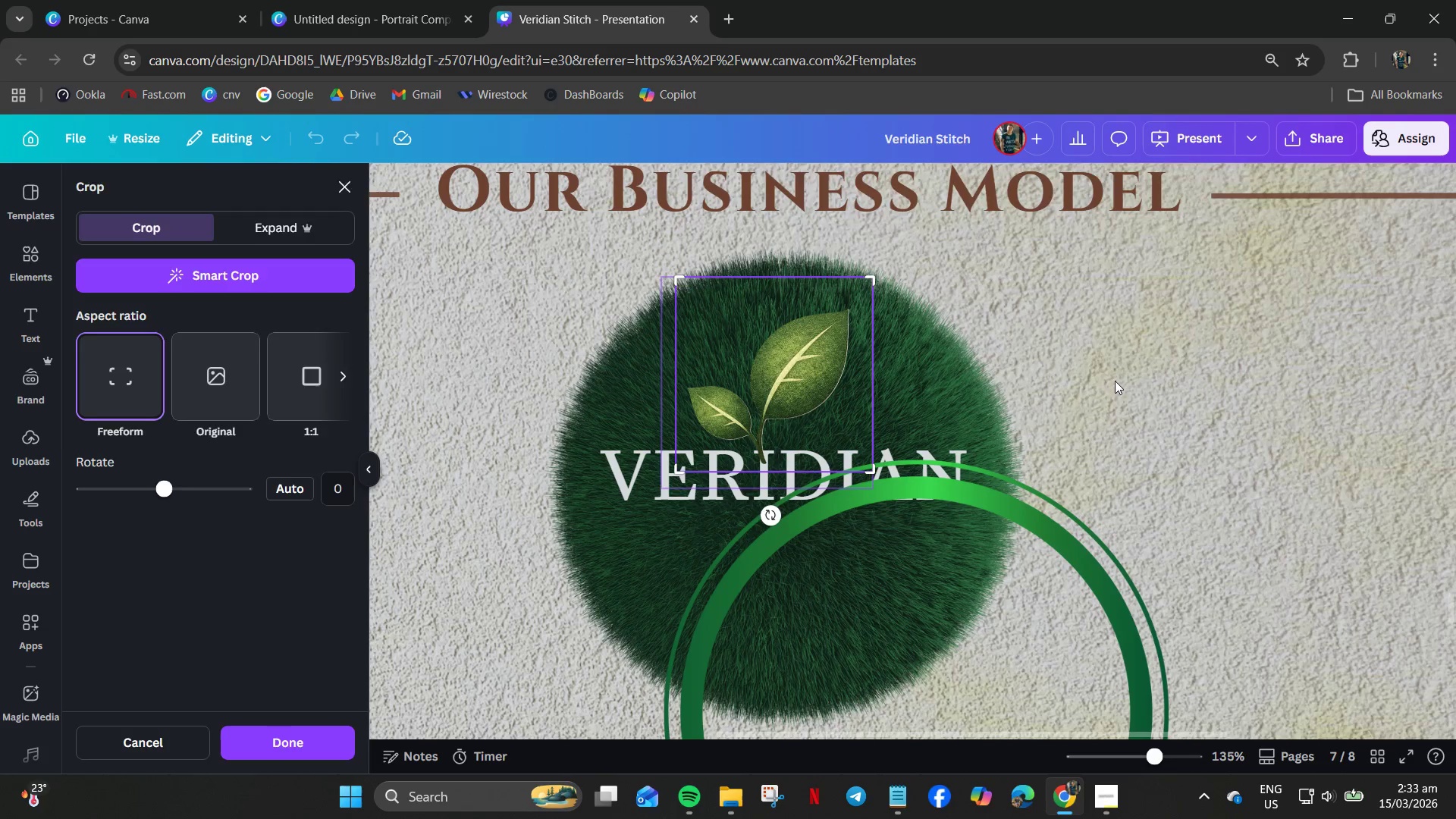 
left_click([1118, 378])
 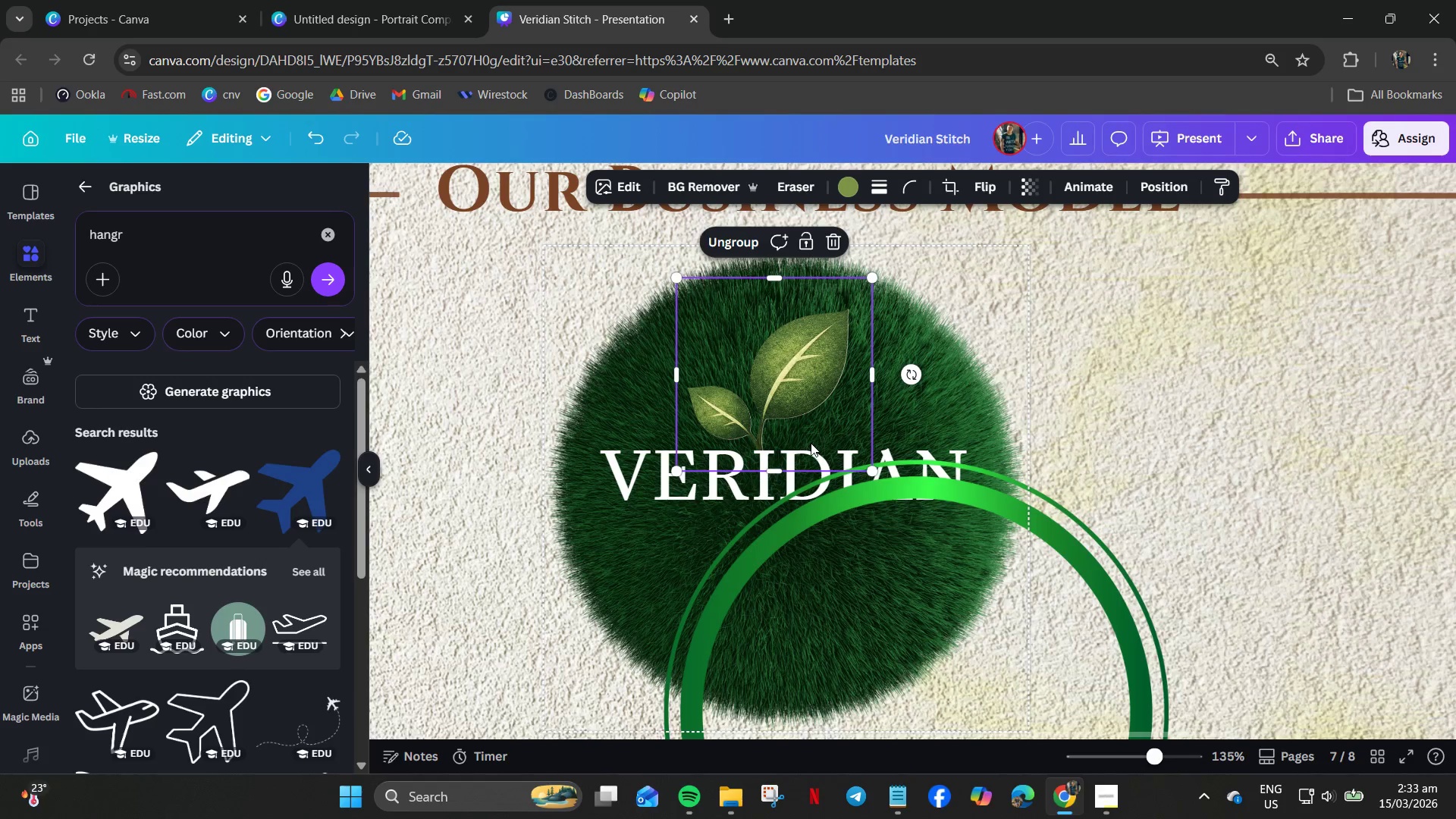 
left_click([799, 400])
 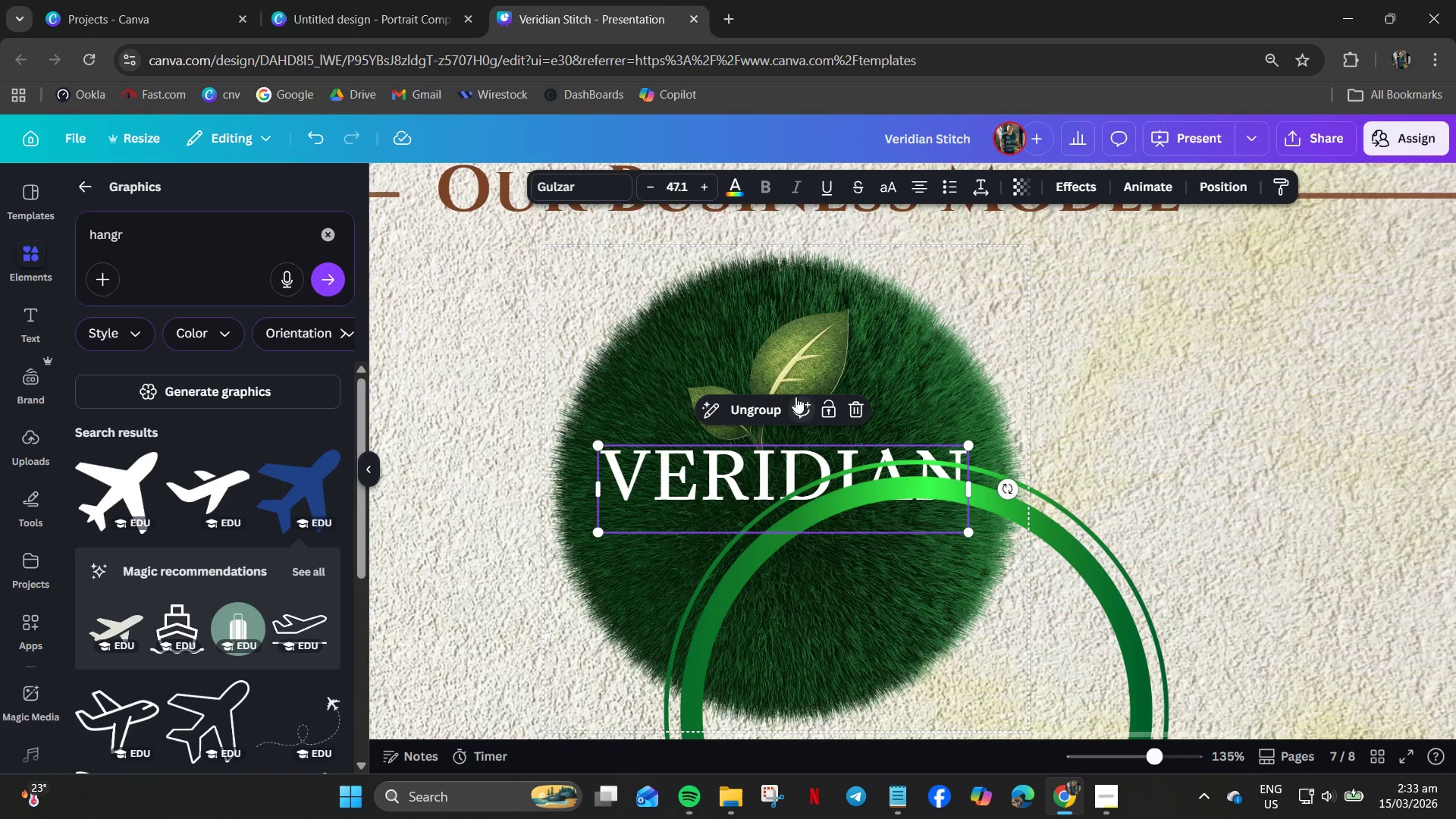 
left_click_drag(start_coordinate=[795, 396], to_coordinate=[806, 392])
 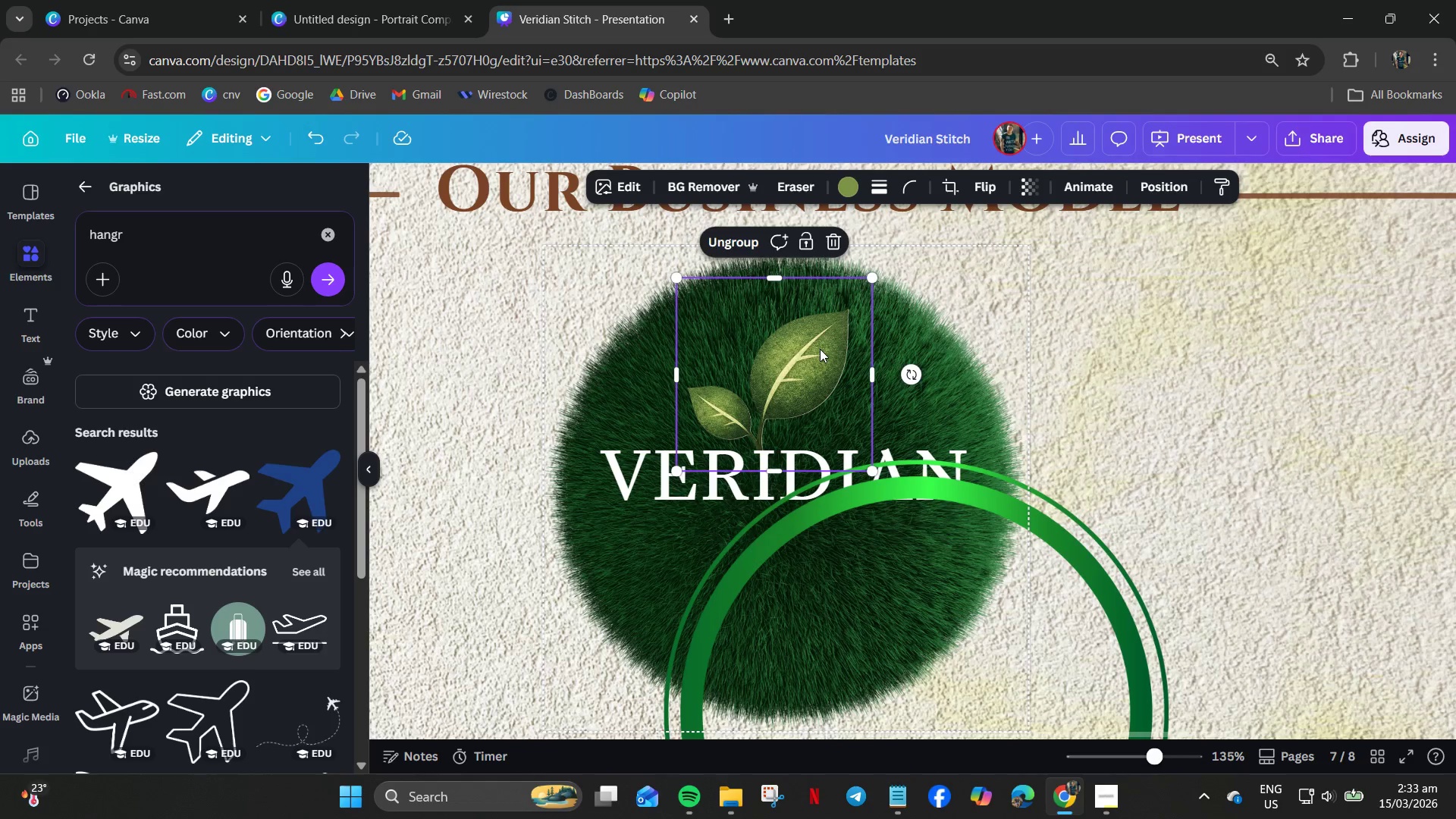 
double_click([820, 349])
 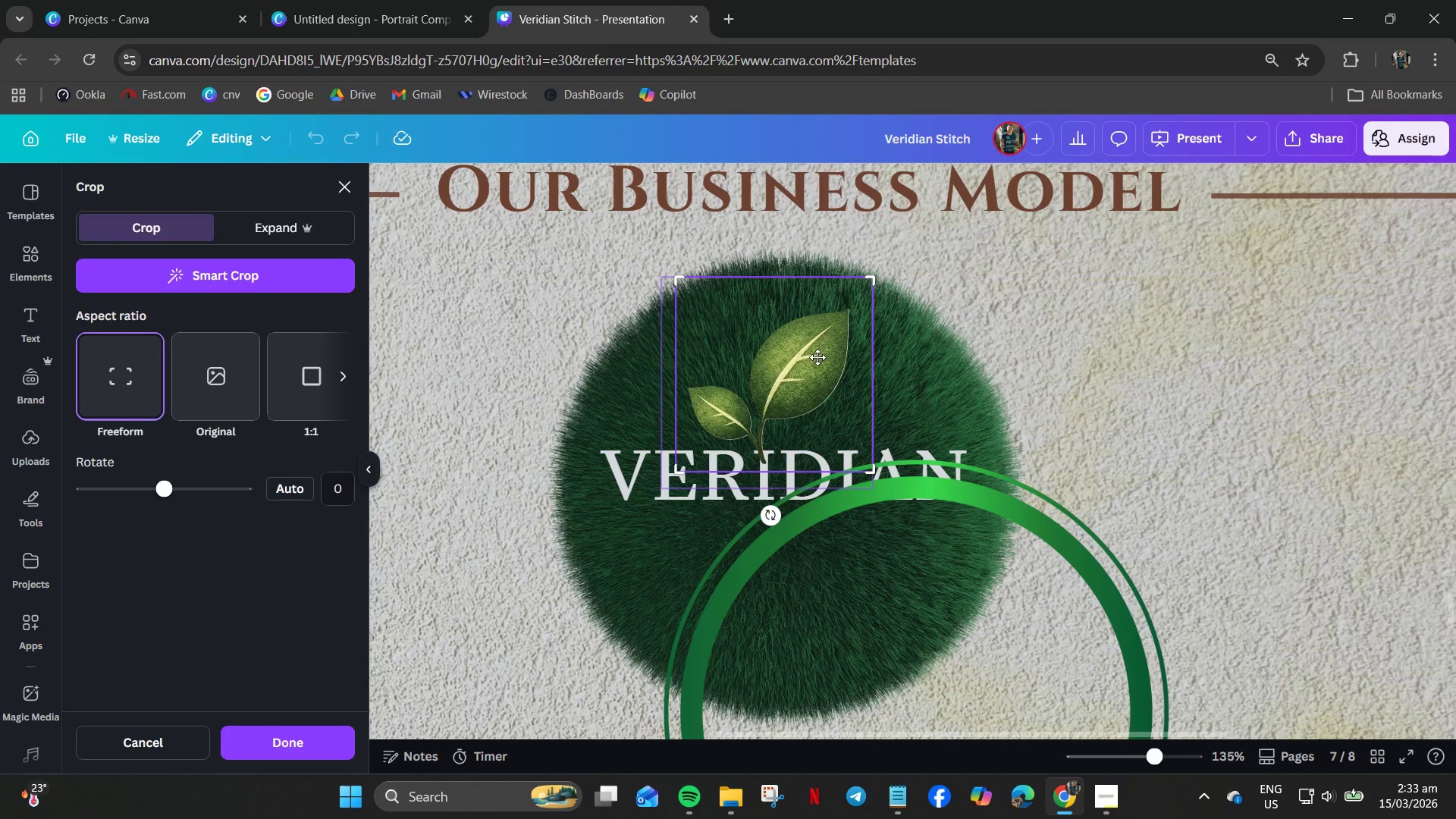 
left_click([817, 357])
 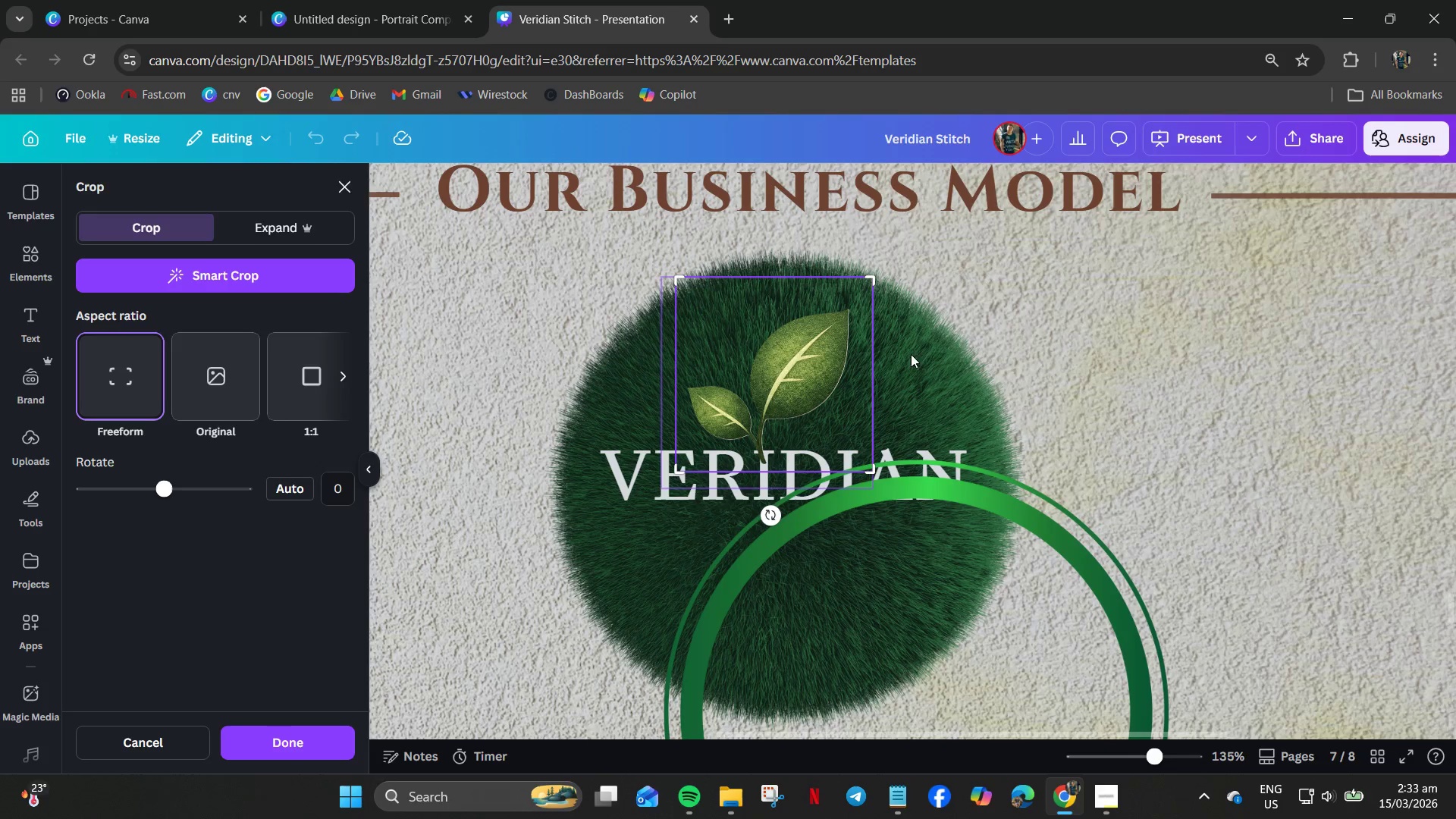 
left_click([935, 350])
 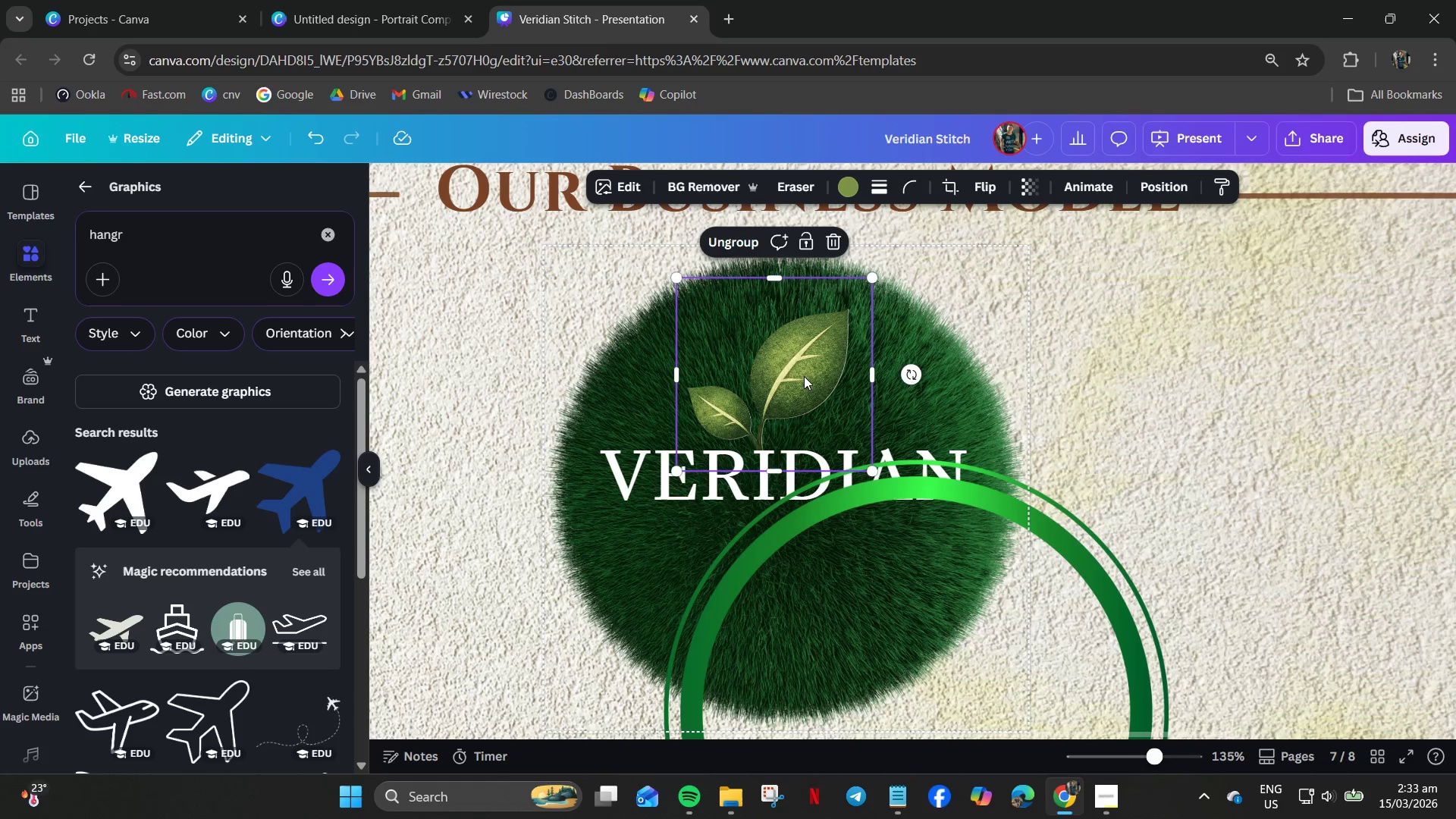 
left_click_drag(start_coordinate=[804, 376], to_coordinate=[804, 346])
 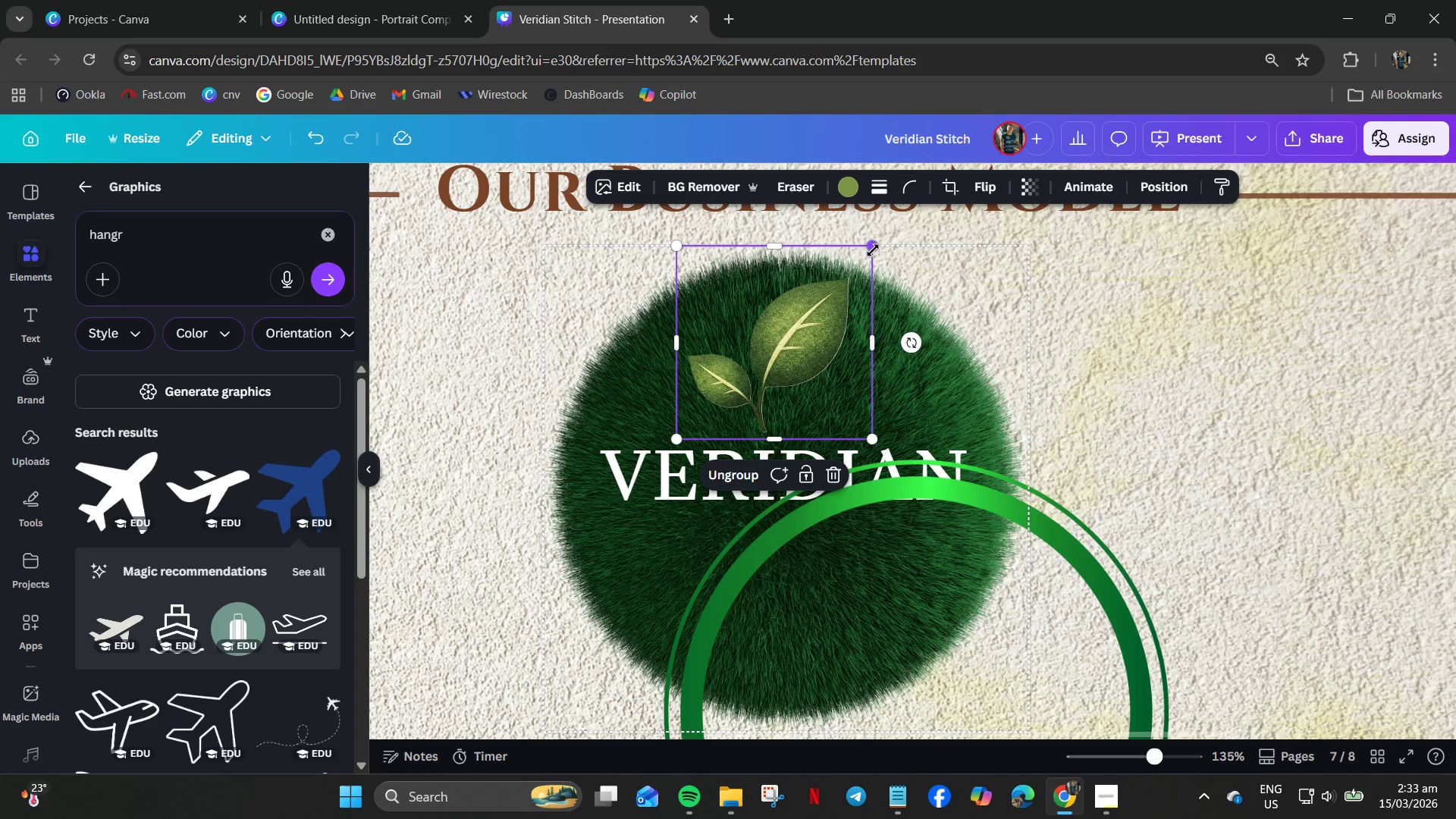 
left_click_drag(start_coordinate=[874, 244], to_coordinate=[852, 279])
 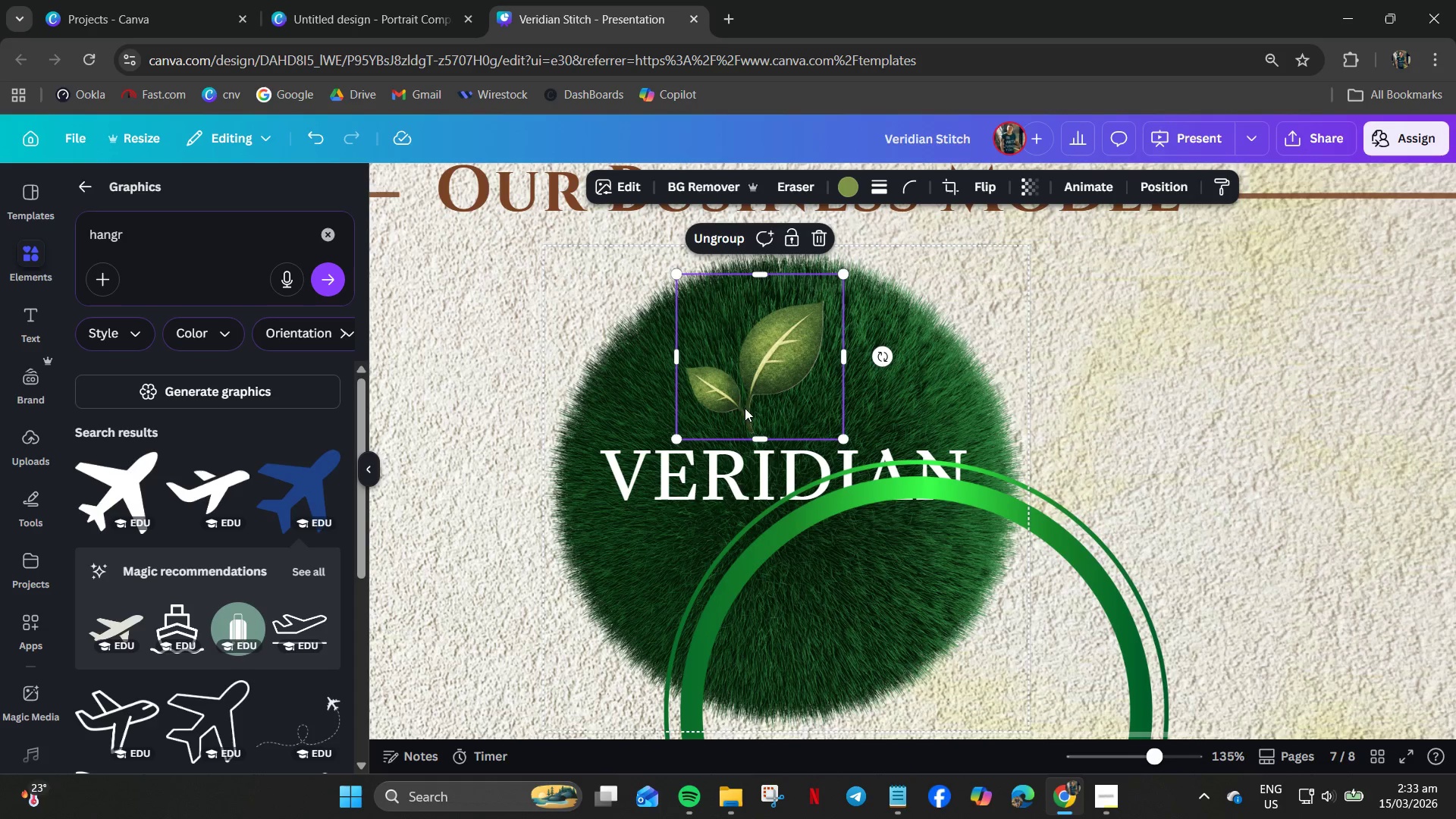 
left_click_drag(start_coordinate=[745, 400], to_coordinate=[768, 390])
 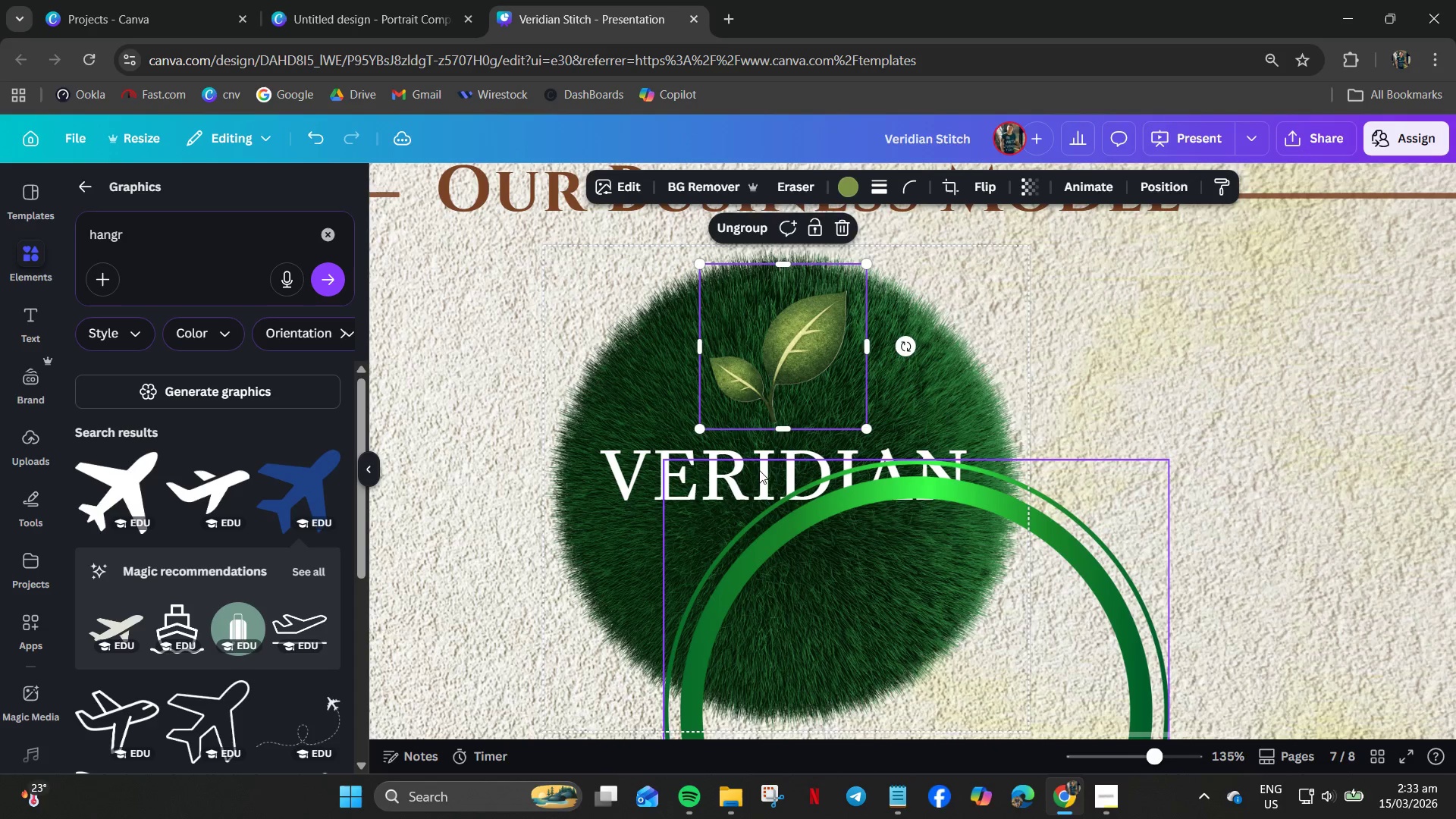 
left_click([759, 468])
 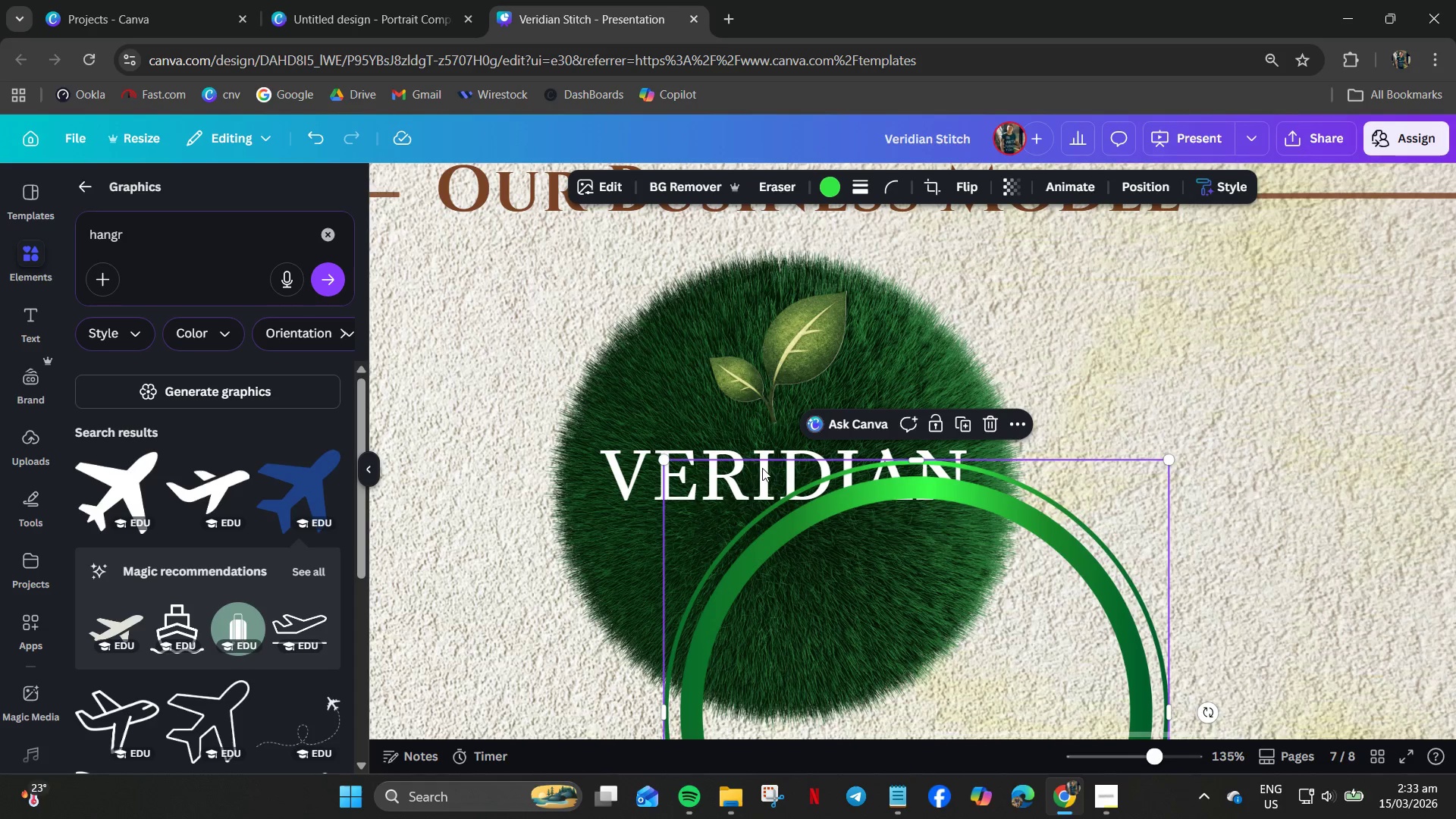 
left_click_drag(start_coordinate=[762, 468], to_coordinate=[761, 464])
 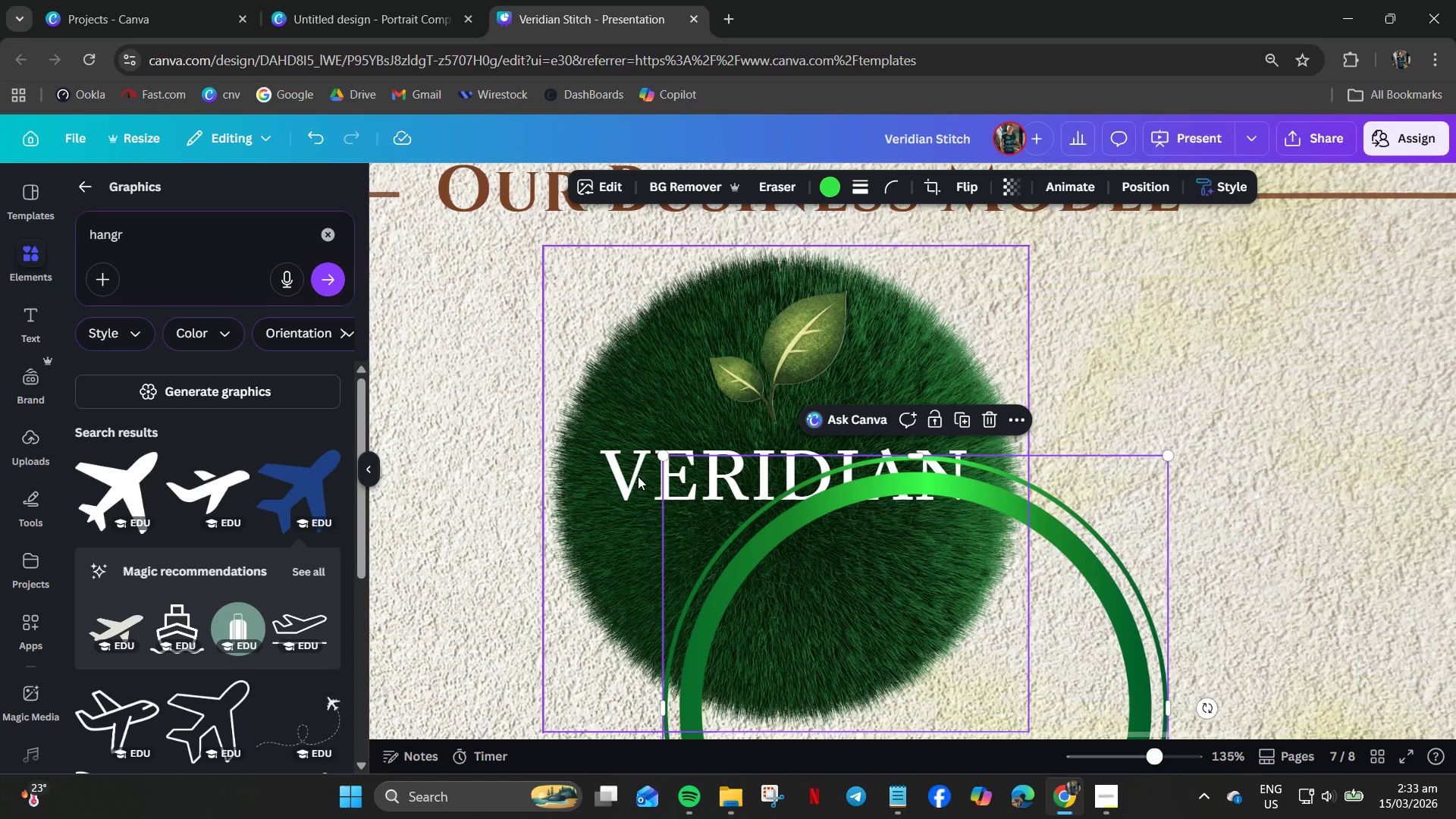 
left_click_drag(start_coordinate=[635, 475], to_coordinate=[640, 457])
 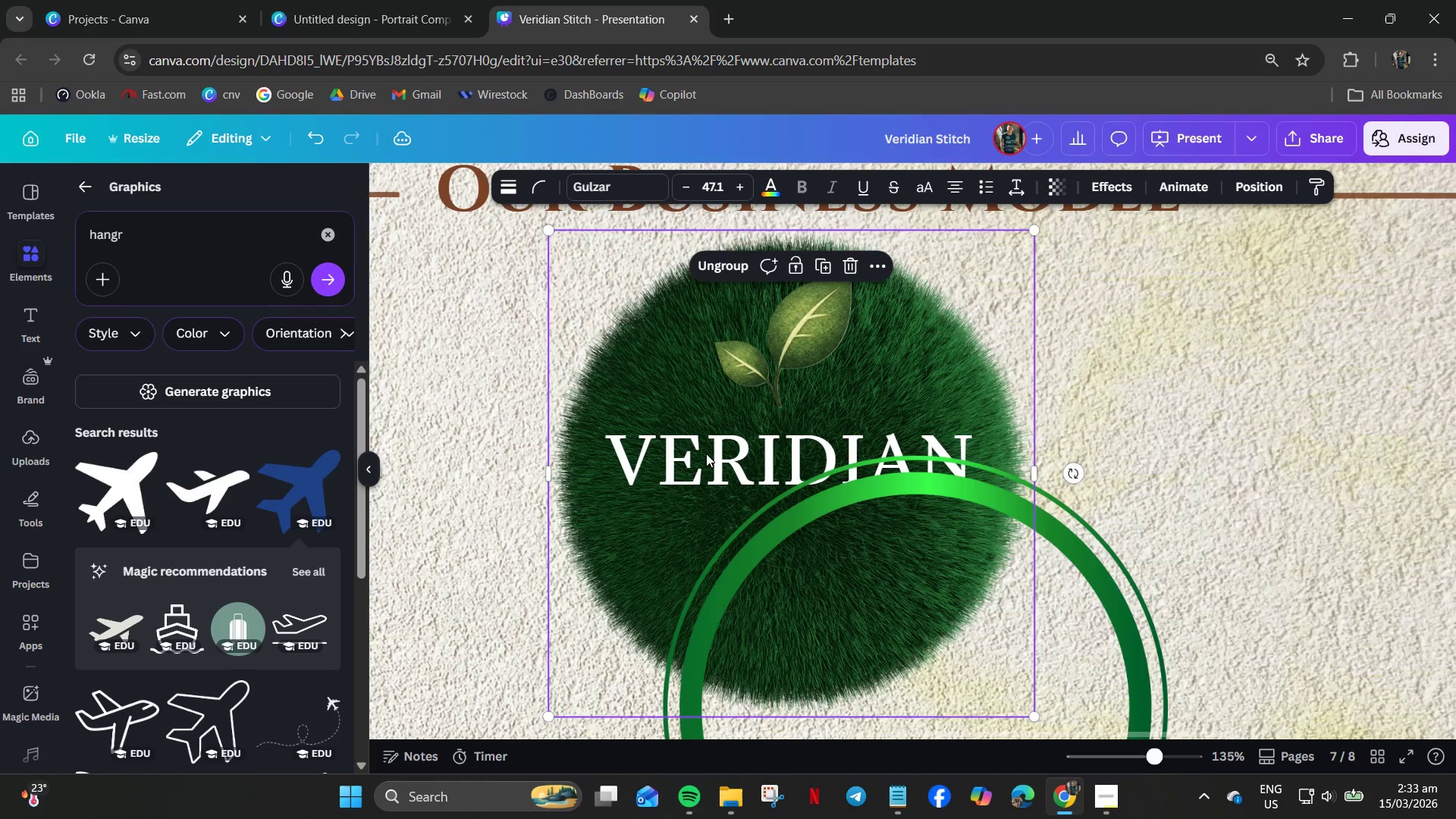 
left_click([706, 451])
 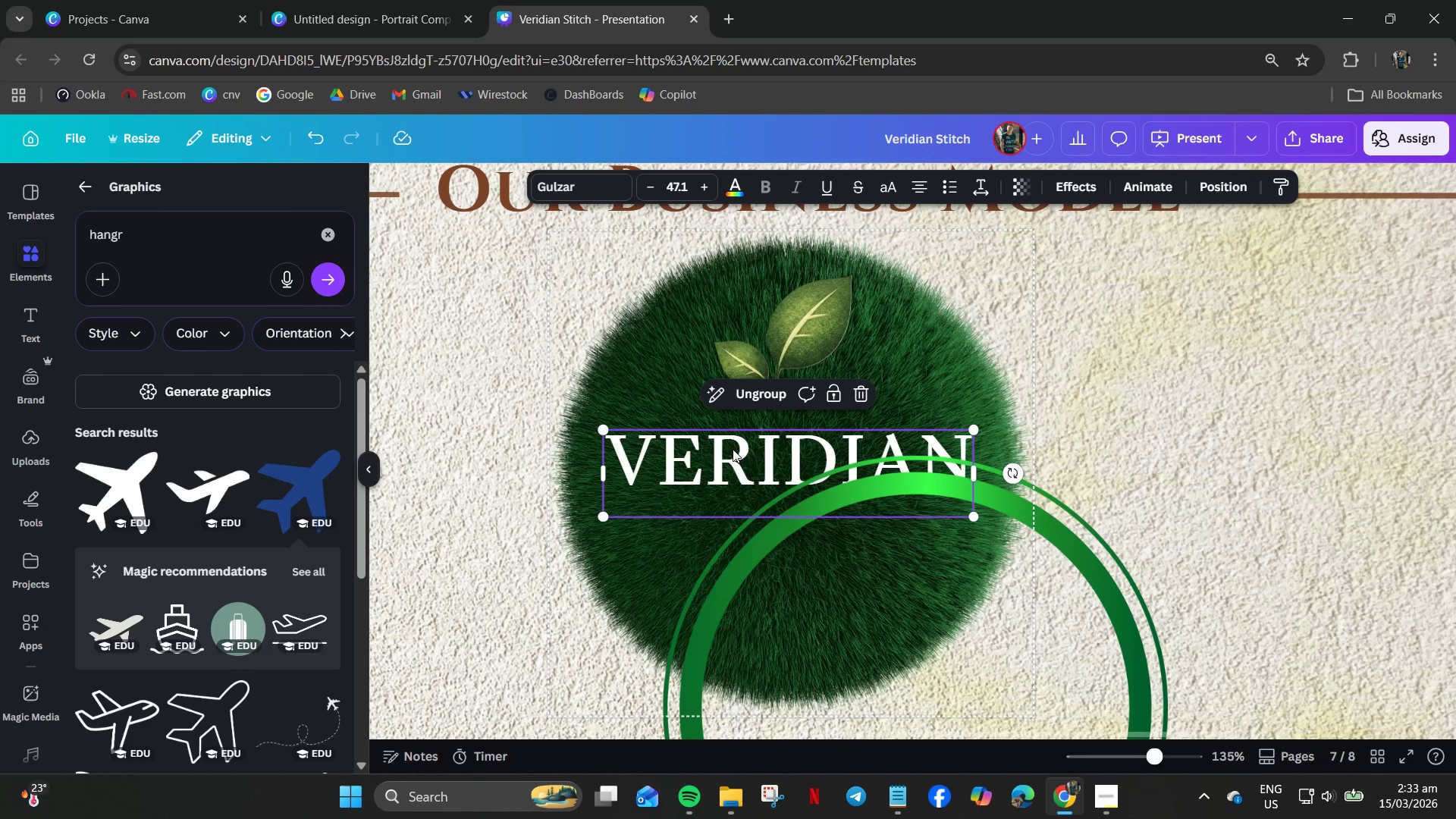 
left_click_drag(start_coordinate=[733, 449], to_coordinate=[730, 432])
 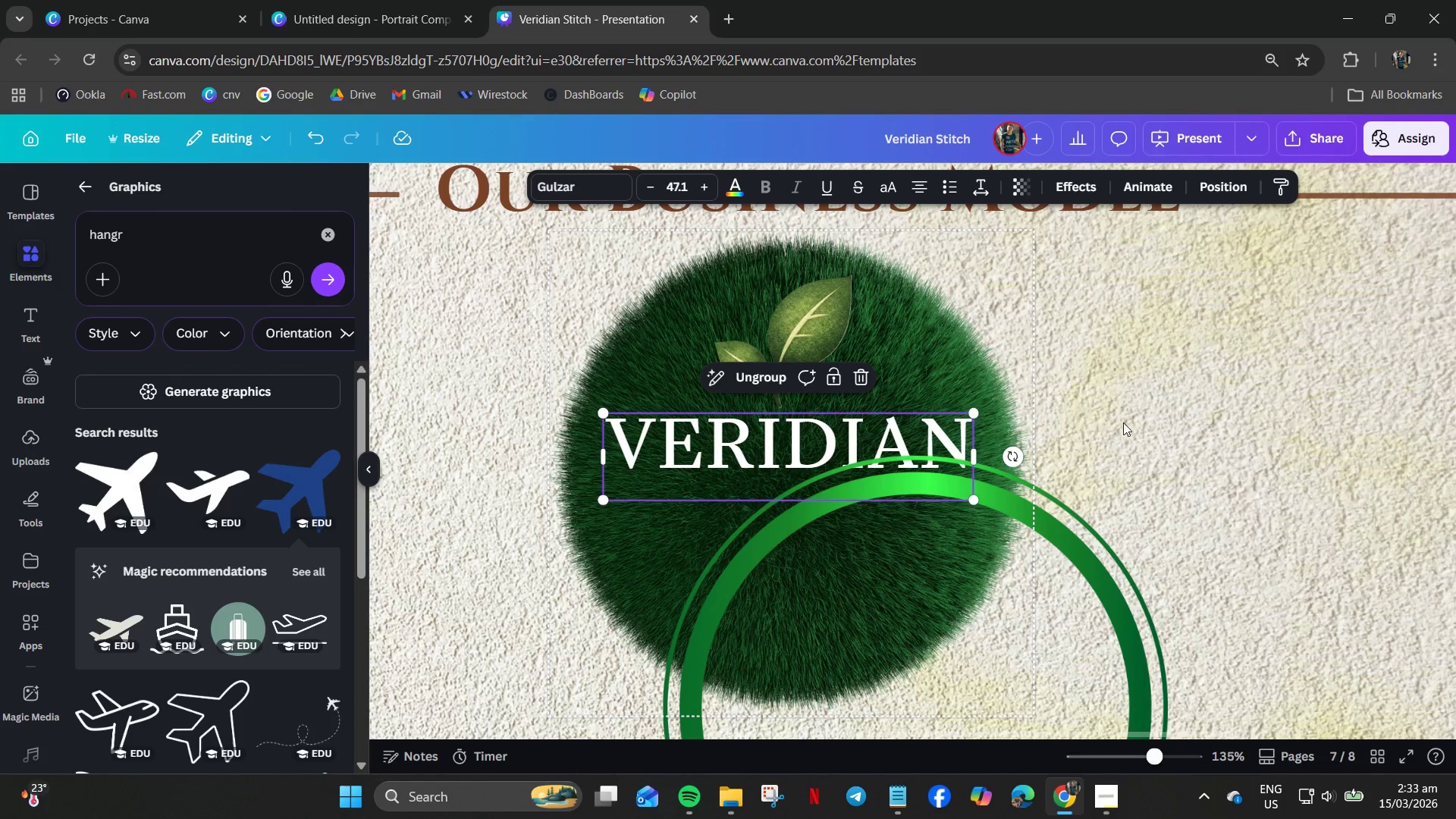 
left_click([1123, 422])
 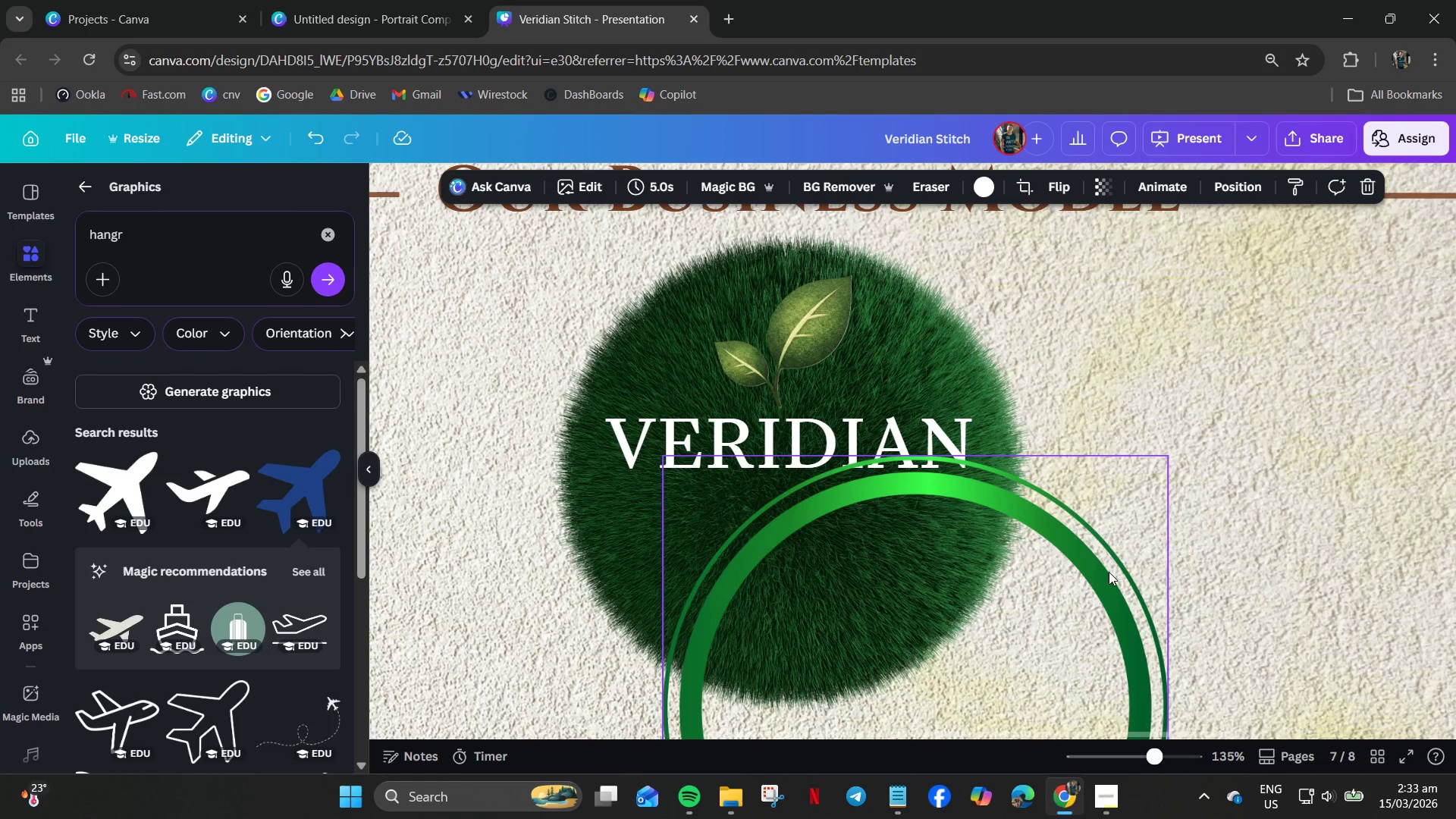 
left_click_drag(start_coordinate=[1104, 573], to_coordinate=[976, 337])
 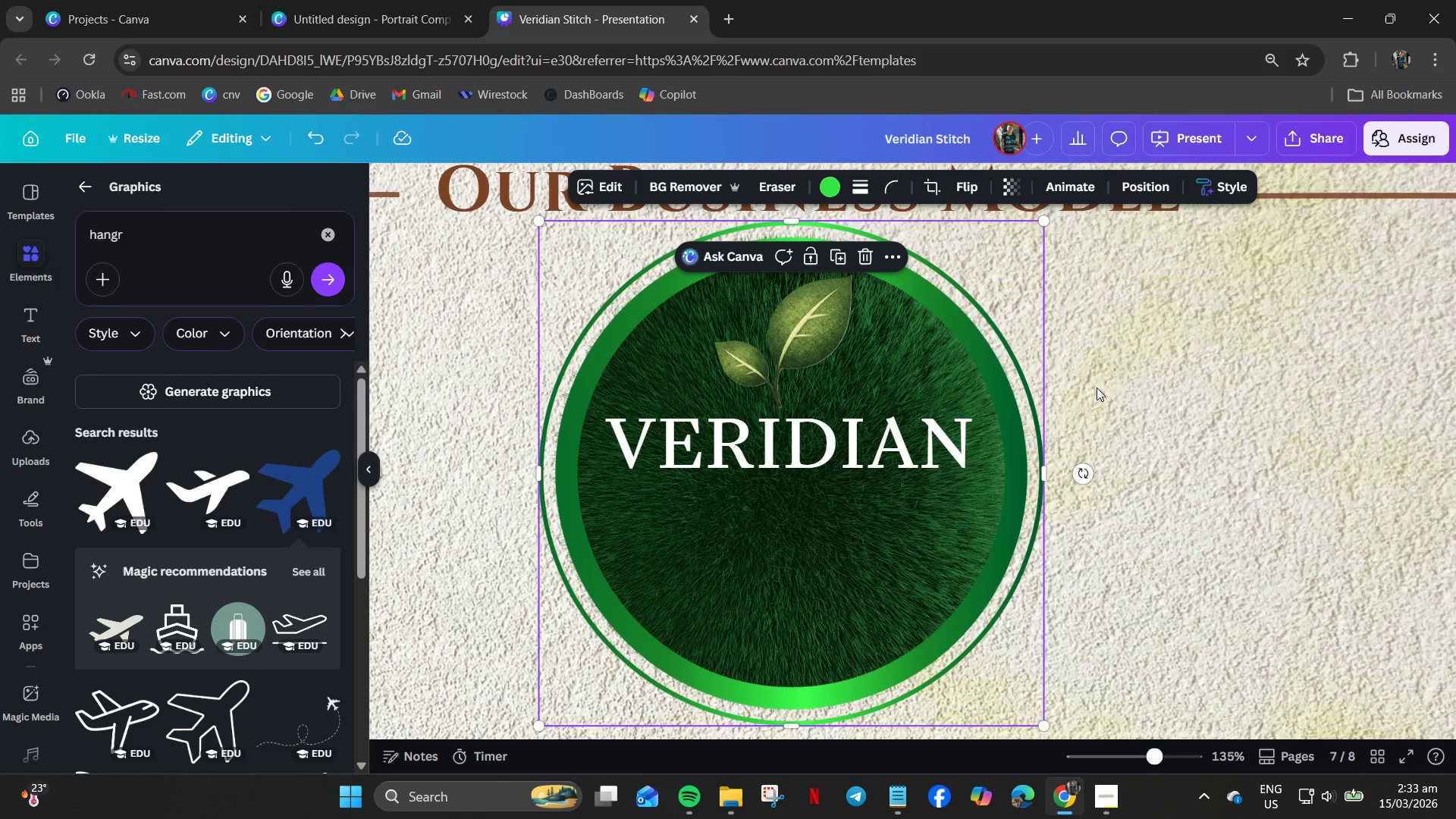 
left_click([1122, 401])
 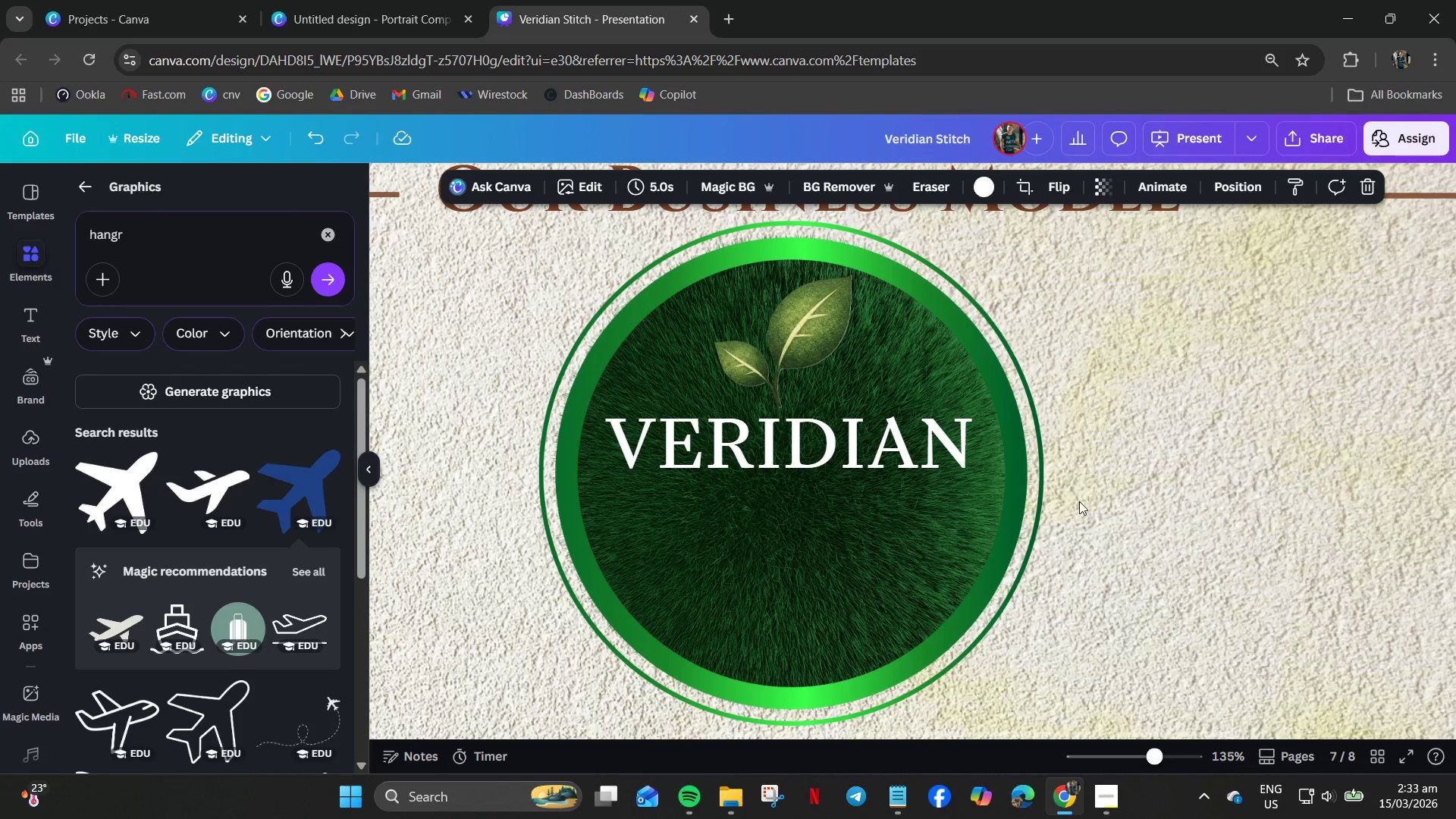 
hold_key(key=ControlLeft, duration=0.69)
scroll: coordinate [727, 536], scroll_direction: down, amount: 3.0
 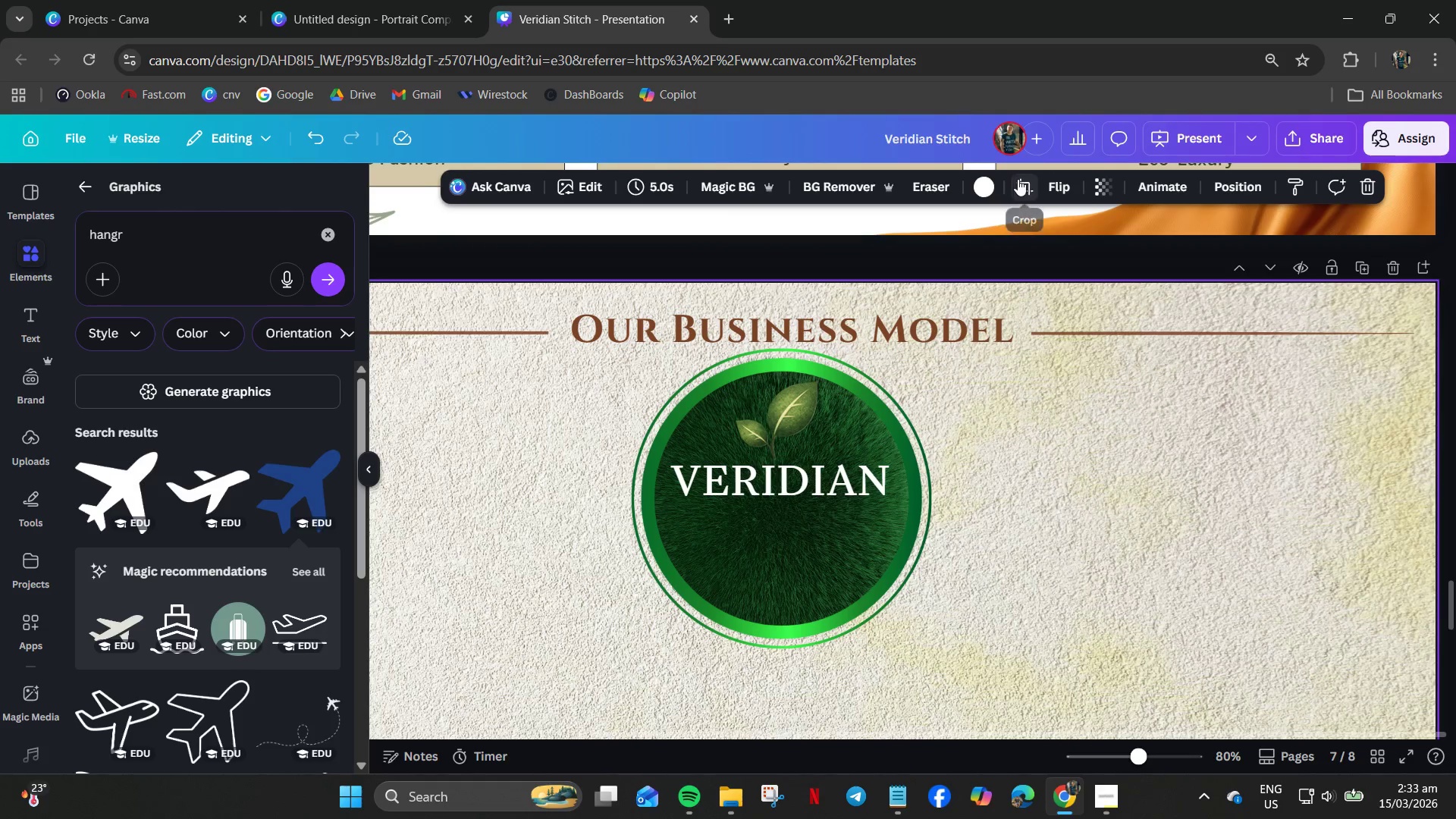 
left_click([1027, 183])
 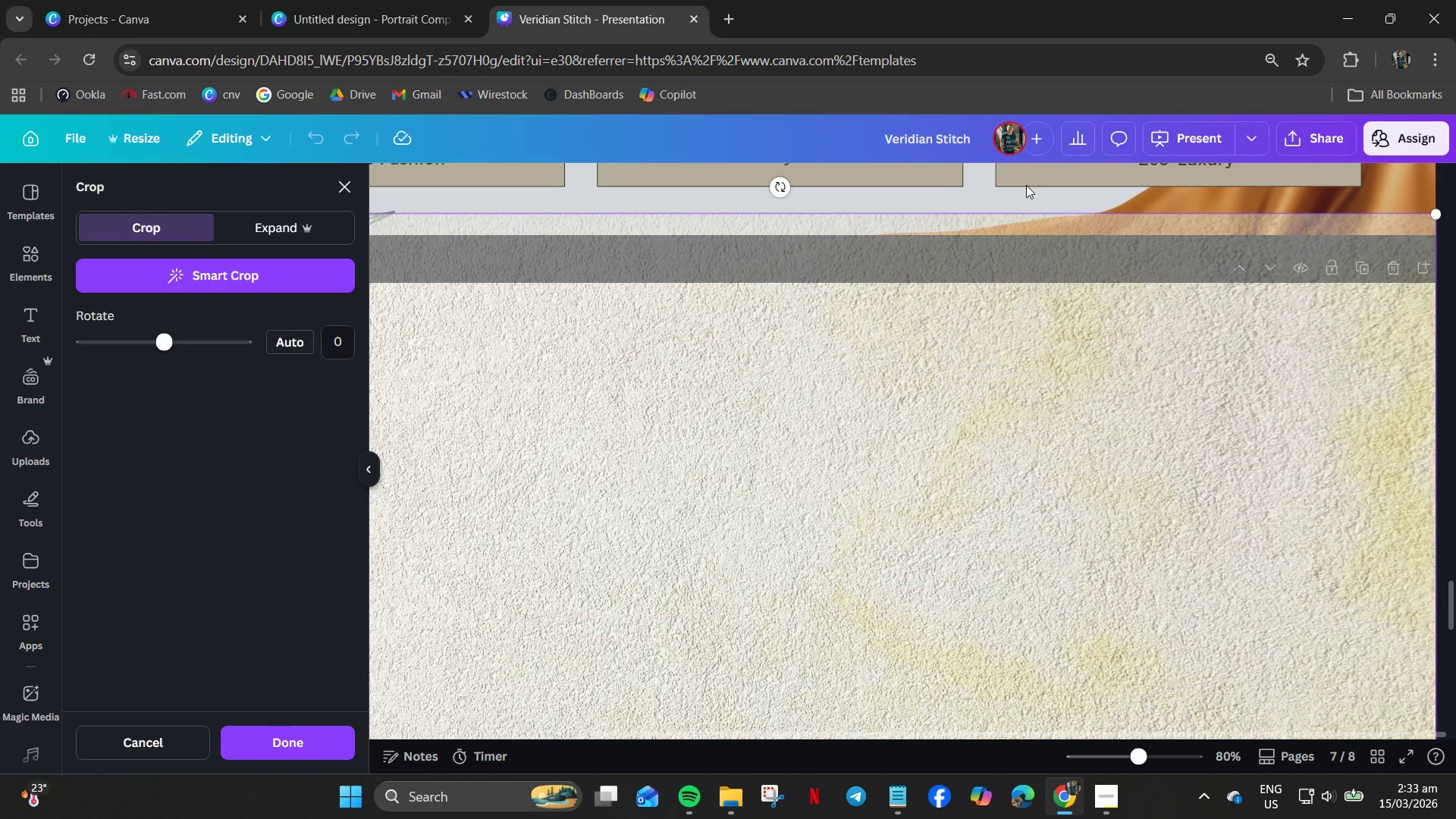 
hold_key(key=ControlLeft, duration=1.16)
scroll: coordinate [1053, 321], scroll_direction: down, amount: 8.0
 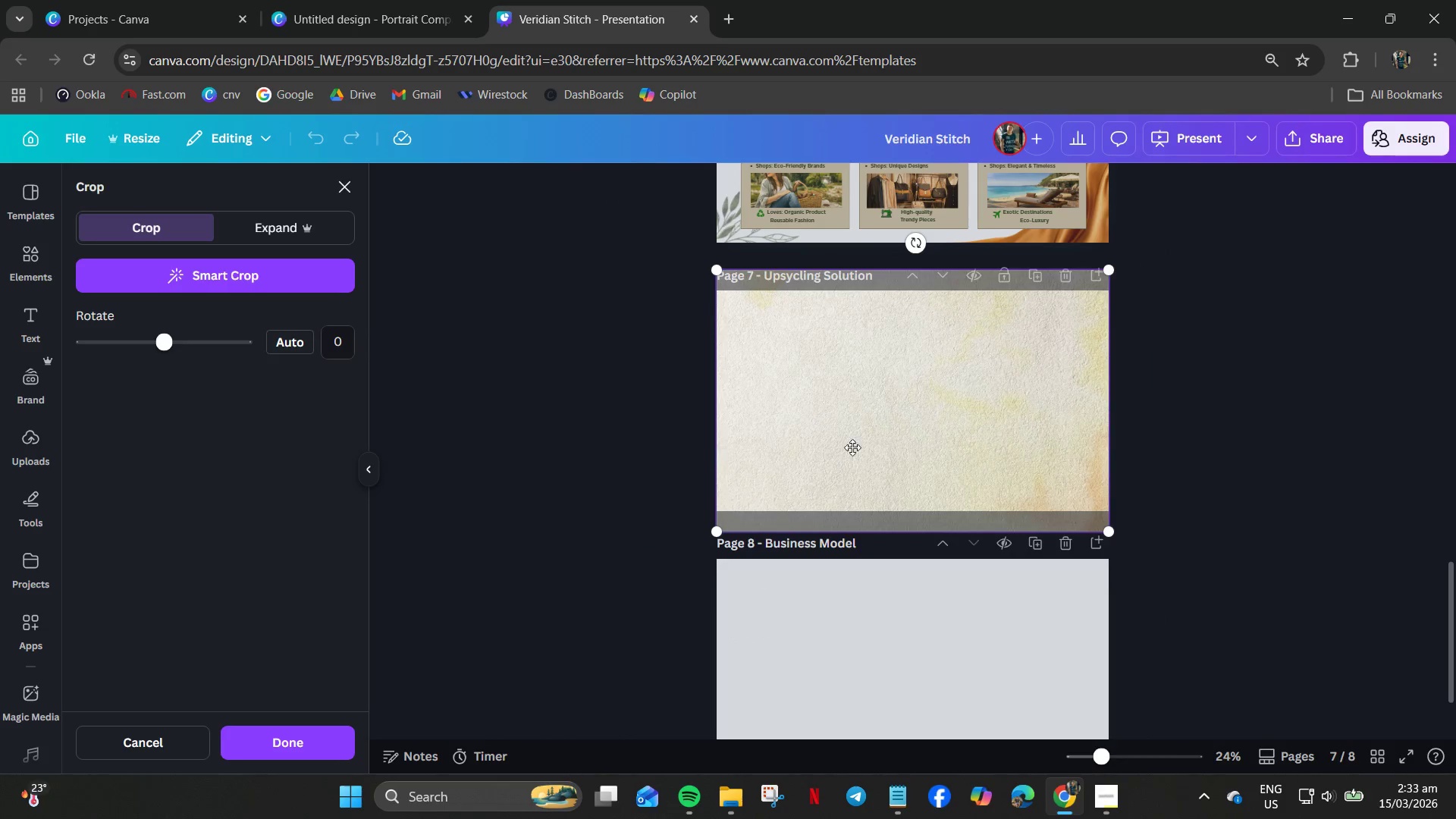 
double_click([1136, 384])
 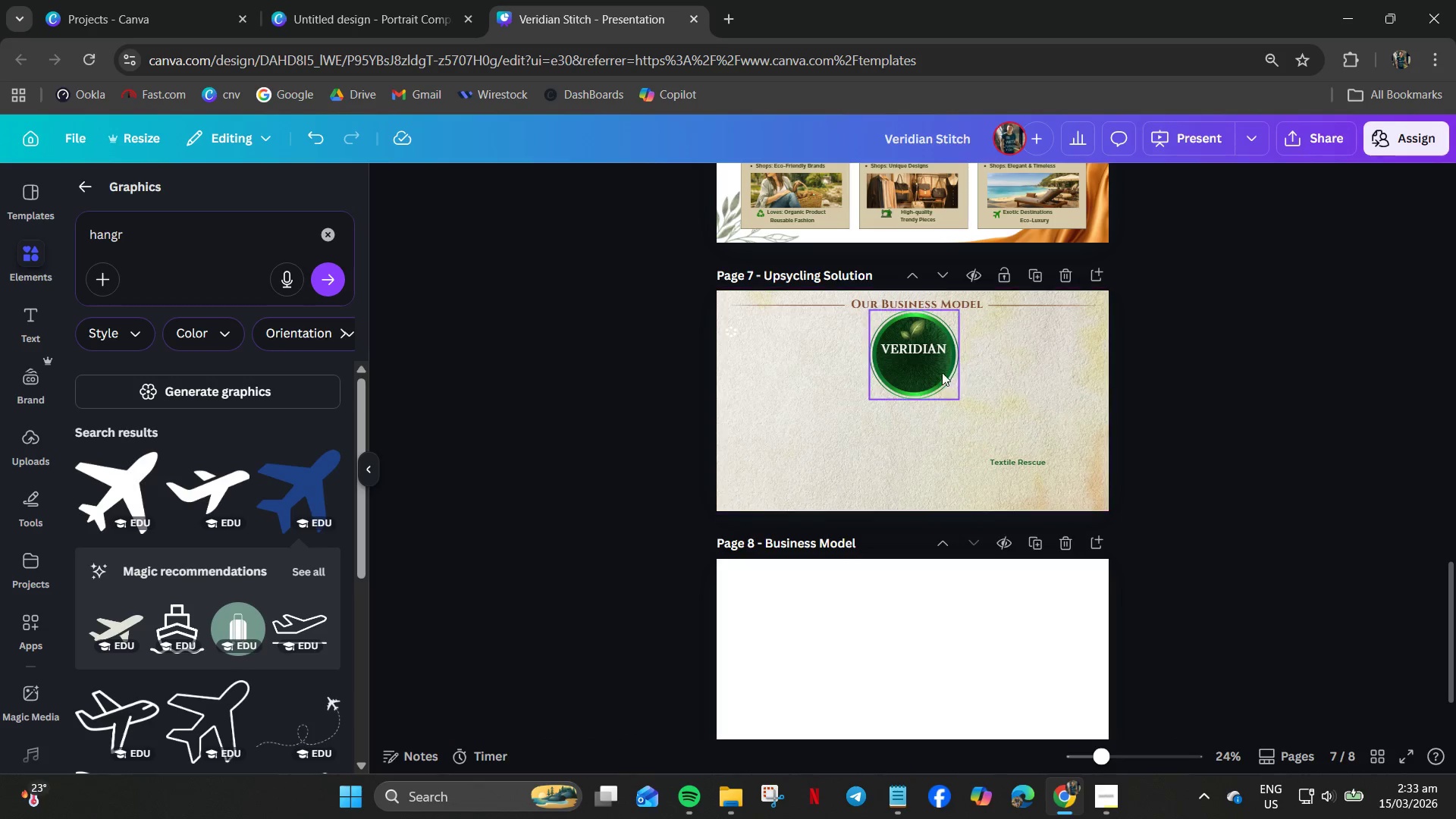 
left_click([927, 367])
 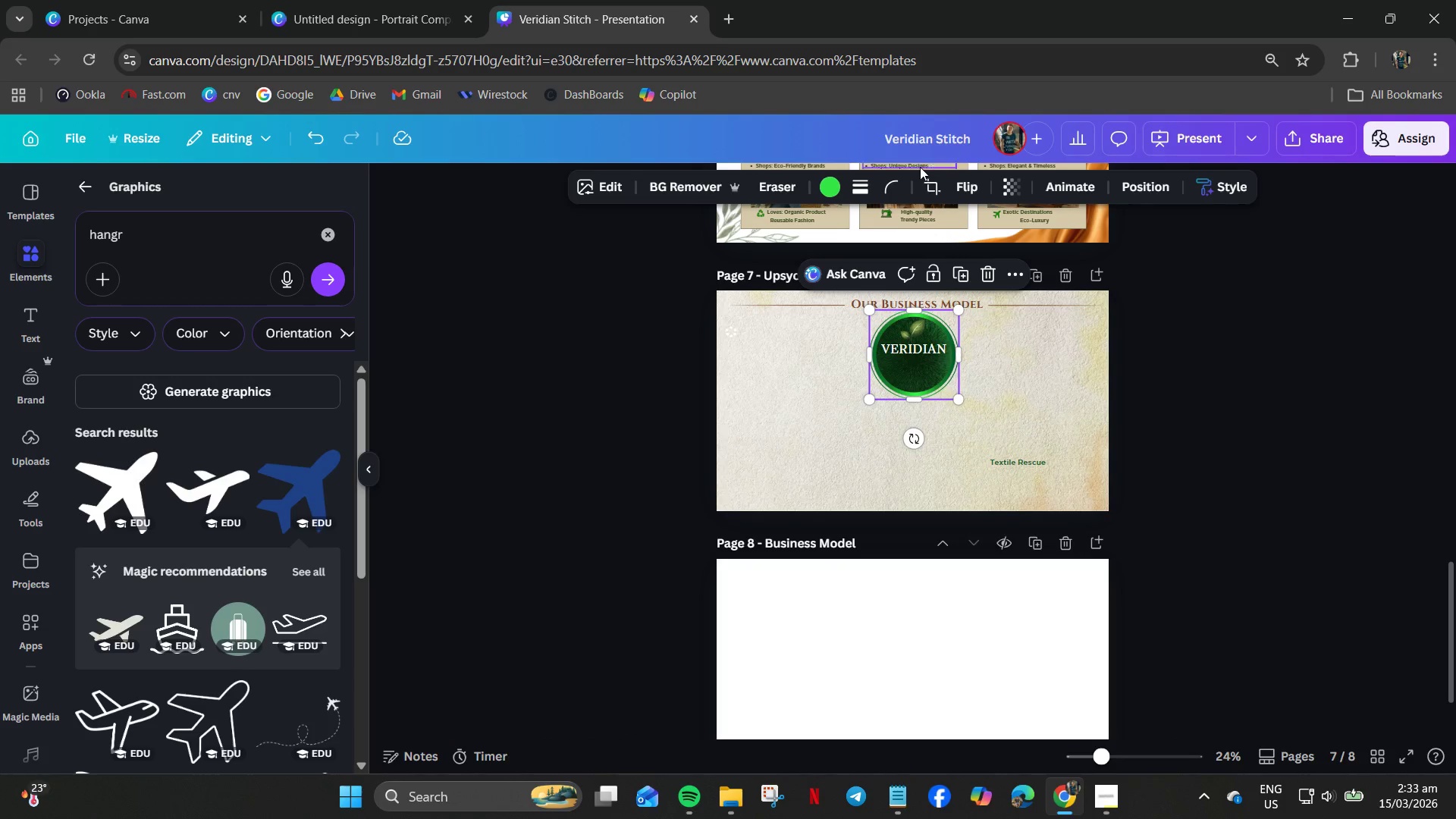 
left_click([931, 185])
 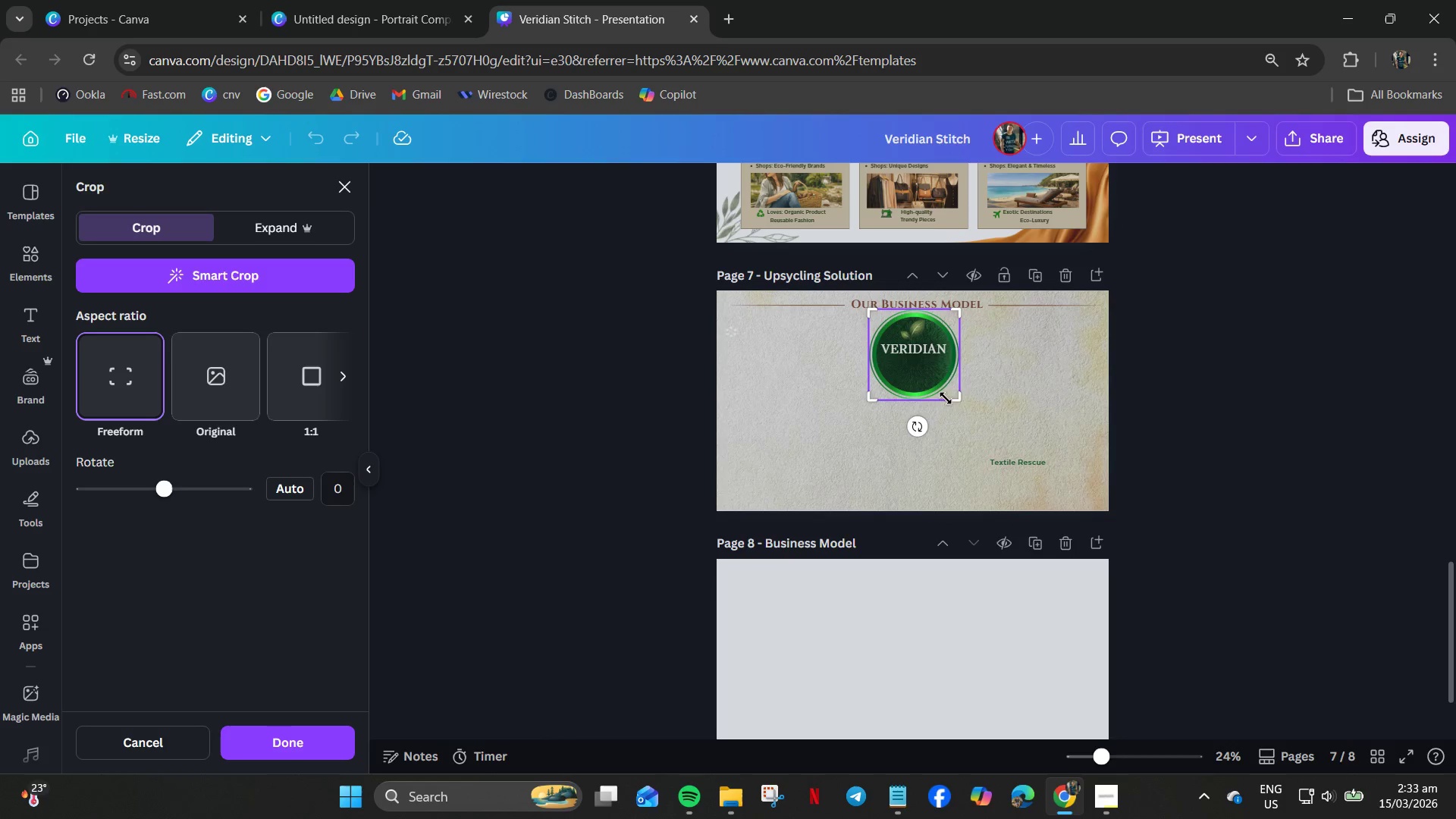 
left_click_drag(start_coordinate=[956, 400], to_coordinate=[971, 359])
 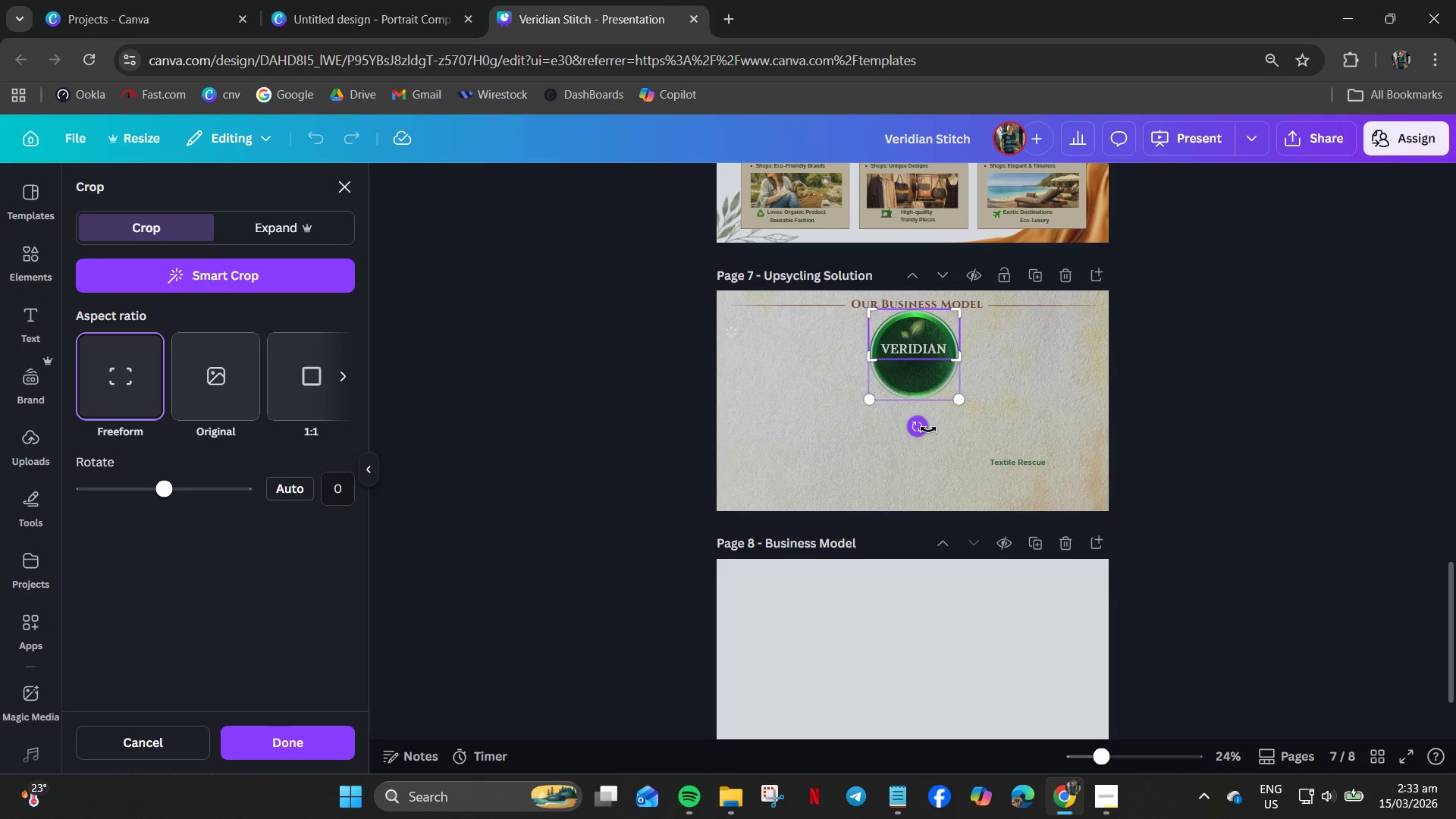 
left_click([959, 436])
 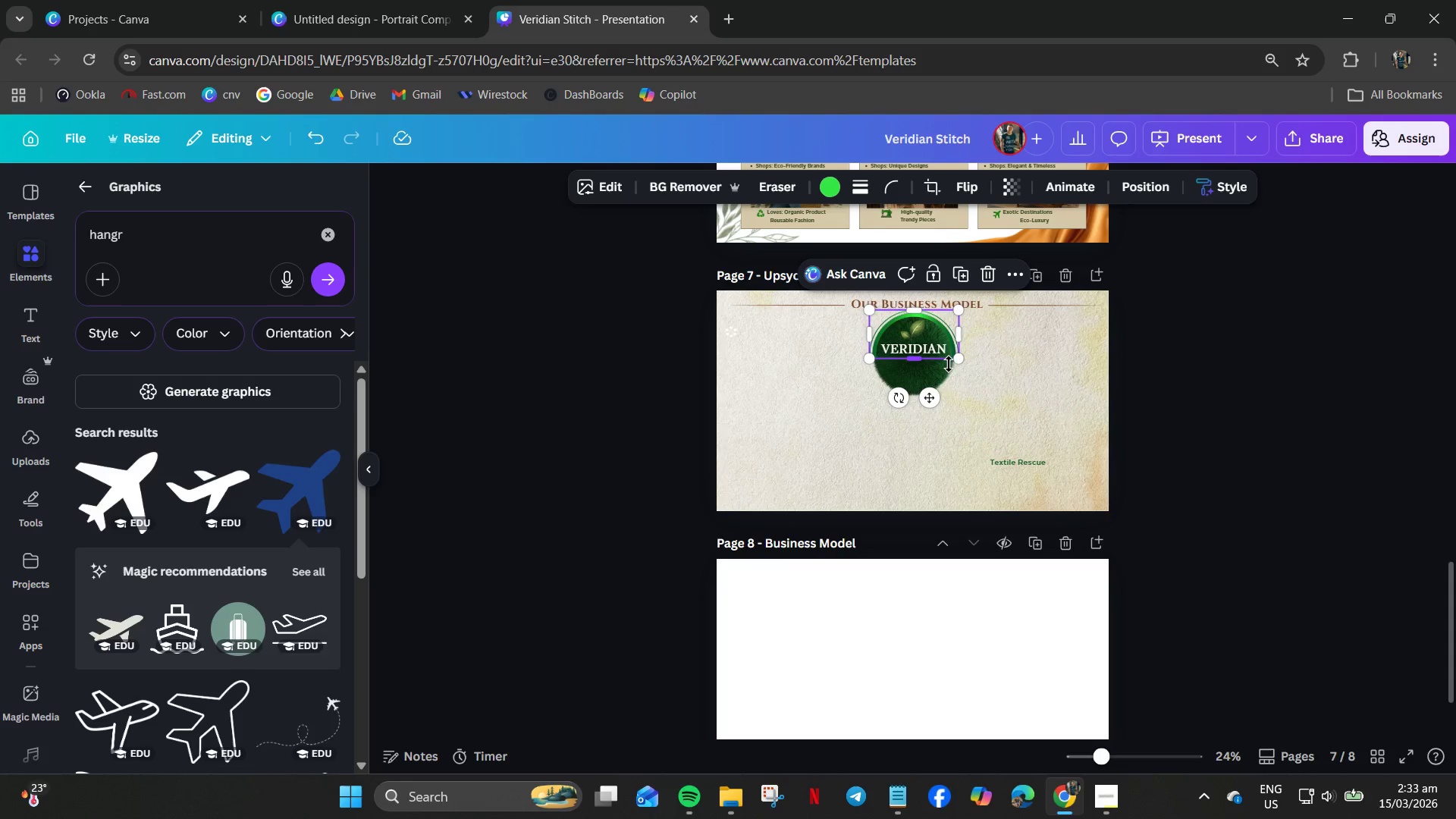 
hold_key(key=ControlLeft, duration=0.97)
scroll: coordinate [963, 388], scroll_direction: up, amount: 7.0
 